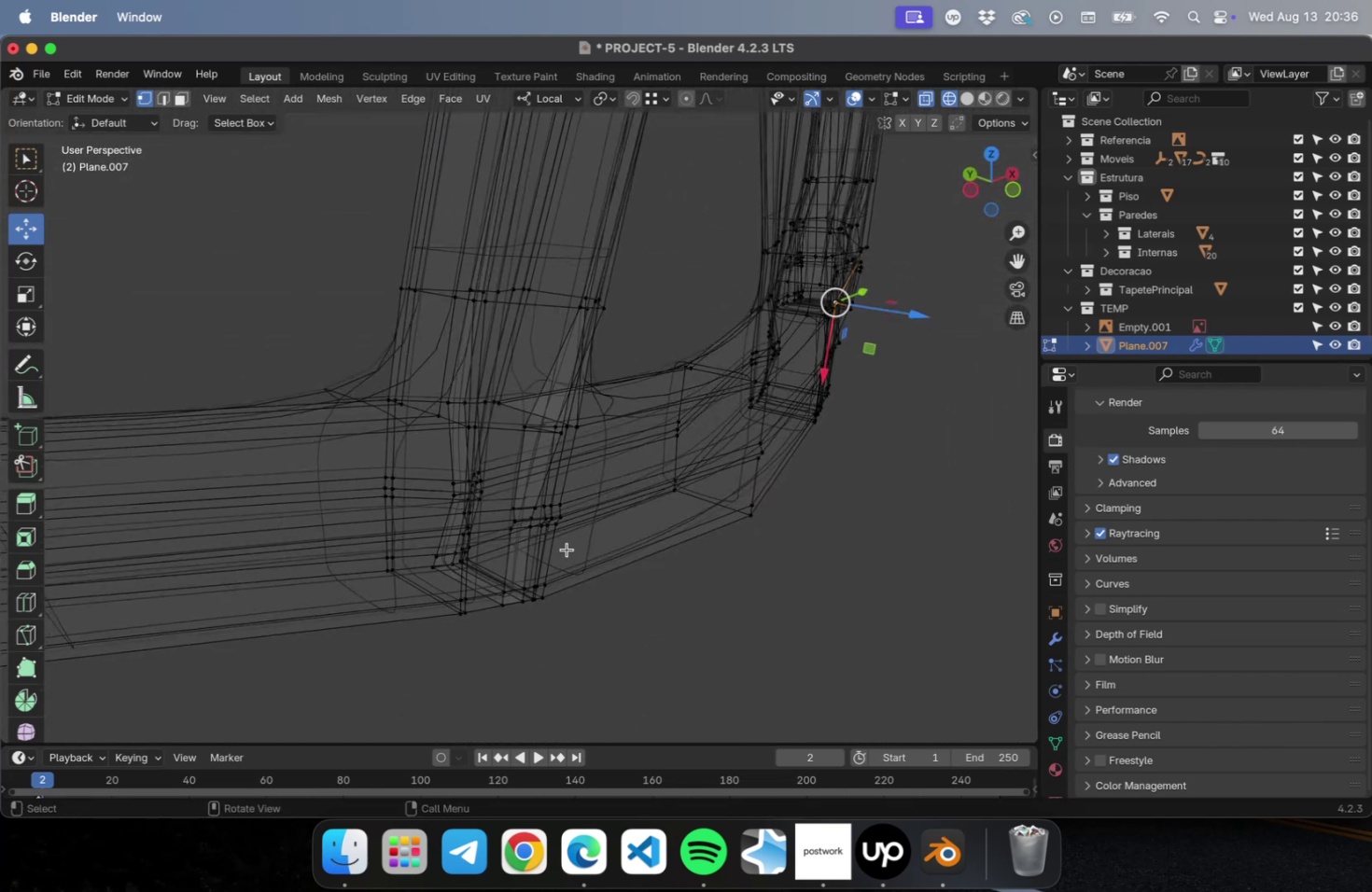 
hold_key(key=ShiftLeft, duration=0.94)
left_click([525, 424])
 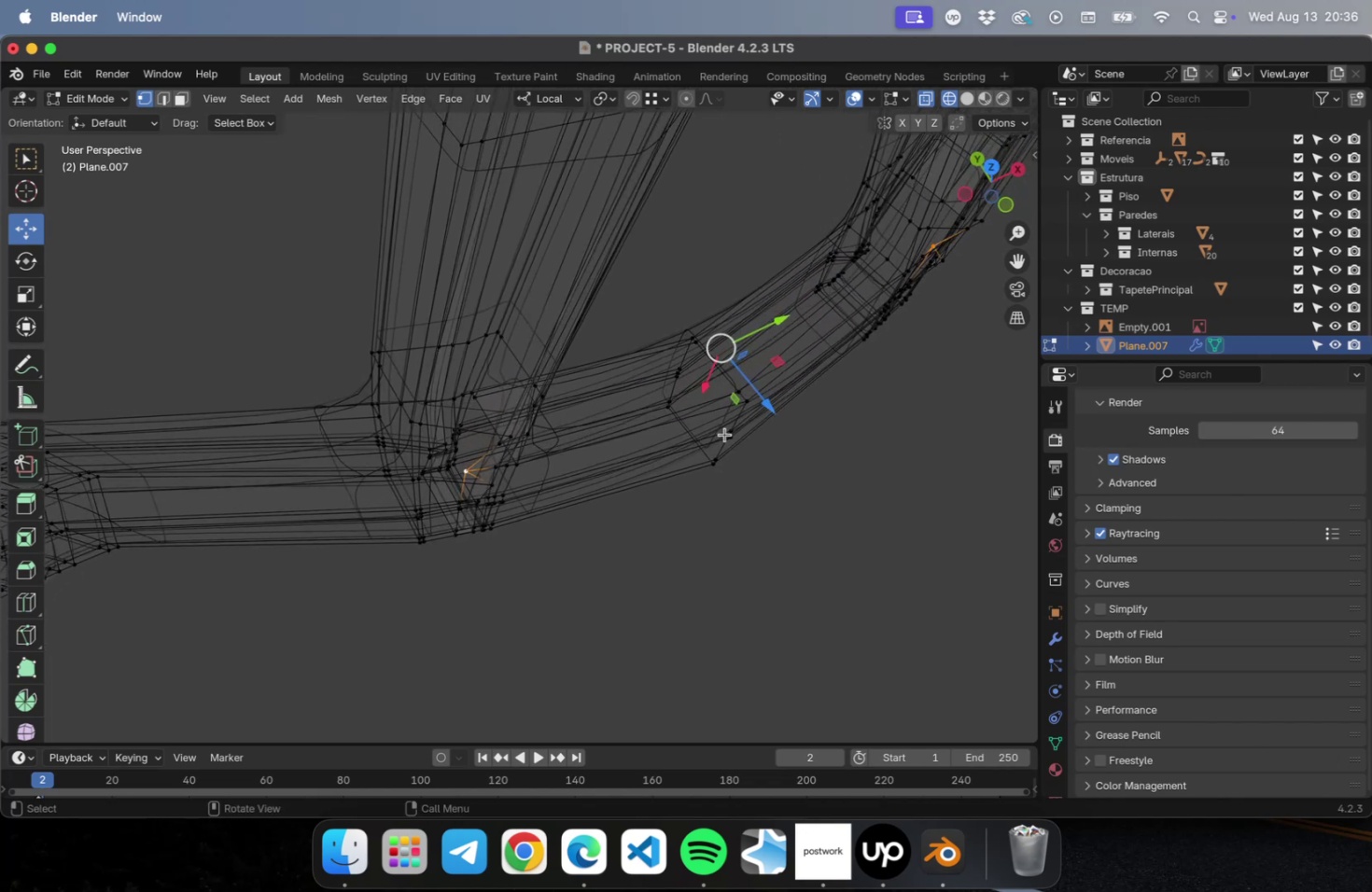 
hold_key(key=ShiftLeft, duration=0.99)
 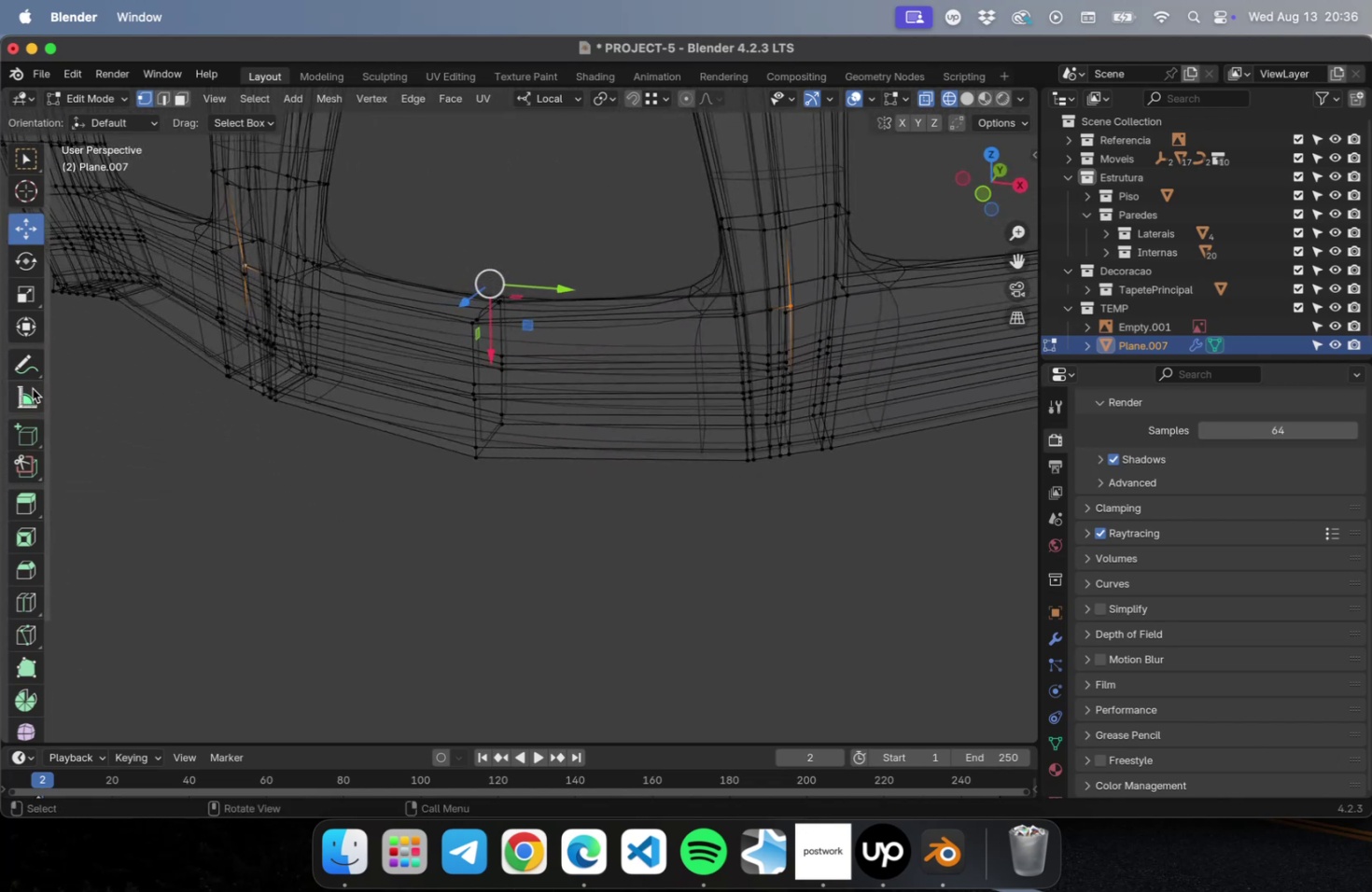 
wait(5.2)
 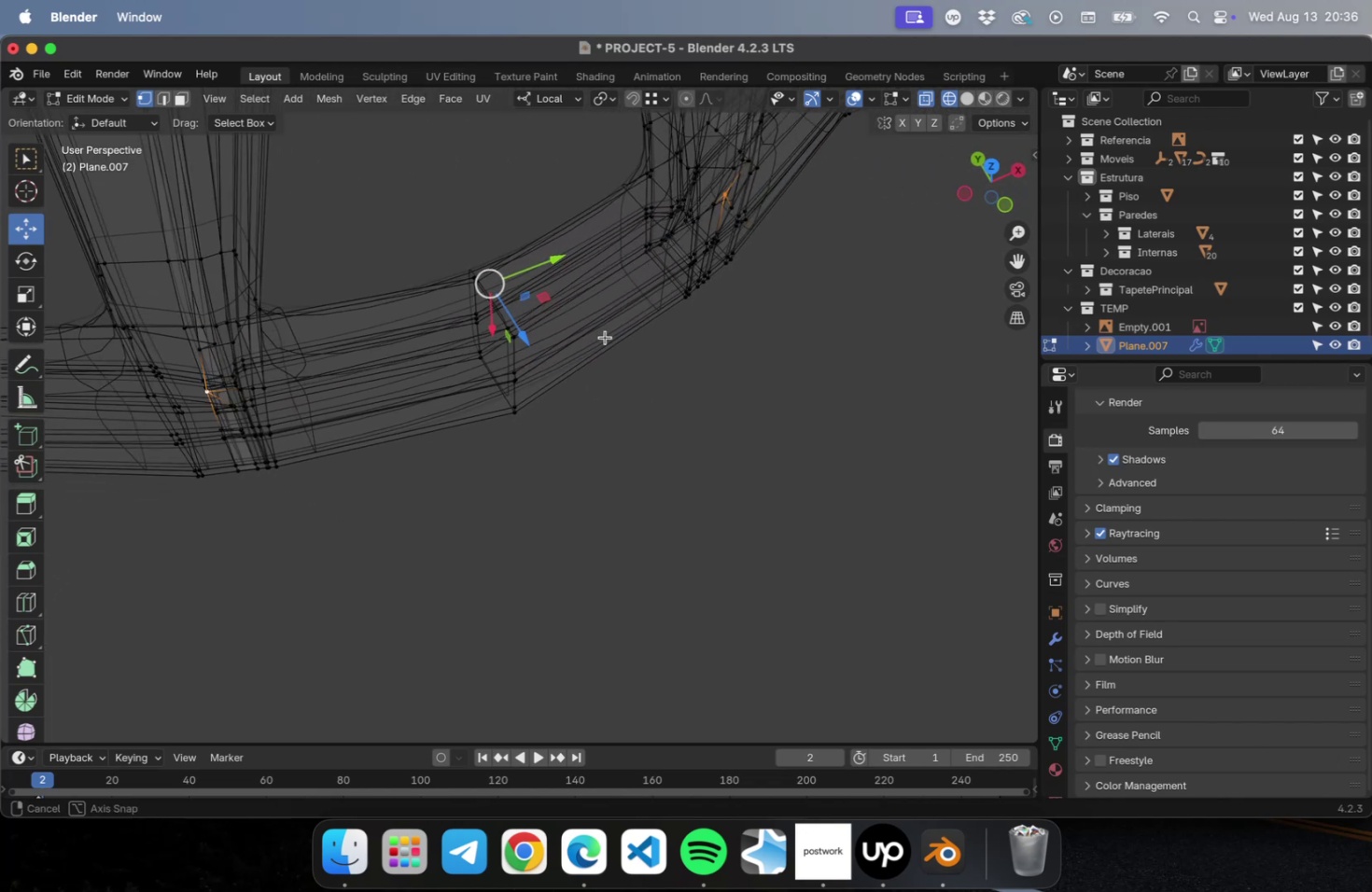 
left_click([27, 297])
 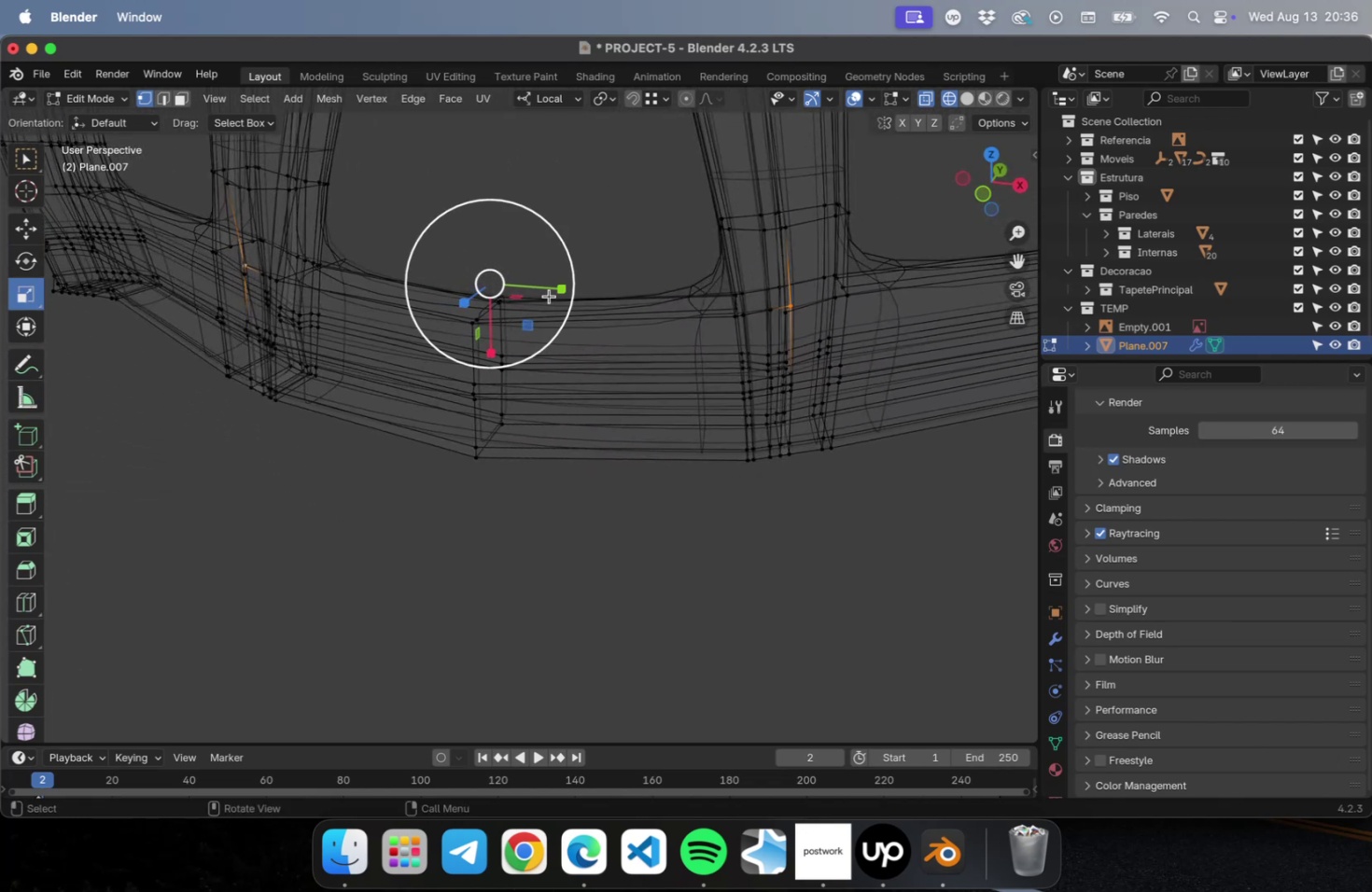 
left_click_drag(start_coordinate=[552, 294], to_coordinate=[544, 295])
 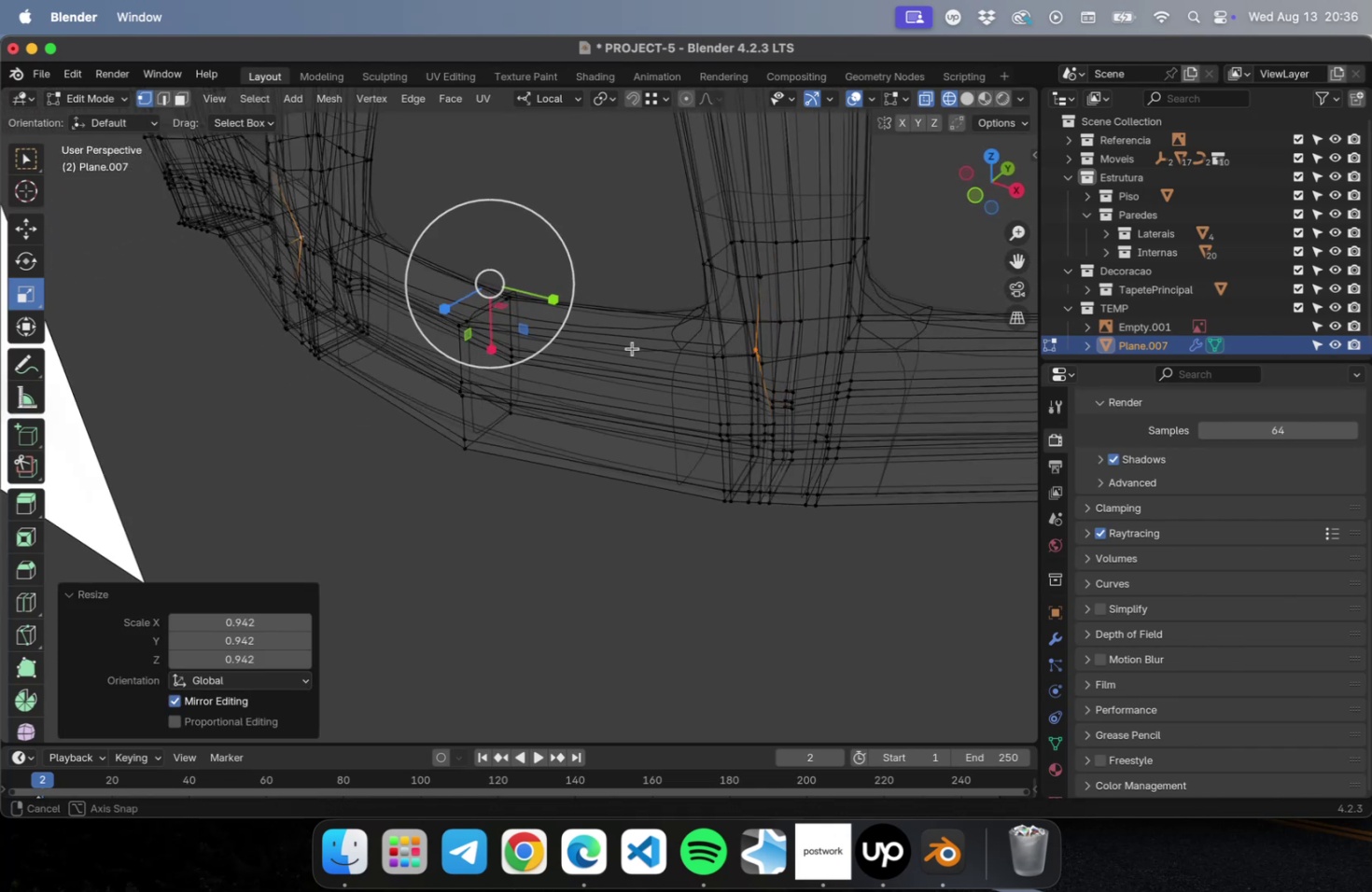 
key(Meta+Z)
 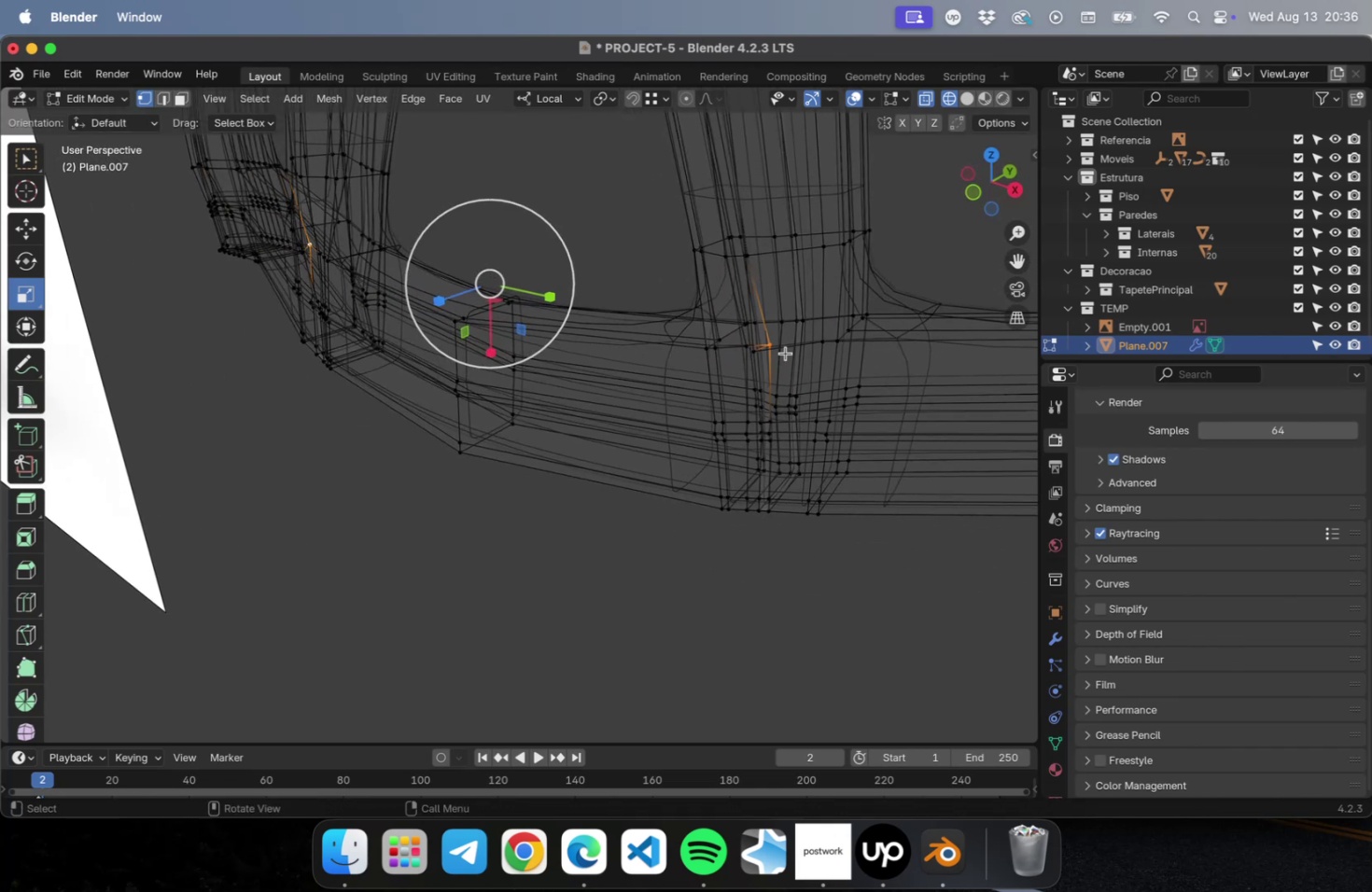 
left_click([771, 344])
 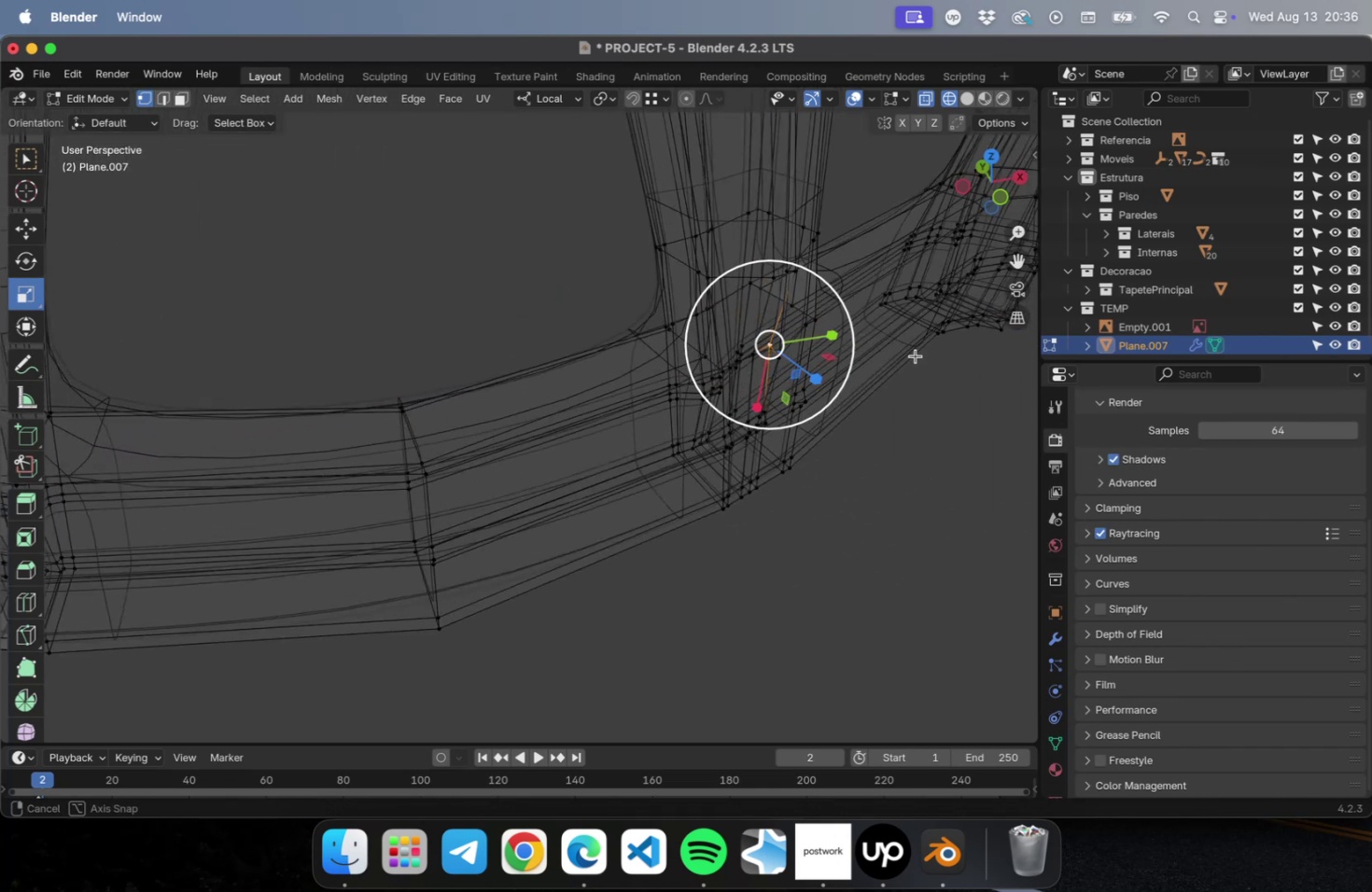 
scroll: coordinate [859, 357], scroll_direction: up, amount: 2.0
 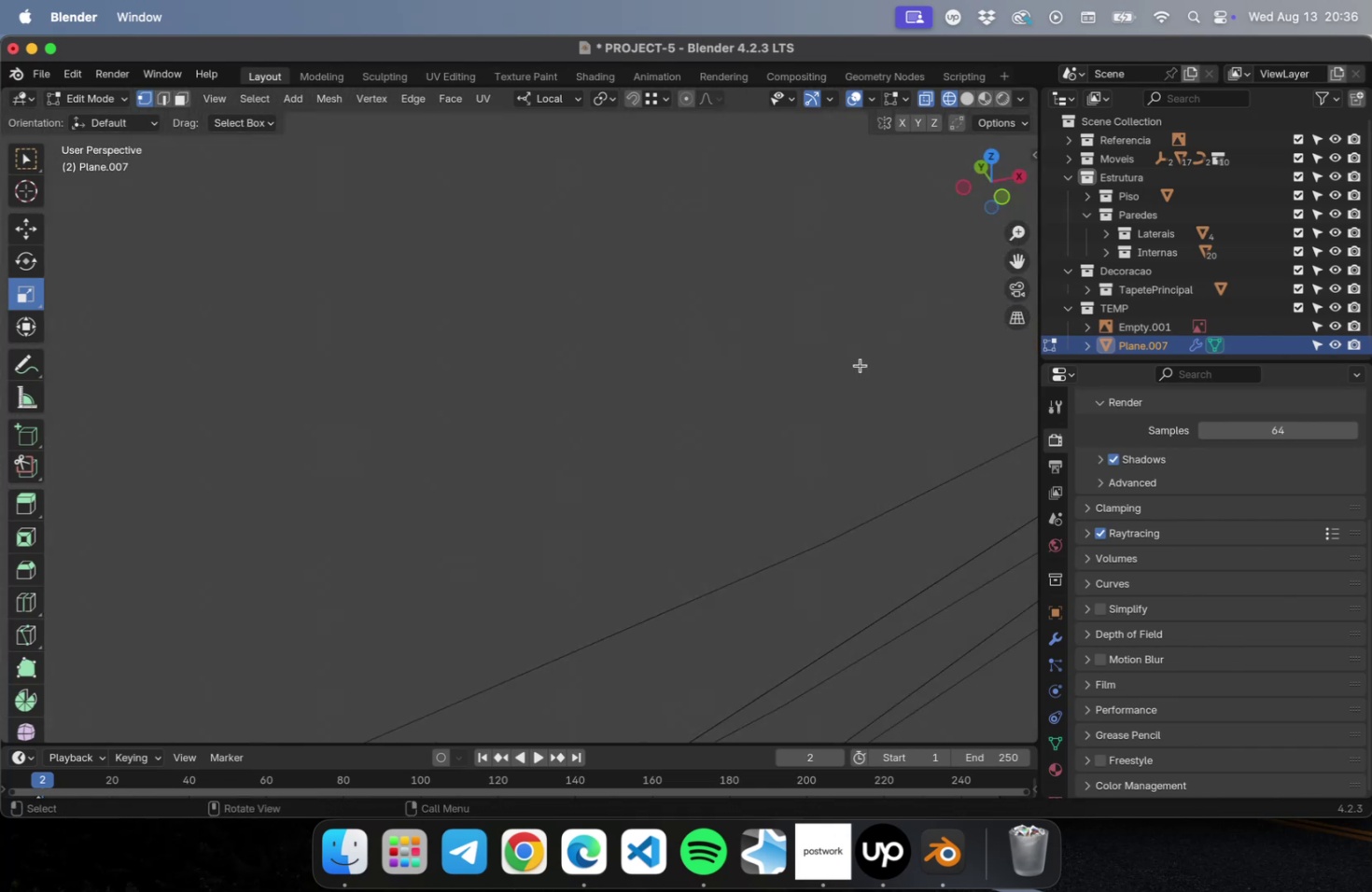 
hold_key(key=ShiftLeft, duration=0.46)
 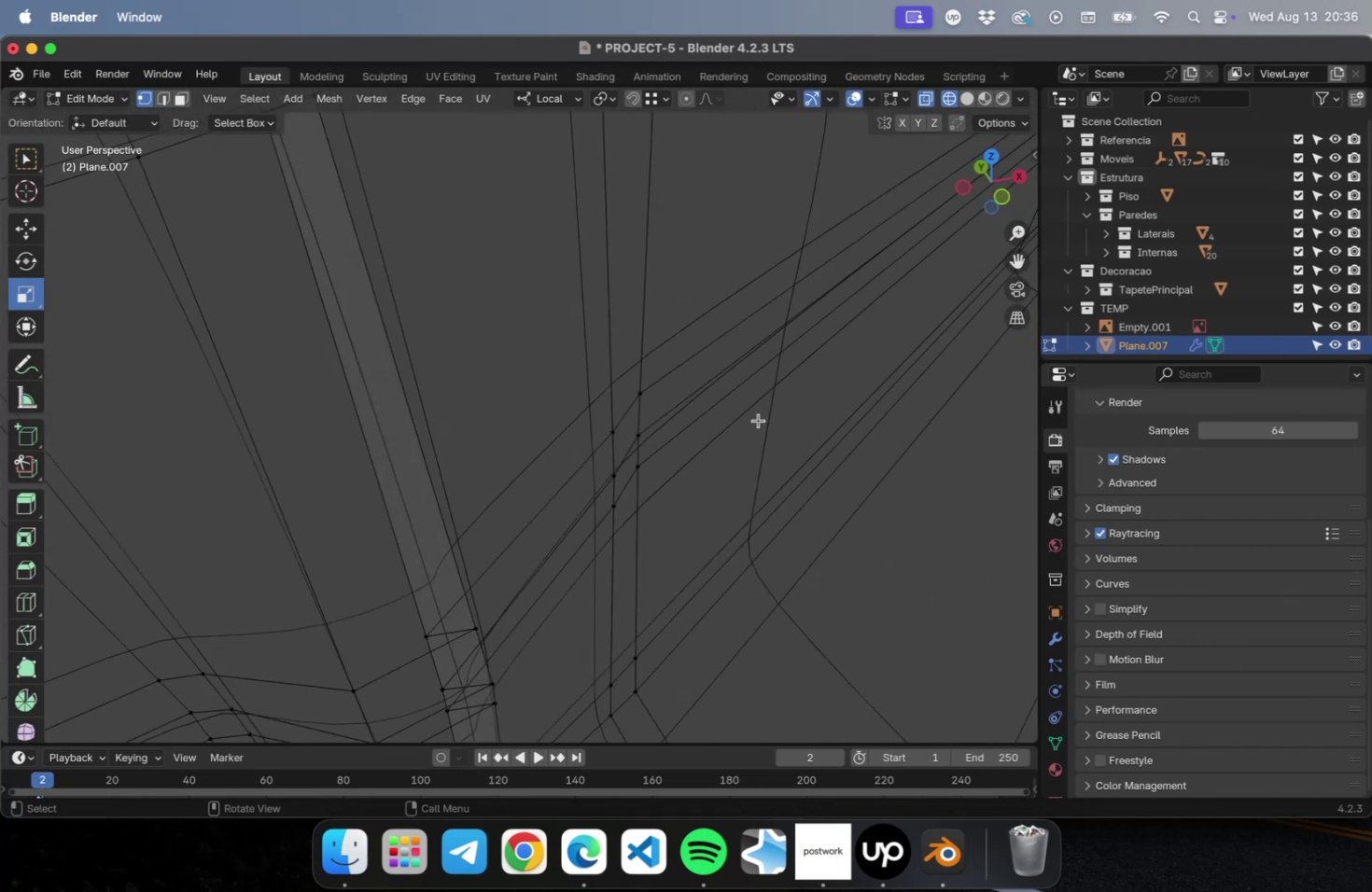 
key(NumpadDecimal)
 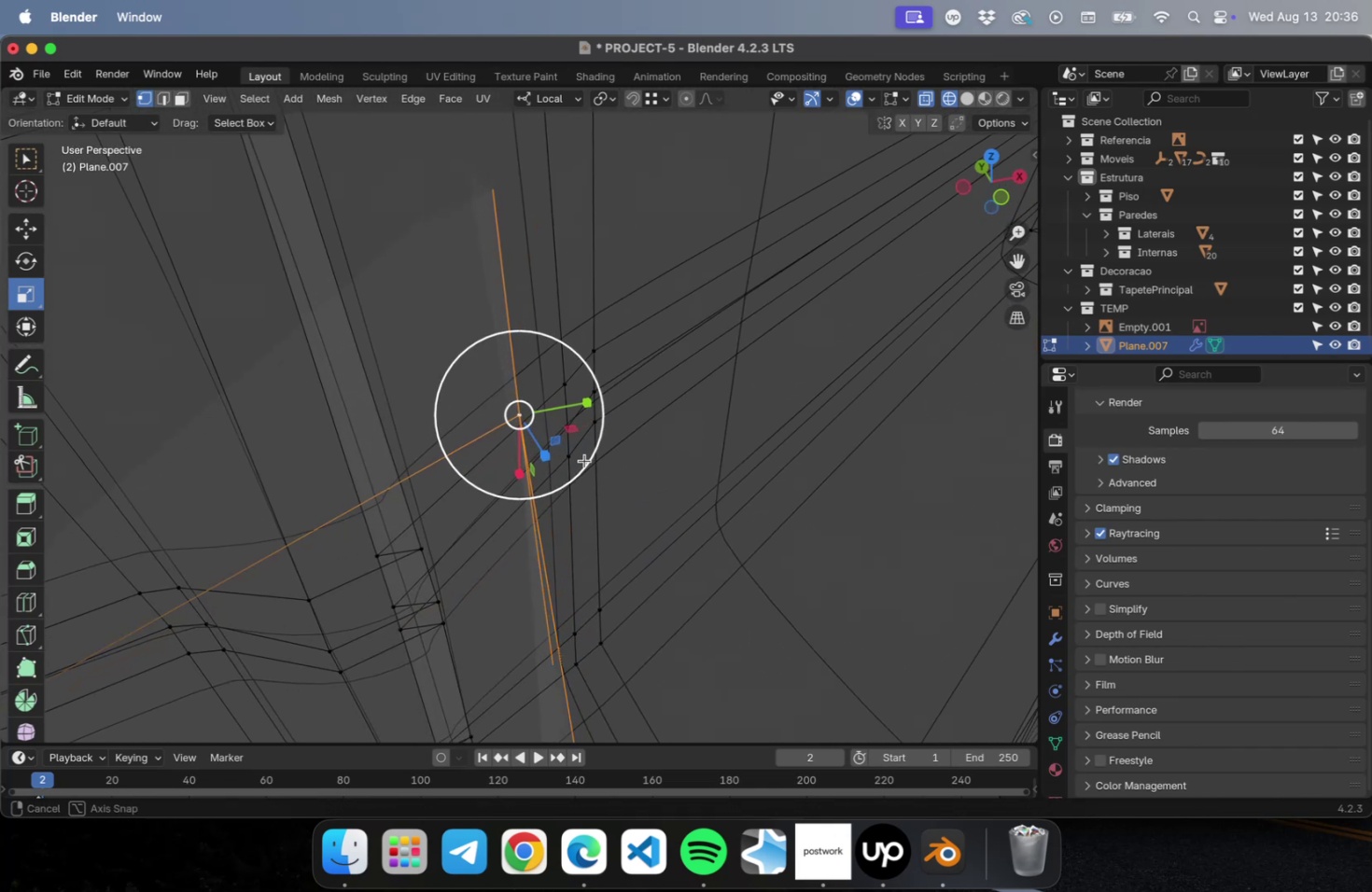 
scroll: coordinate [578, 462], scroll_direction: down, amount: 1.0
 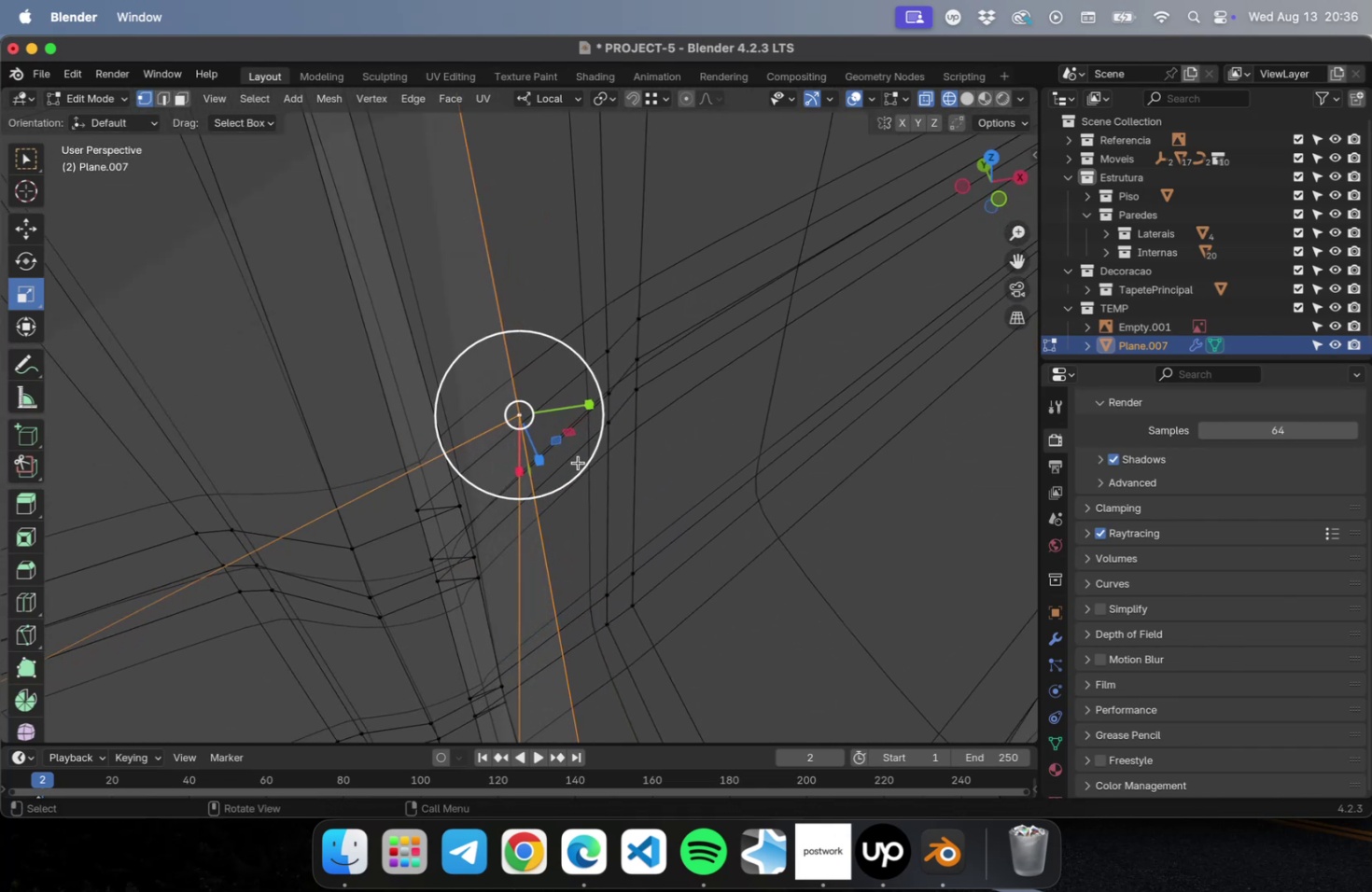 
key(Shift+ShiftLeft)
 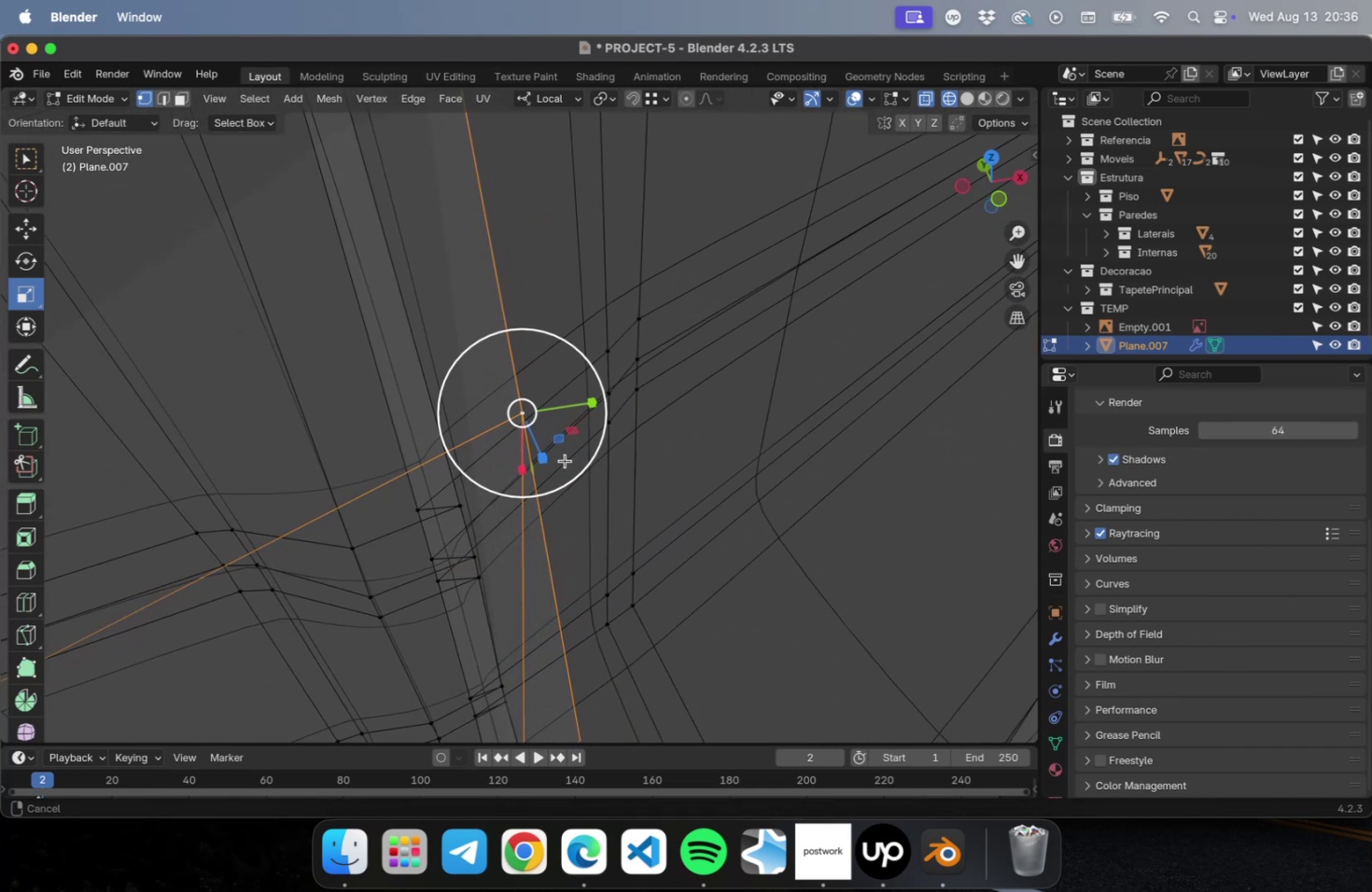 
scroll: coordinate [564, 458], scroll_direction: down, amount: 17.0
 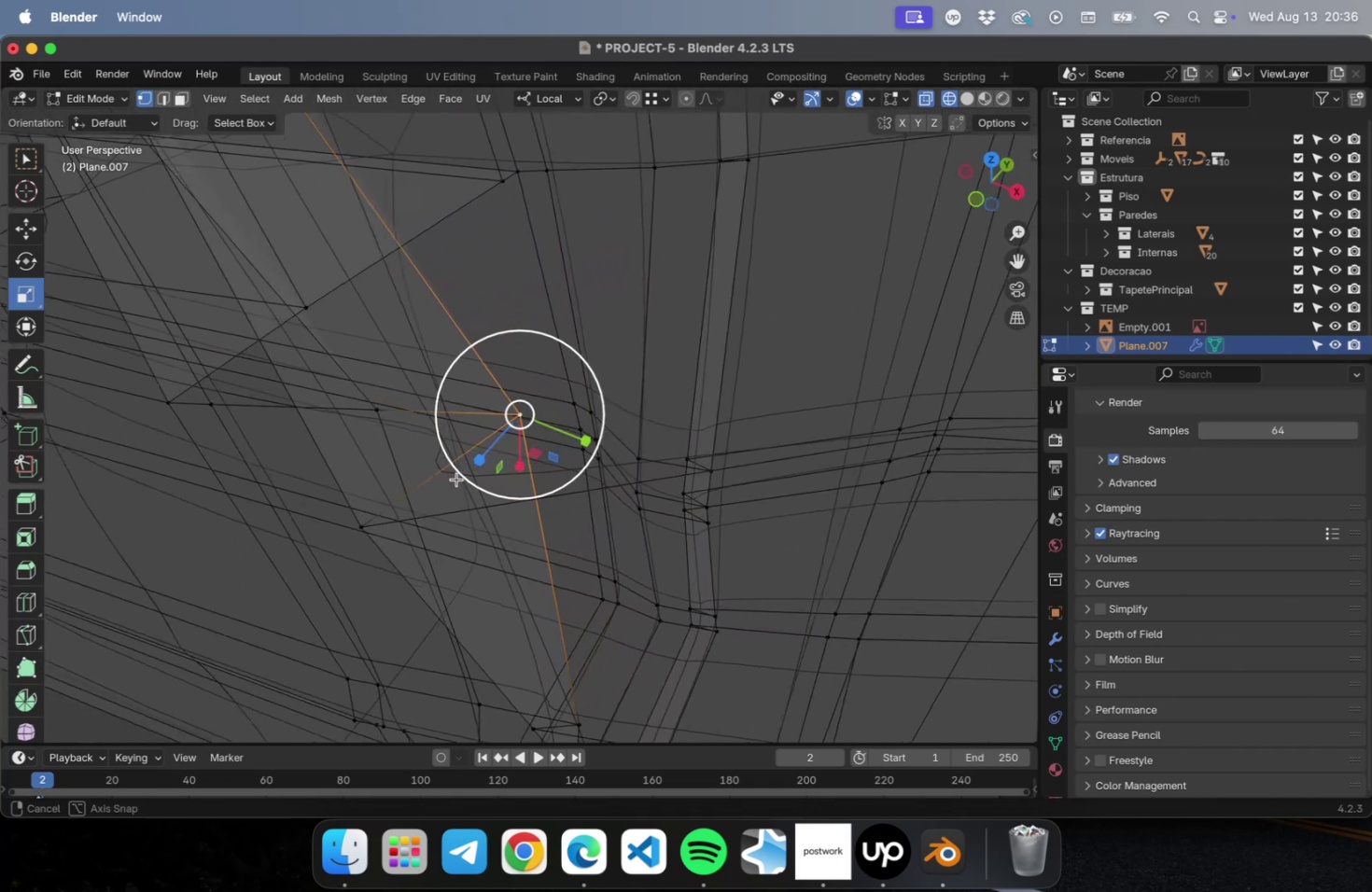 
hold_key(key=ShiftLeft, duration=0.5)
 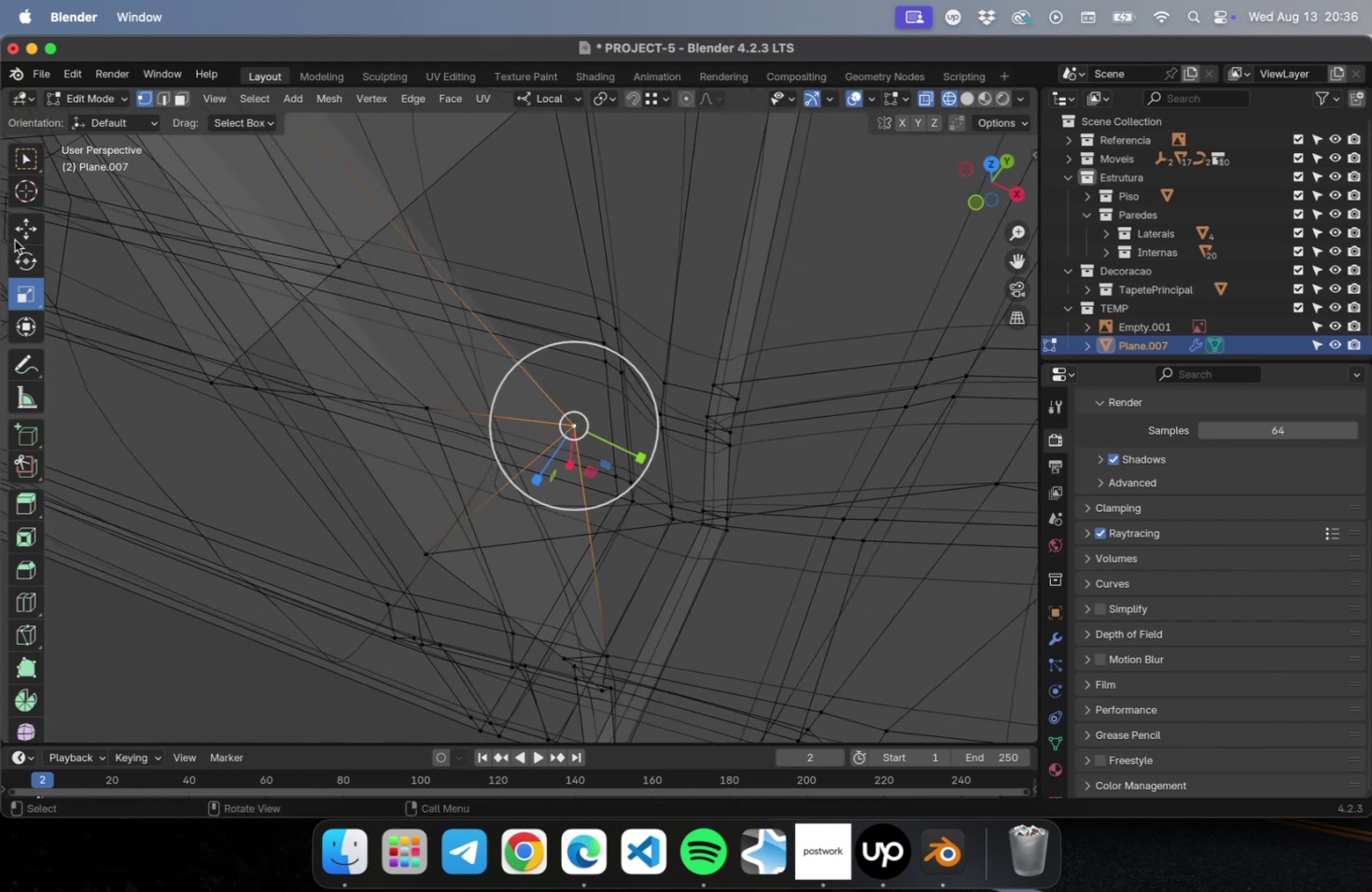 
left_click([19, 228])
 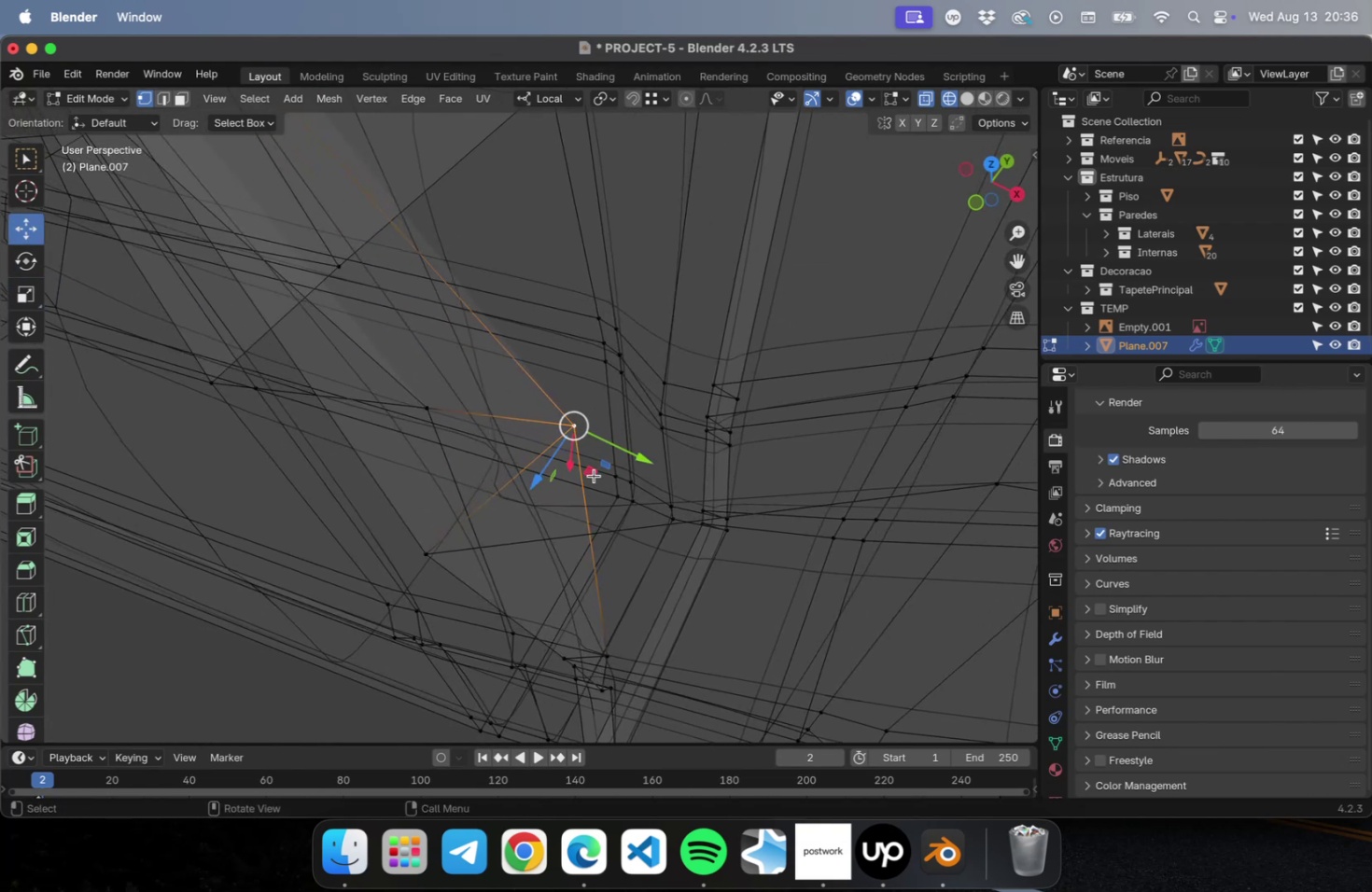 
left_click_drag(start_coordinate=[590, 470], to_coordinate=[387, 484])
 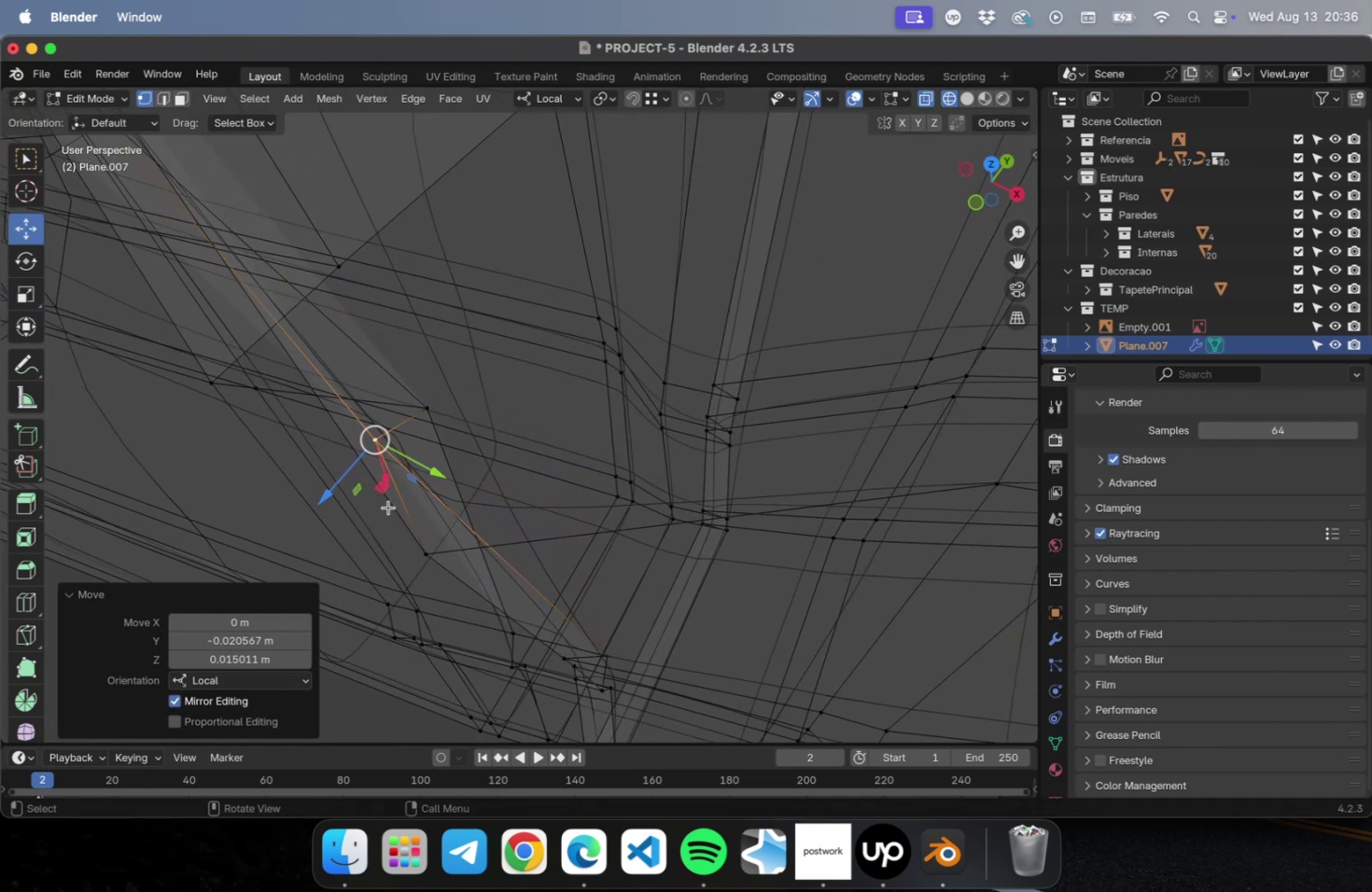 
hold_key(key=ShiftLeft, duration=1.12)
 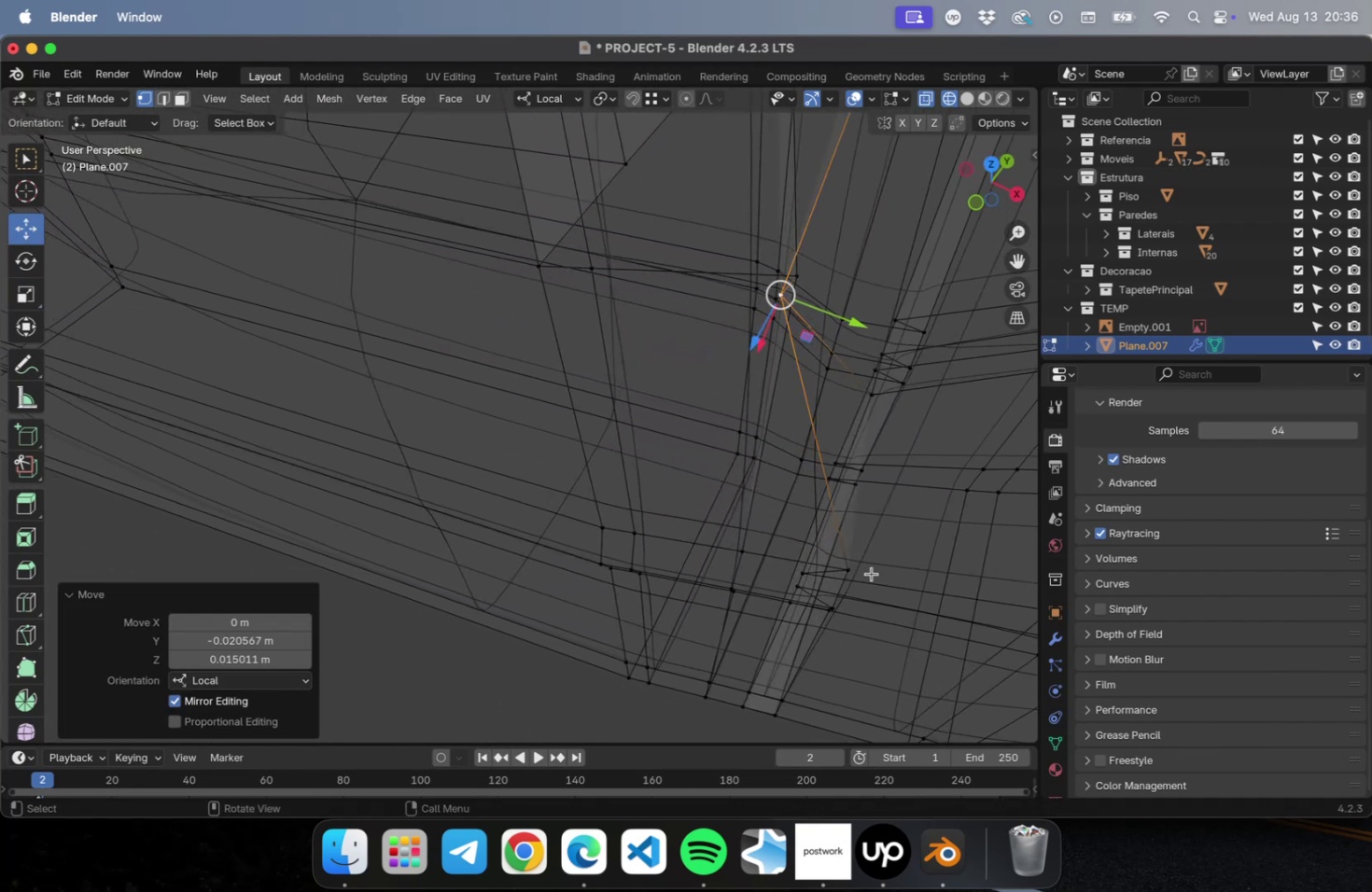 
hold_key(key=ShiftLeft, duration=0.42)
 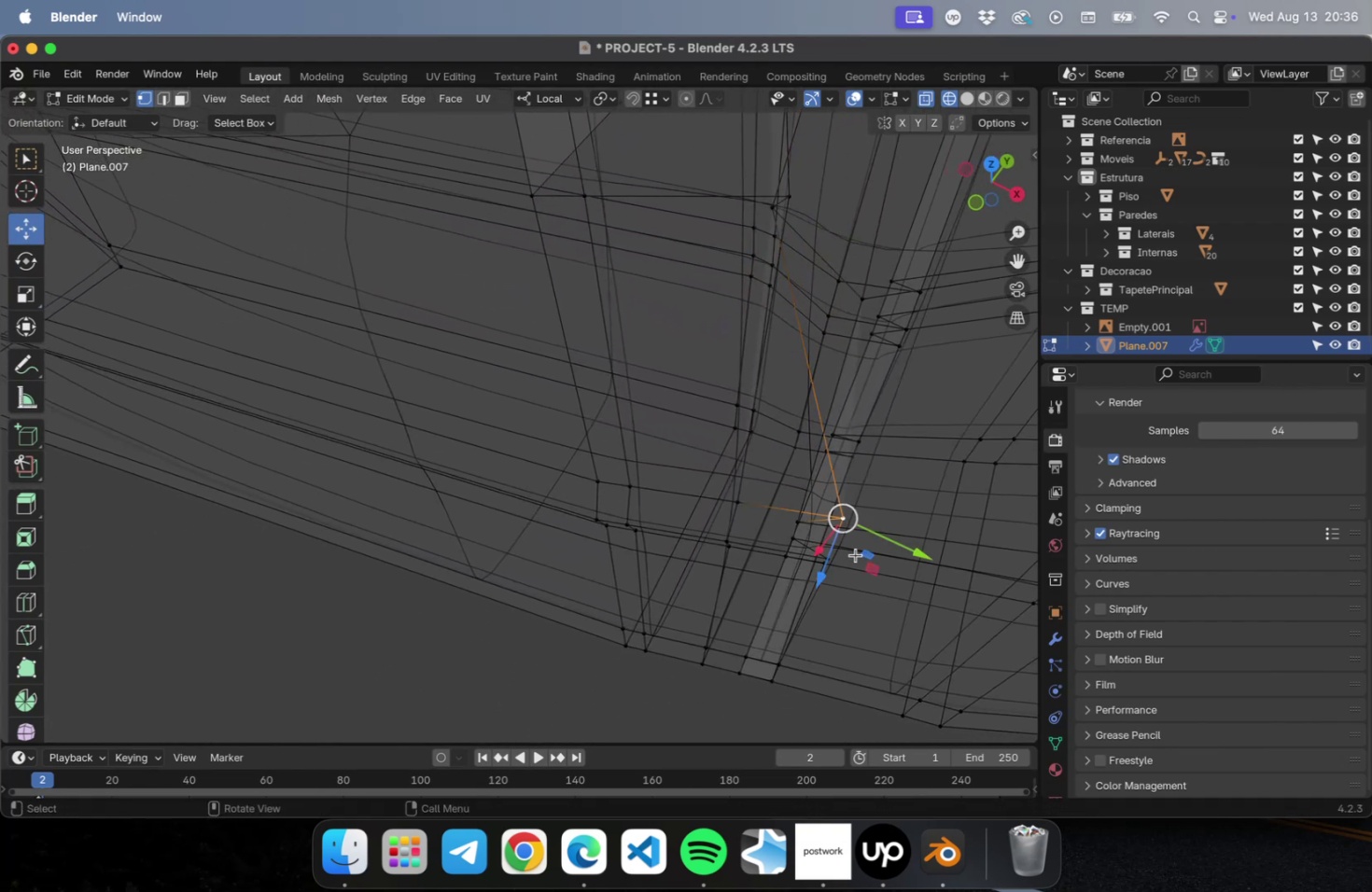 
left_click_drag(start_coordinate=[864, 562], to_coordinate=[810, 561])
 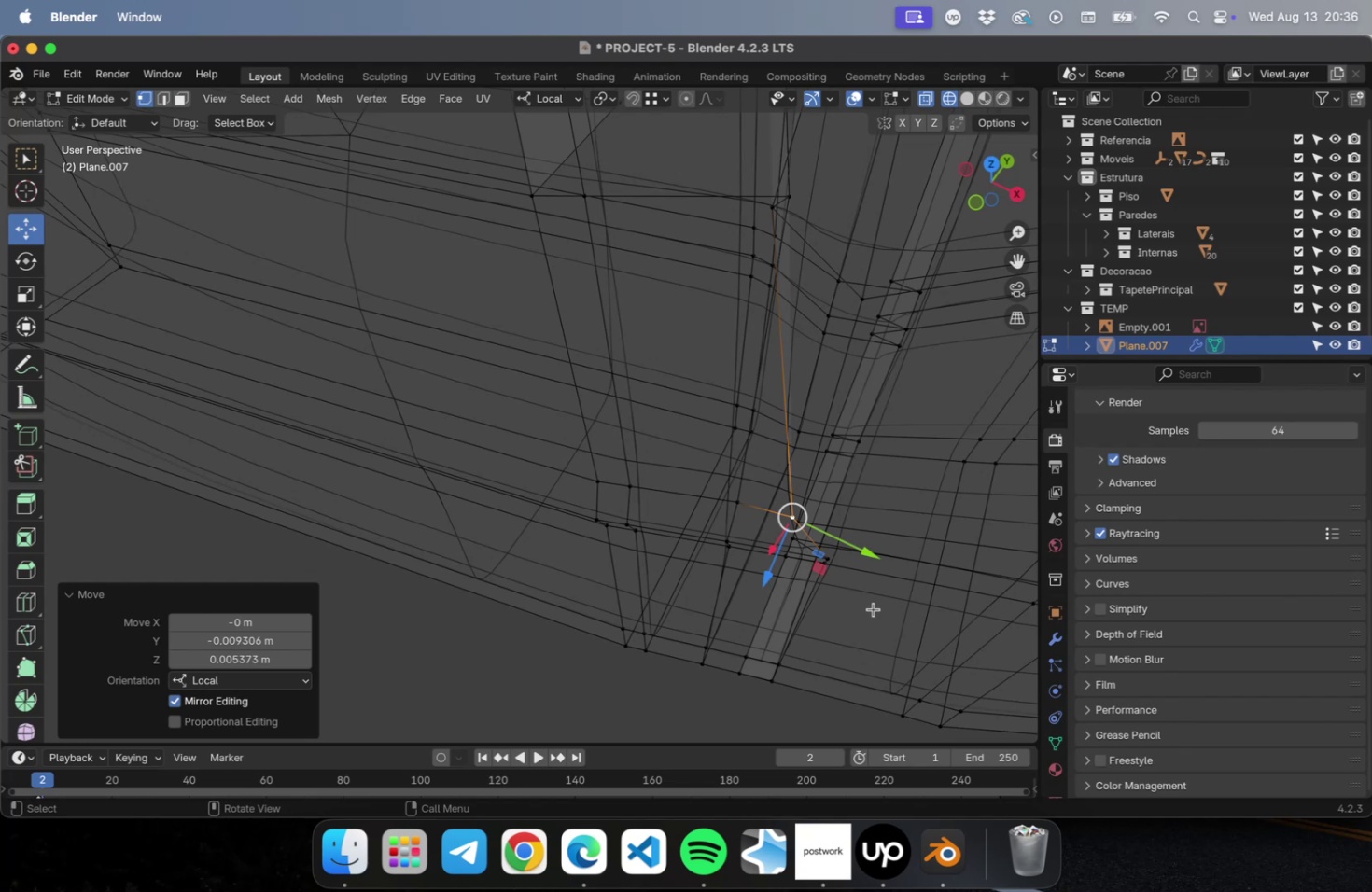 
key(Meta+Z)
 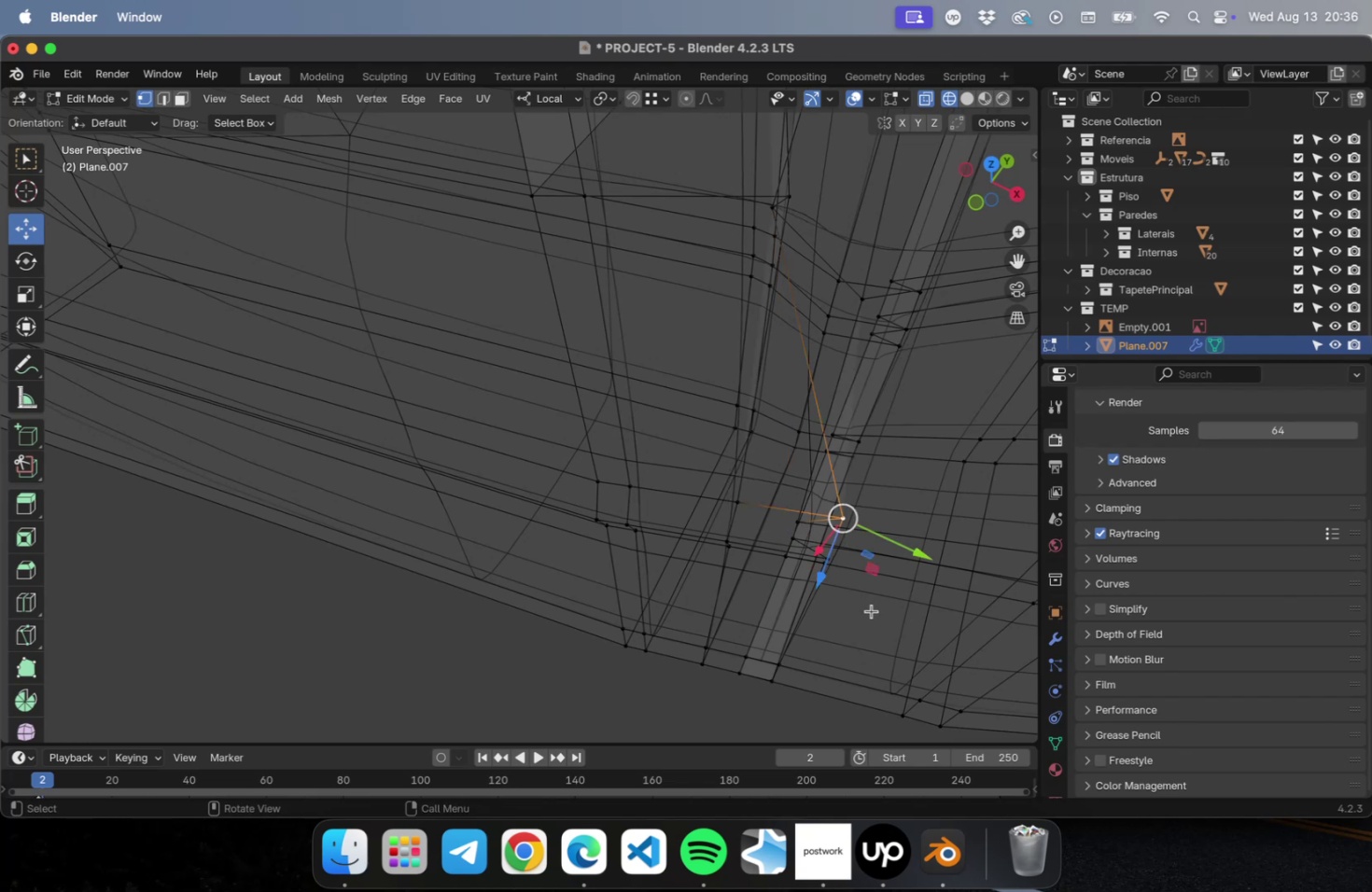 
hold_key(key=ShiftLeft, duration=0.64)
 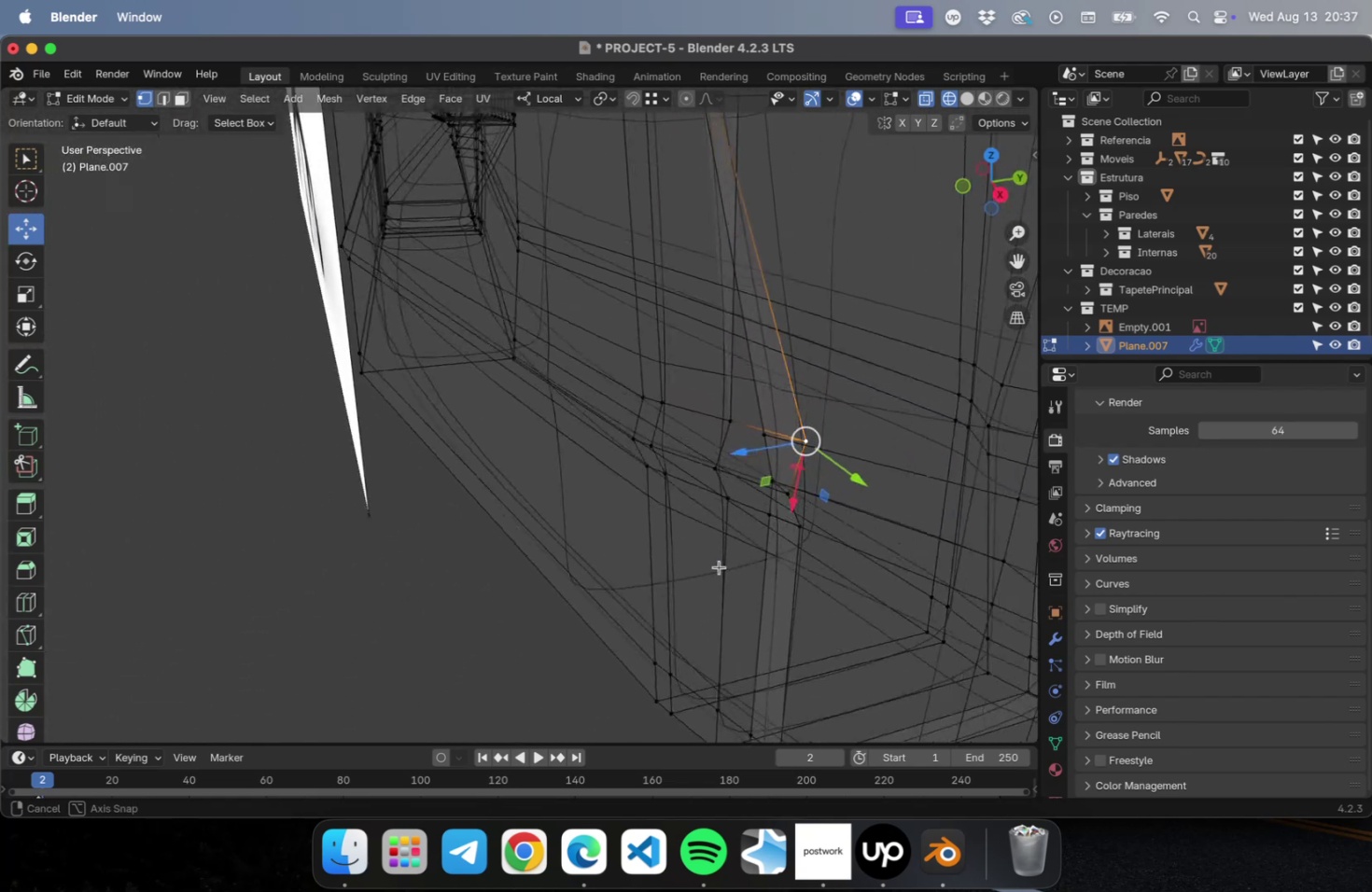 
wait(6.49)
 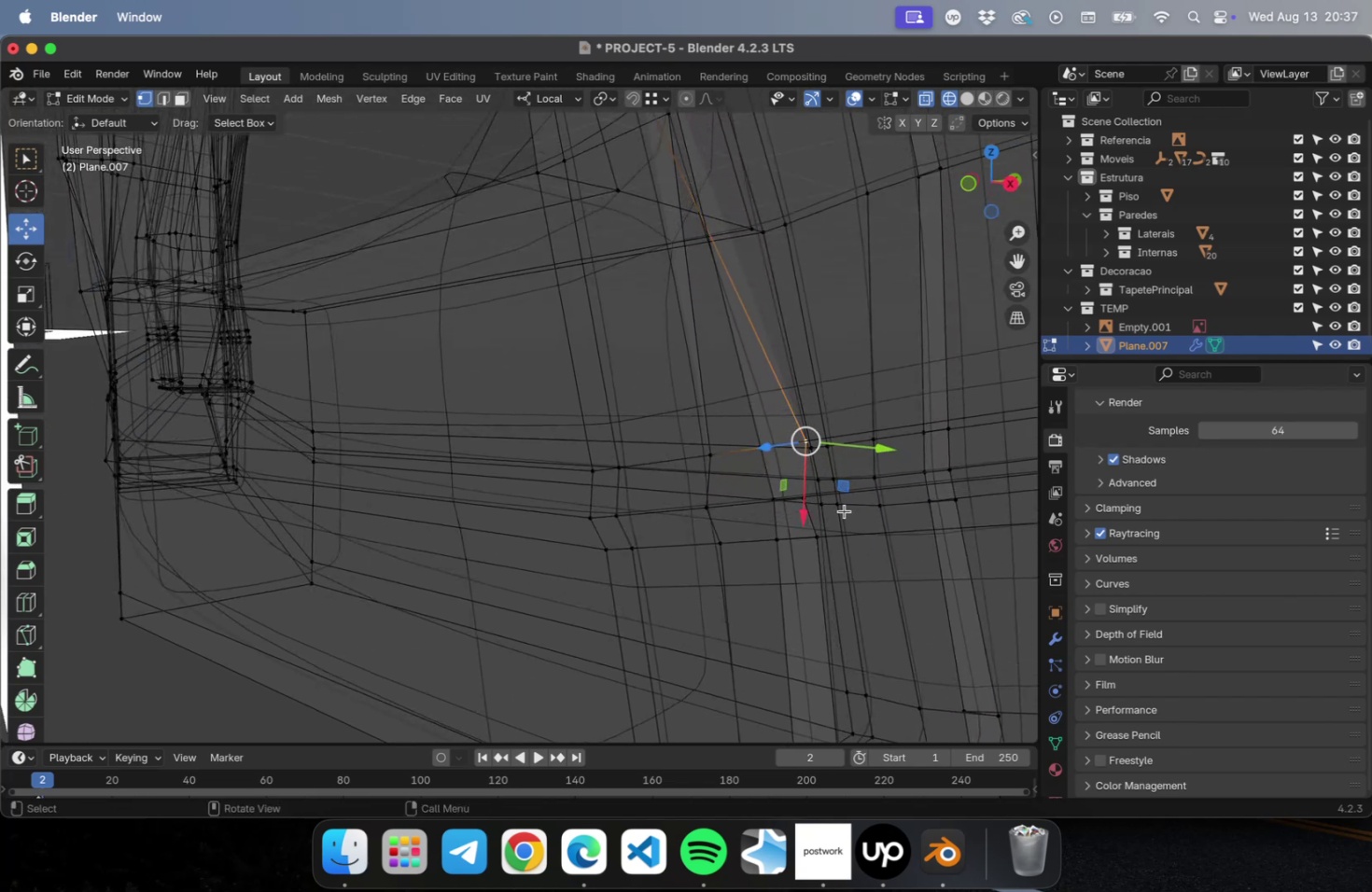 
hold_key(key=ShiftLeft, duration=1.09)
 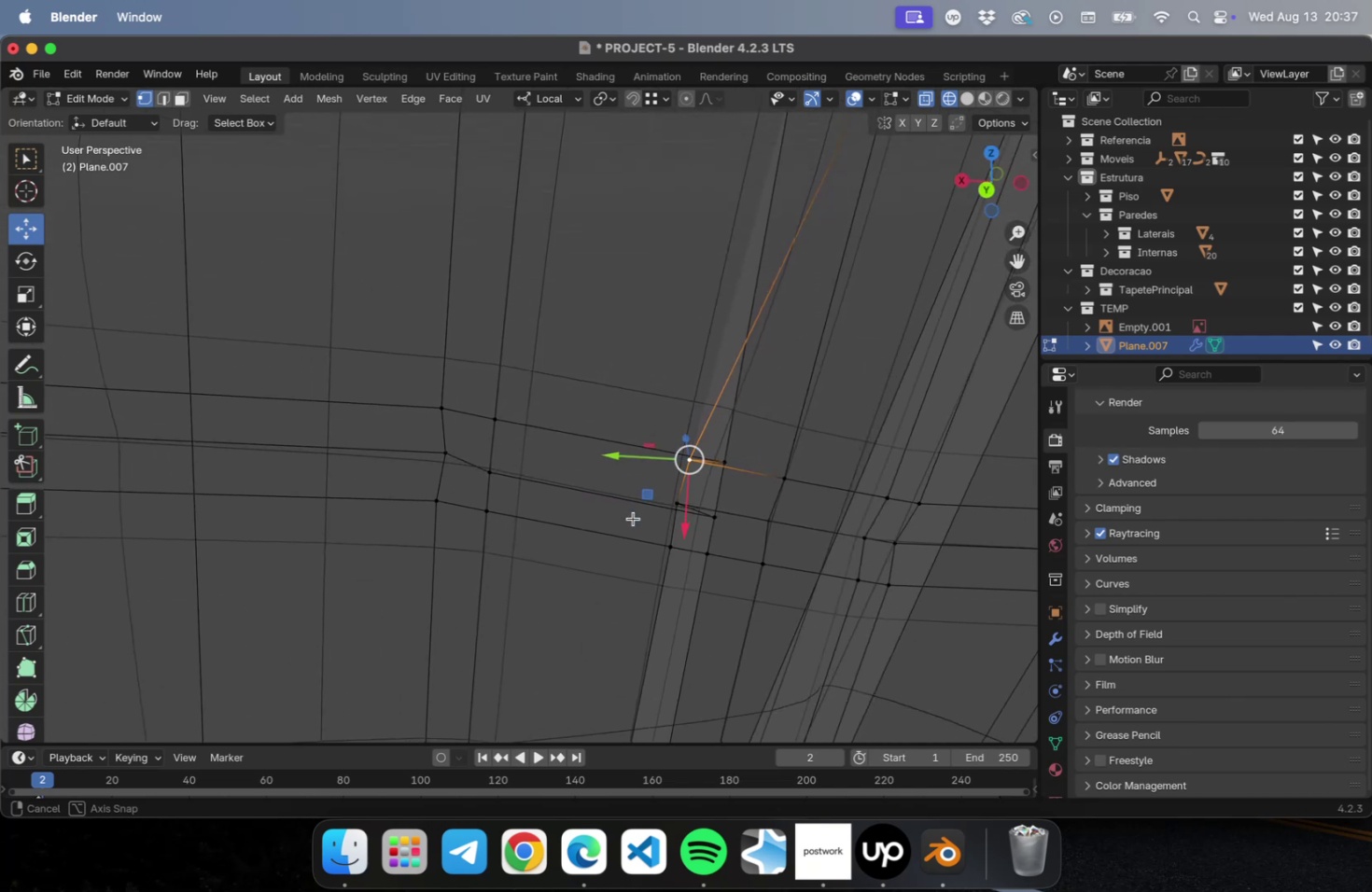 
key(Meta+Z)
 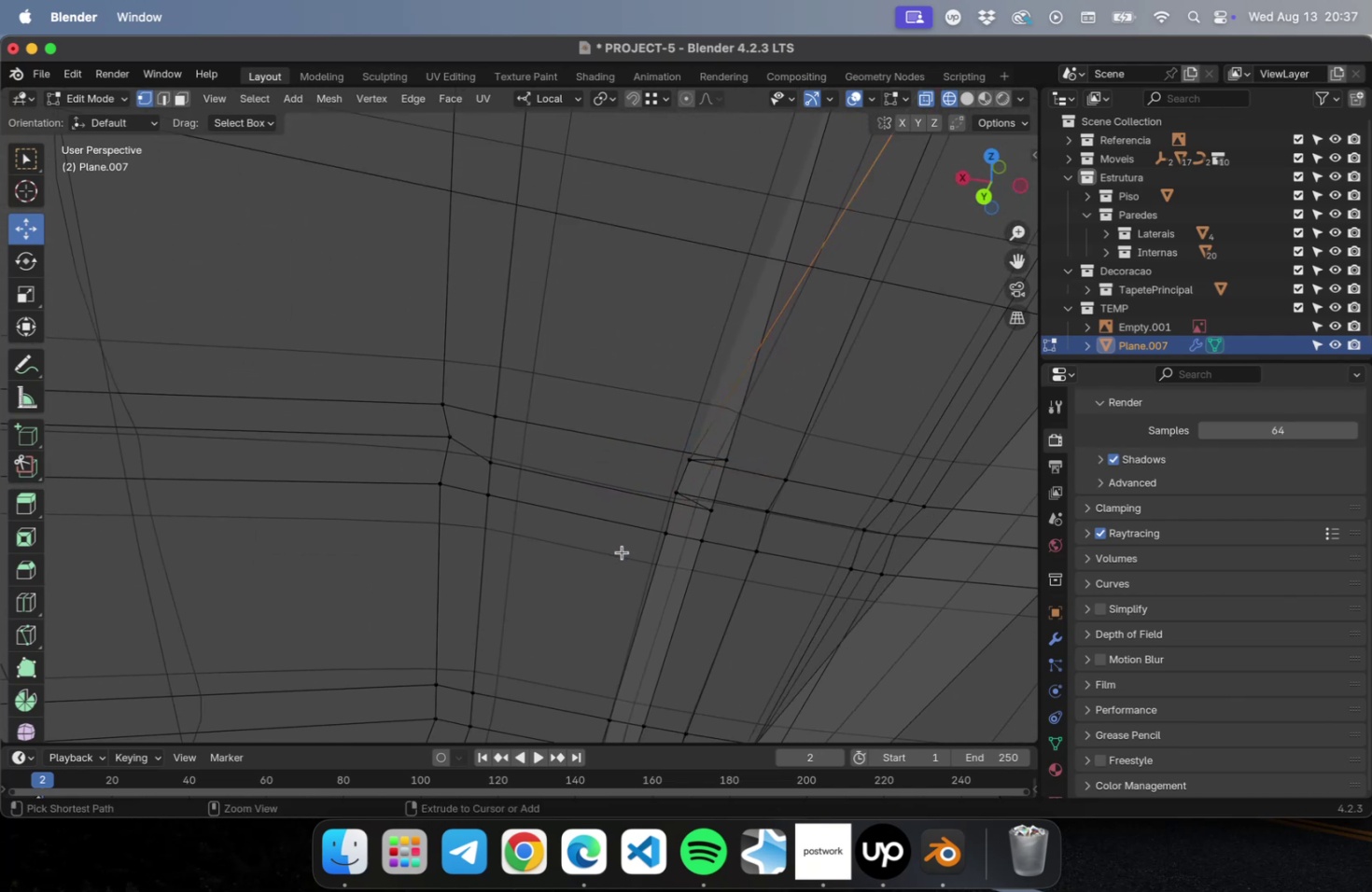 
key(Meta+Z)
 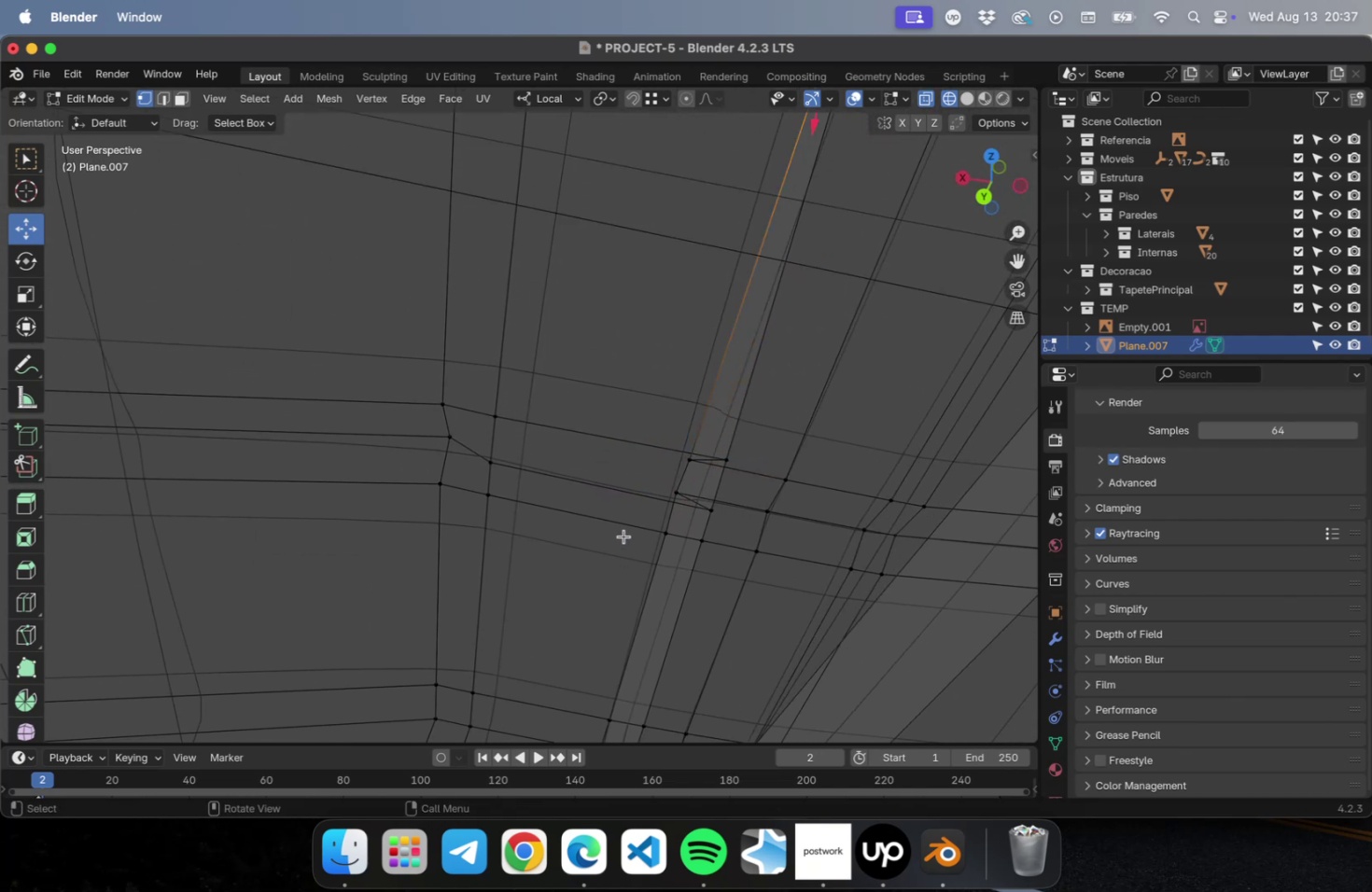 
hold_key(key=ShiftLeft, duration=0.93)
 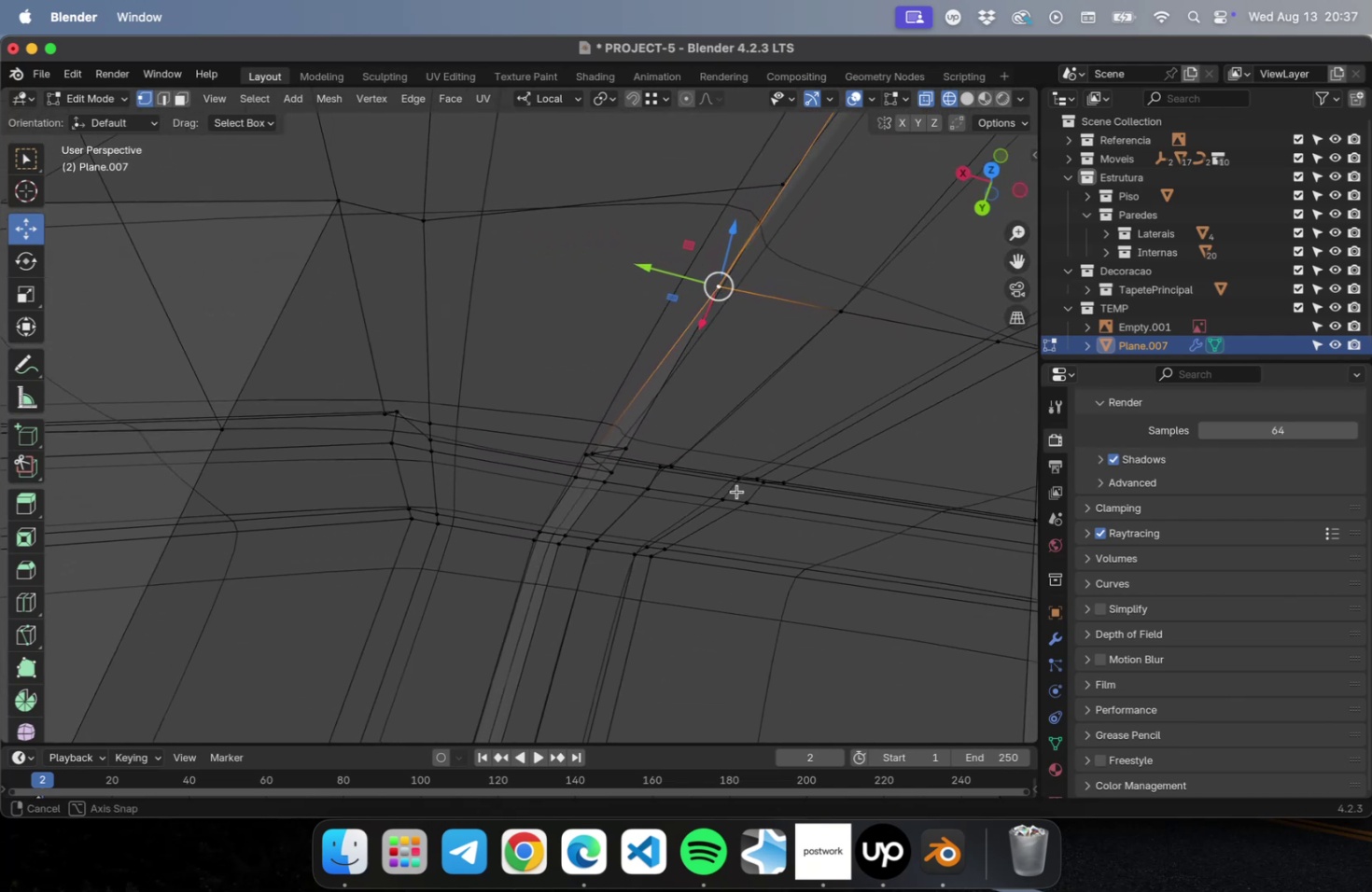 
hold_key(key=ShiftLeft, duration=1.35)
 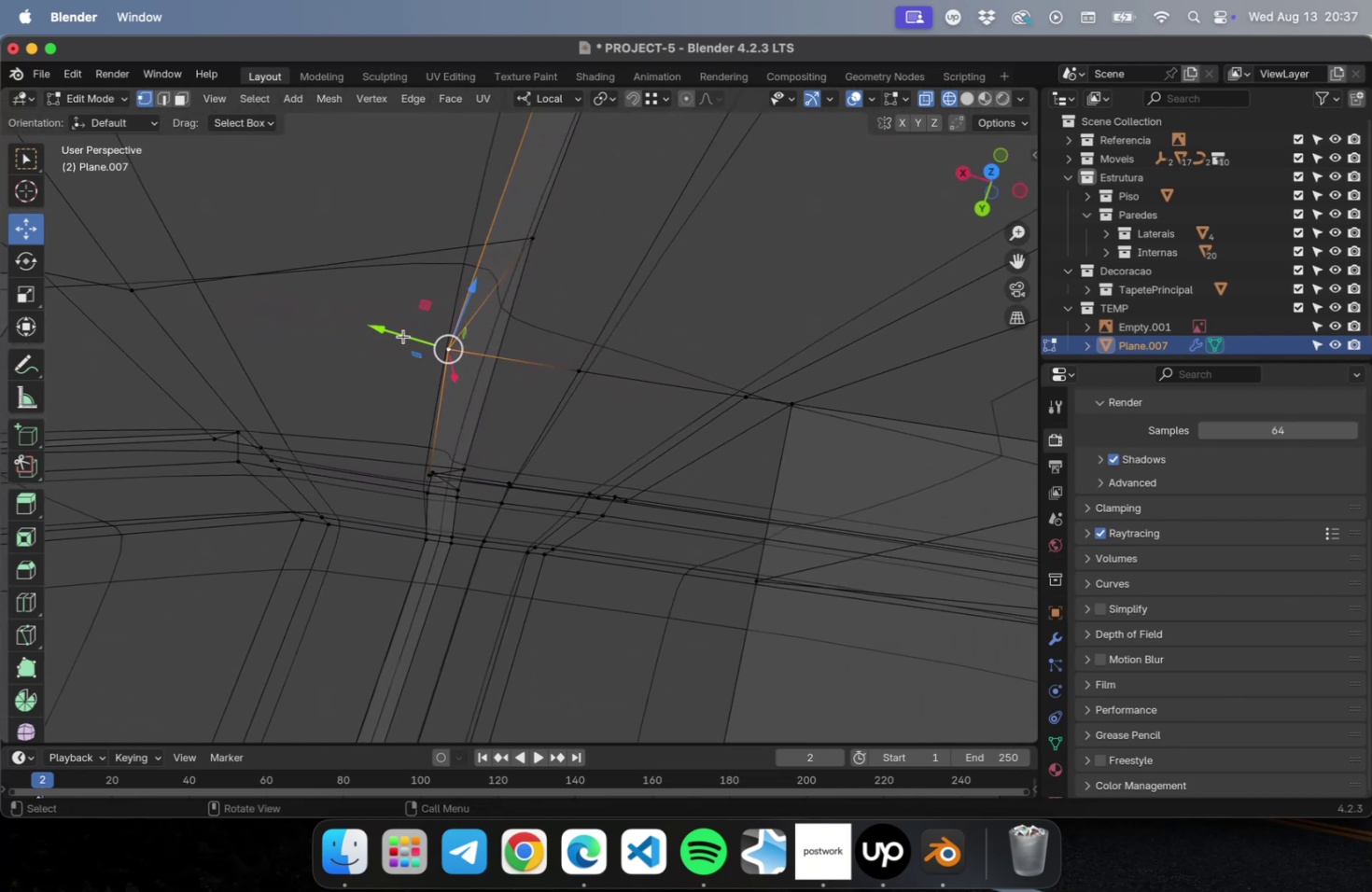 
left_click_drag(start_coordinate=[399, 329], to_coordinate=[437, 325])
 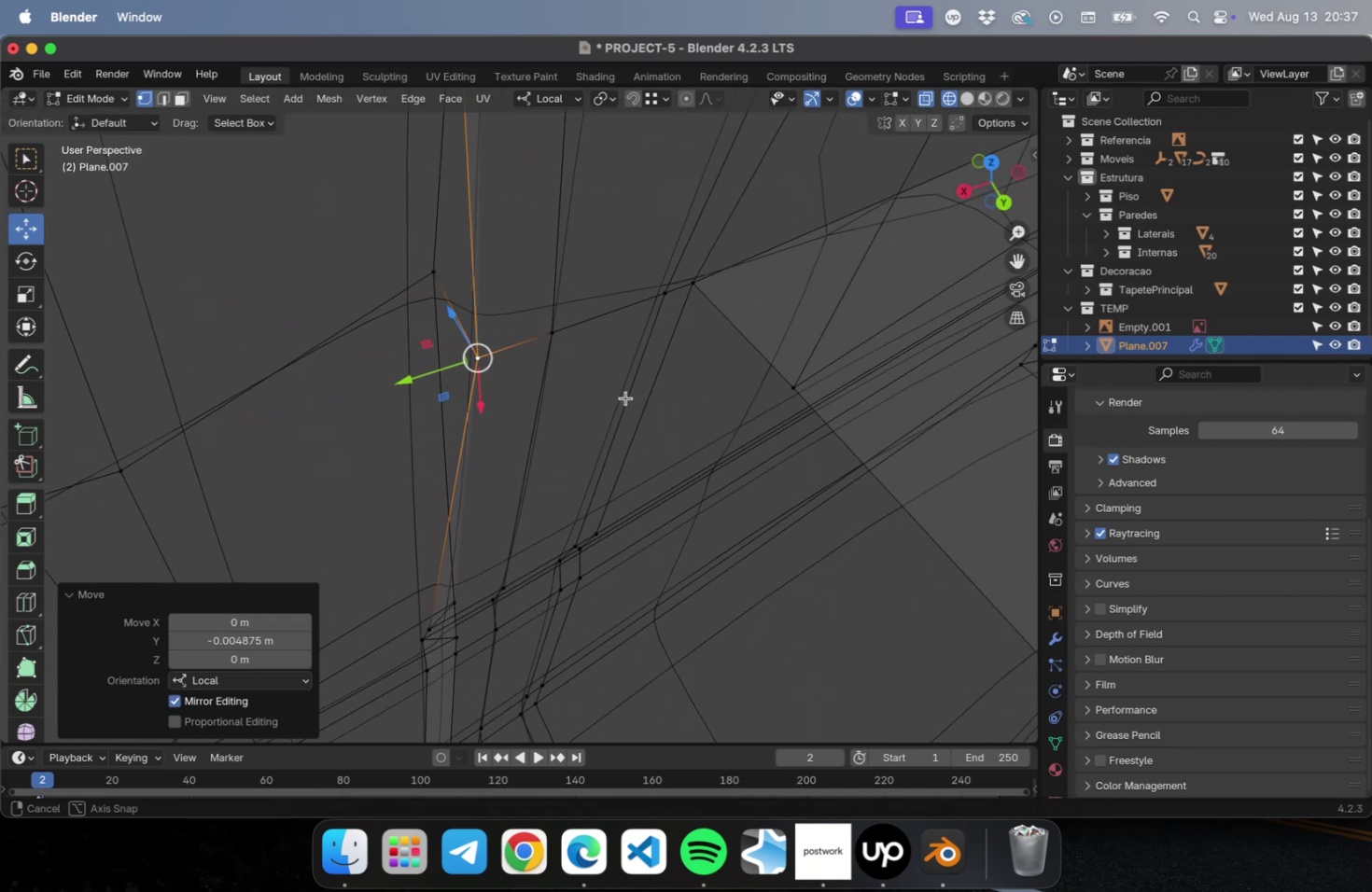 
key(Shift+ShiftLeft)
 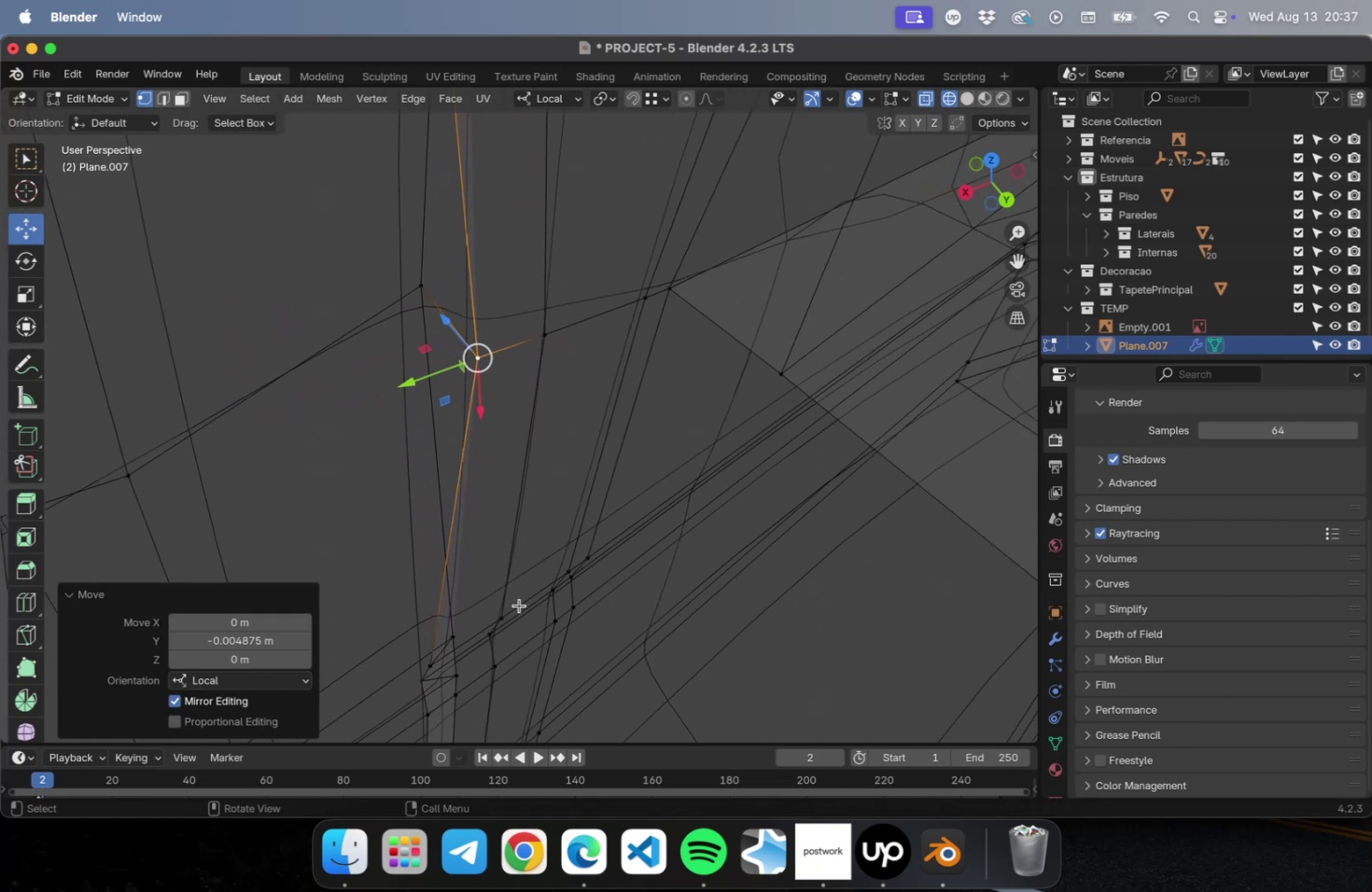 
hold_key(key=ShiftLeft, duration=0.57)
 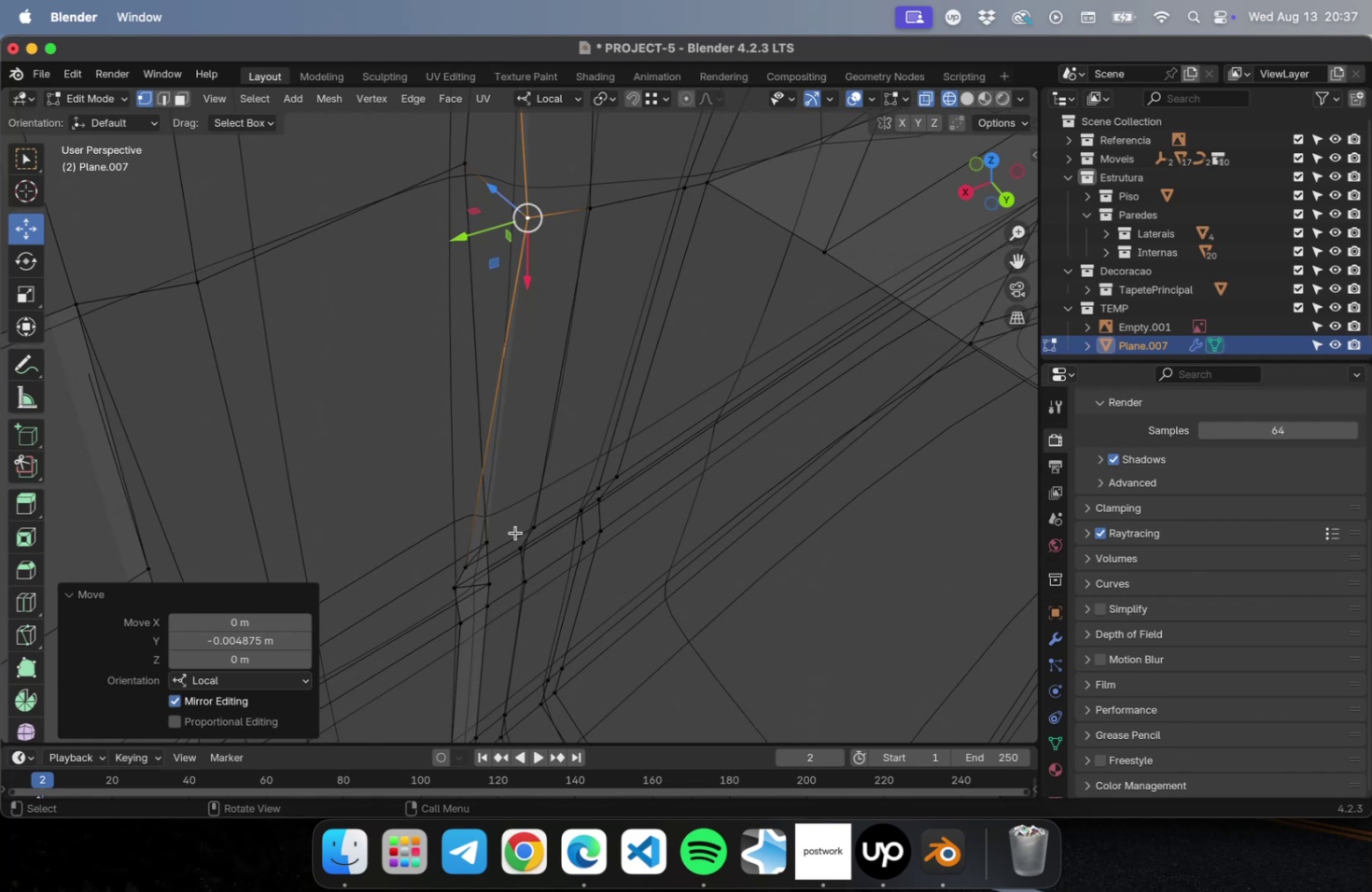 
hold_key(key=ShiftLeft, duration=0.68)
 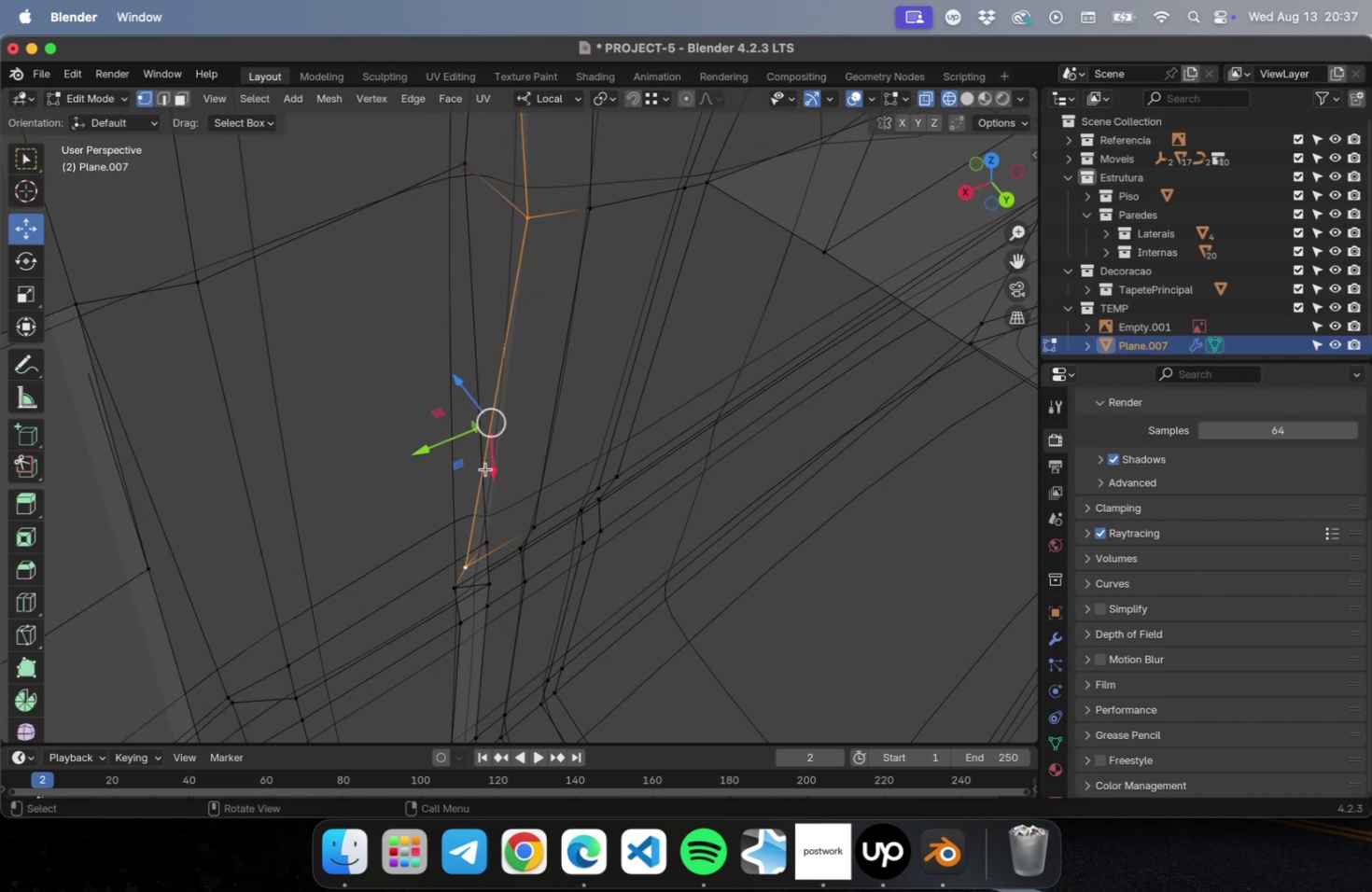 
key(Meta+Z)
 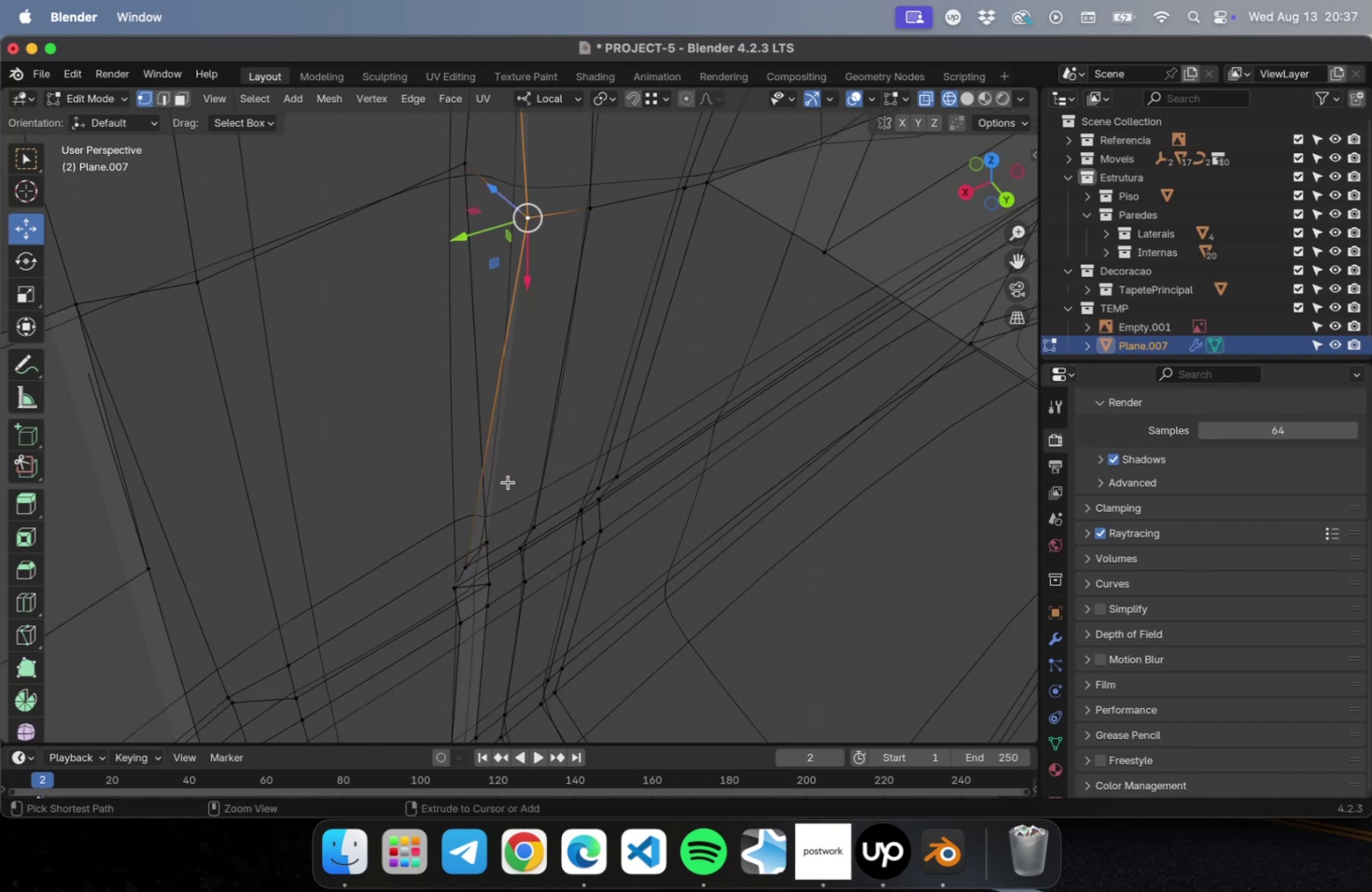 
key(Meta+Z)
 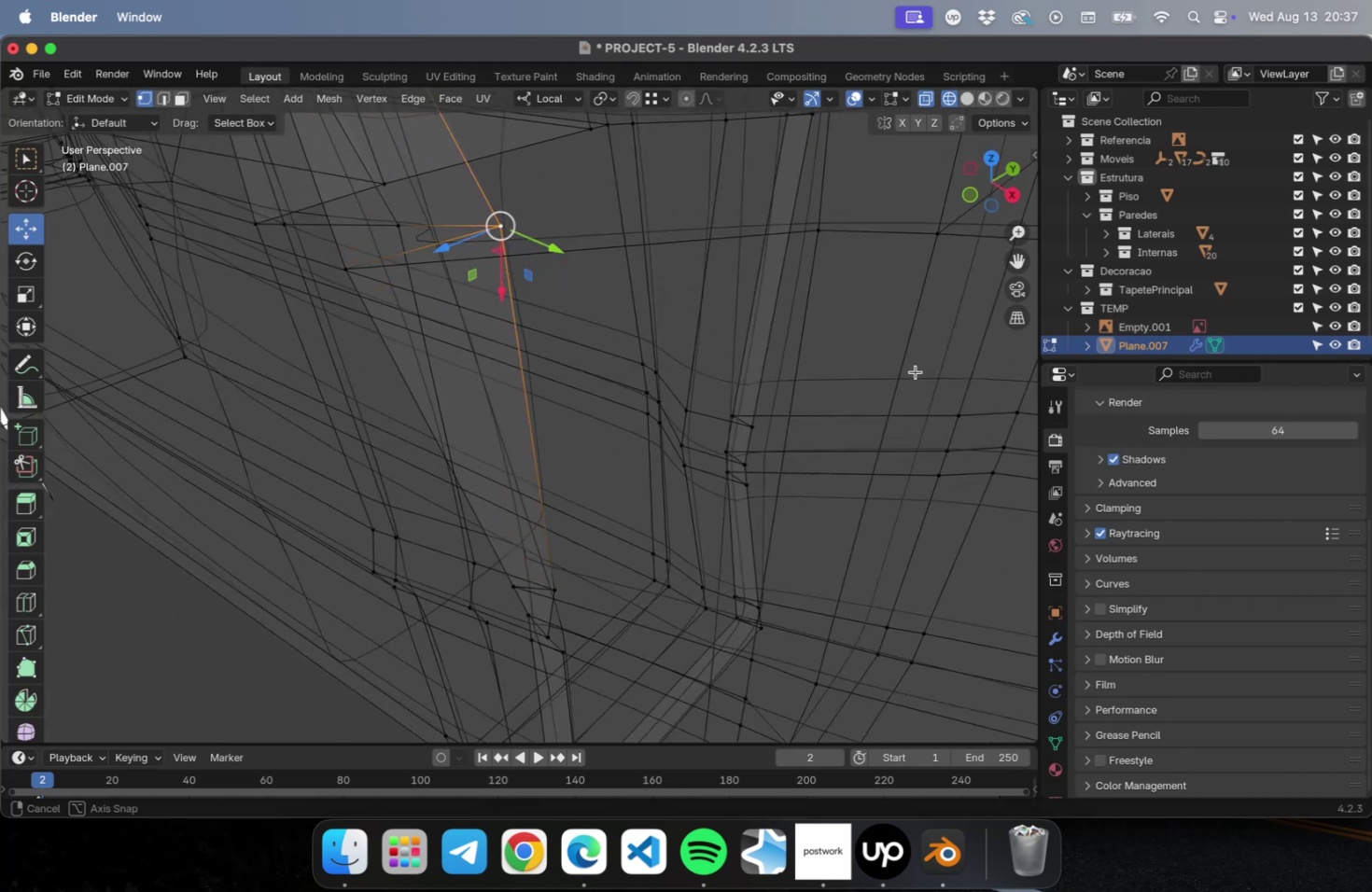 
key(Shift+ShiftLeft)
 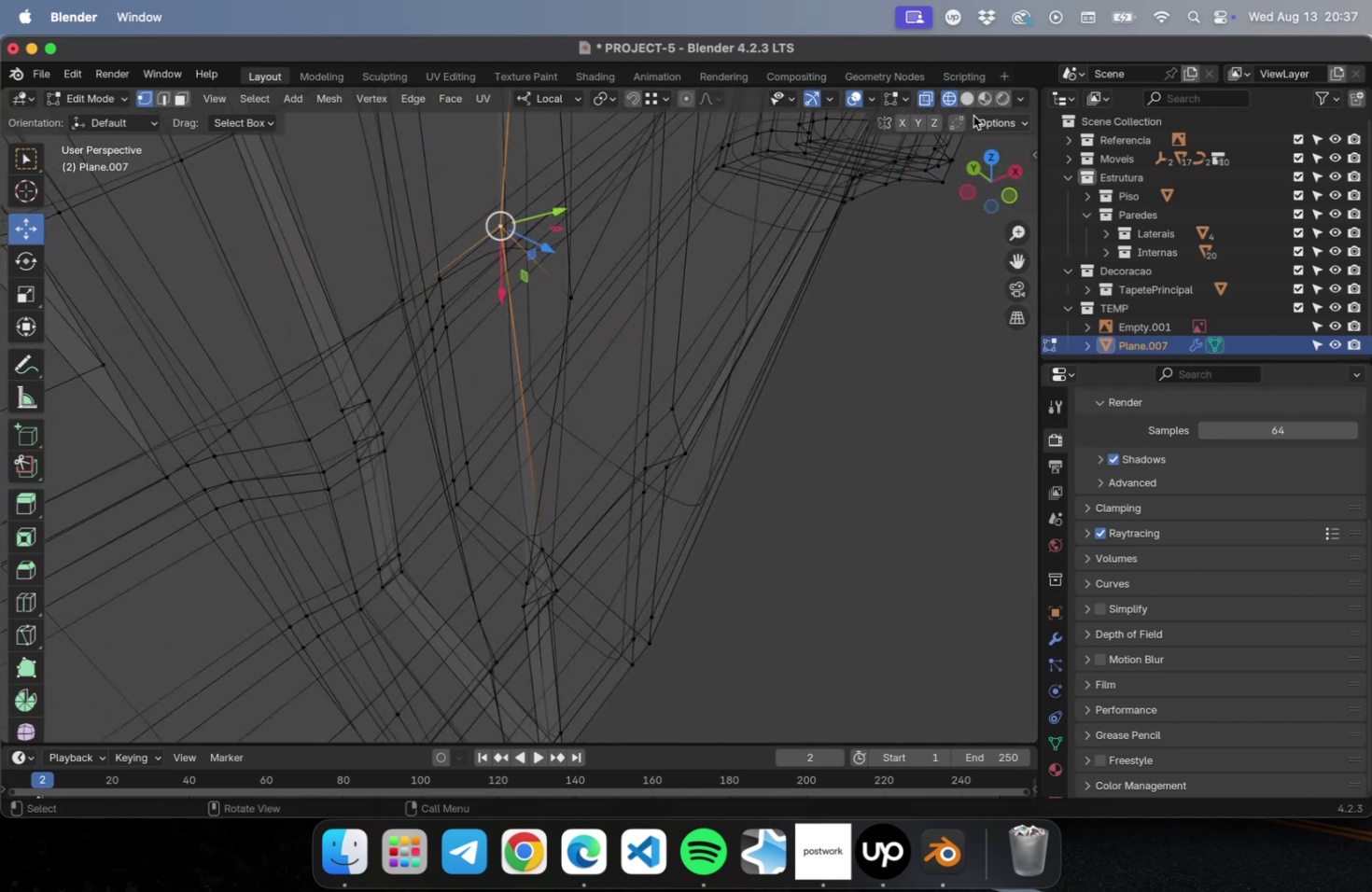 
left_click([970, 103])
 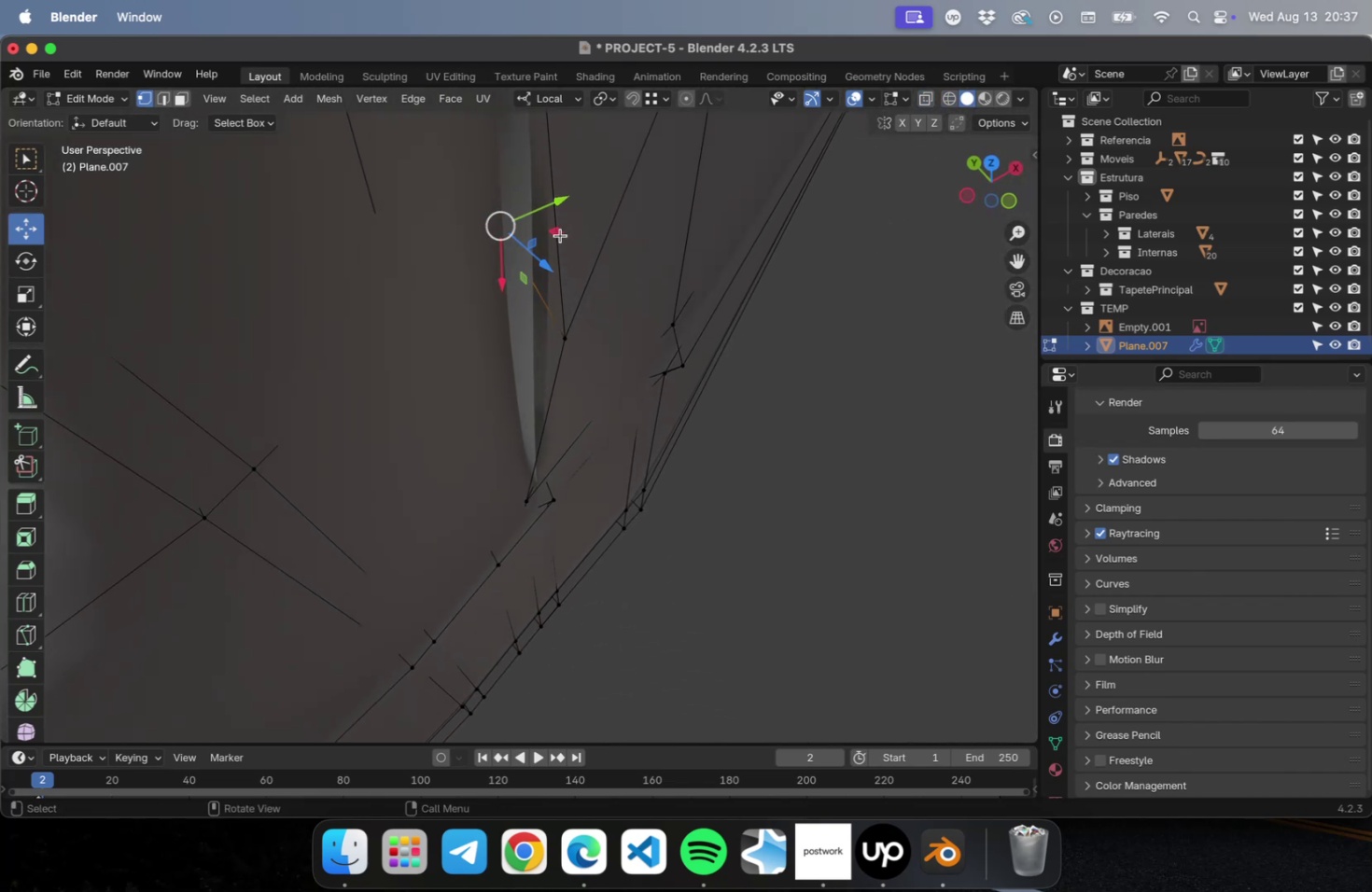 
left_click_drag(start_coordinate=[560, 204], to_coordinate=[419, 242])
 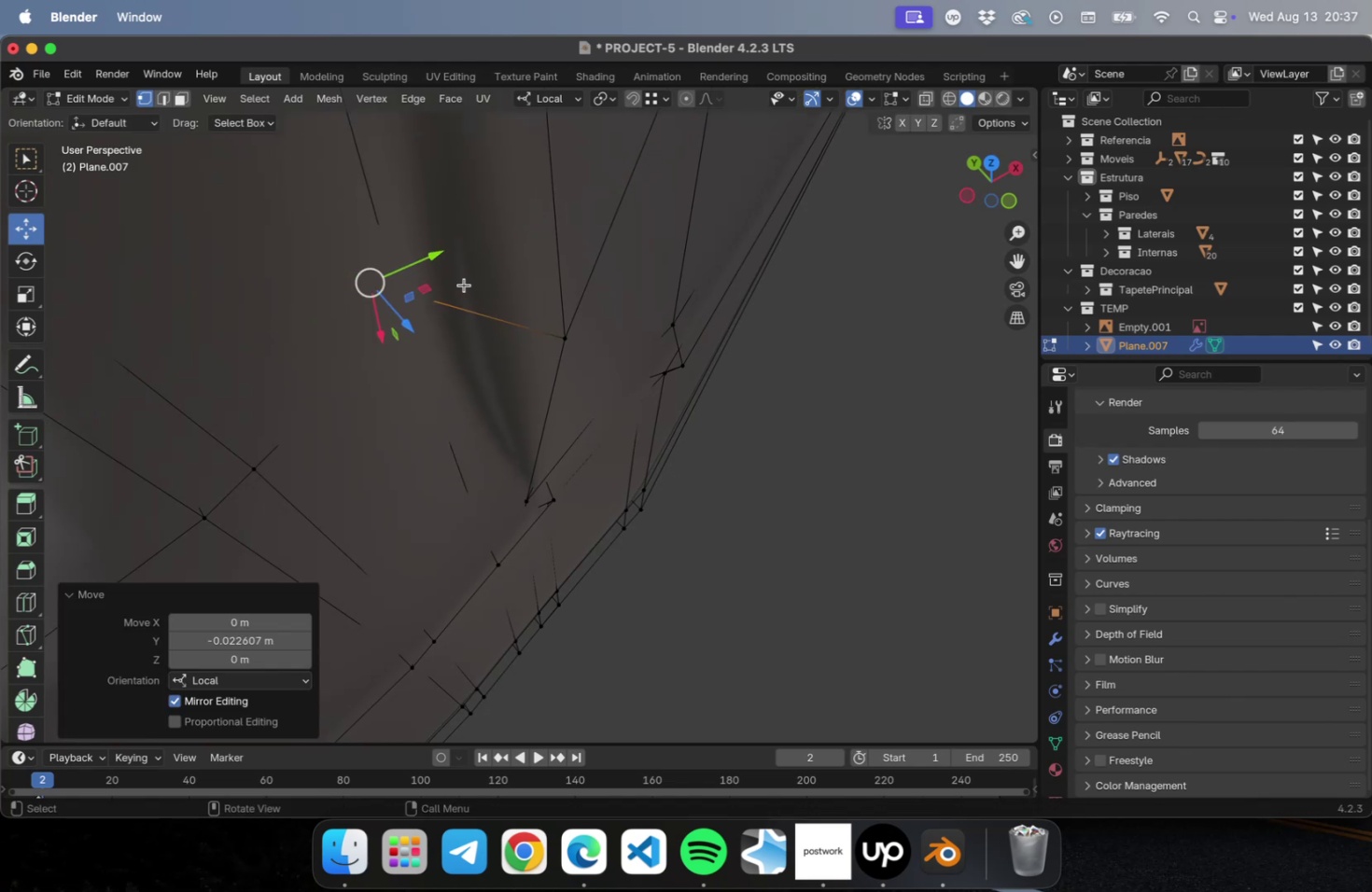 
key(Meta+Z)
 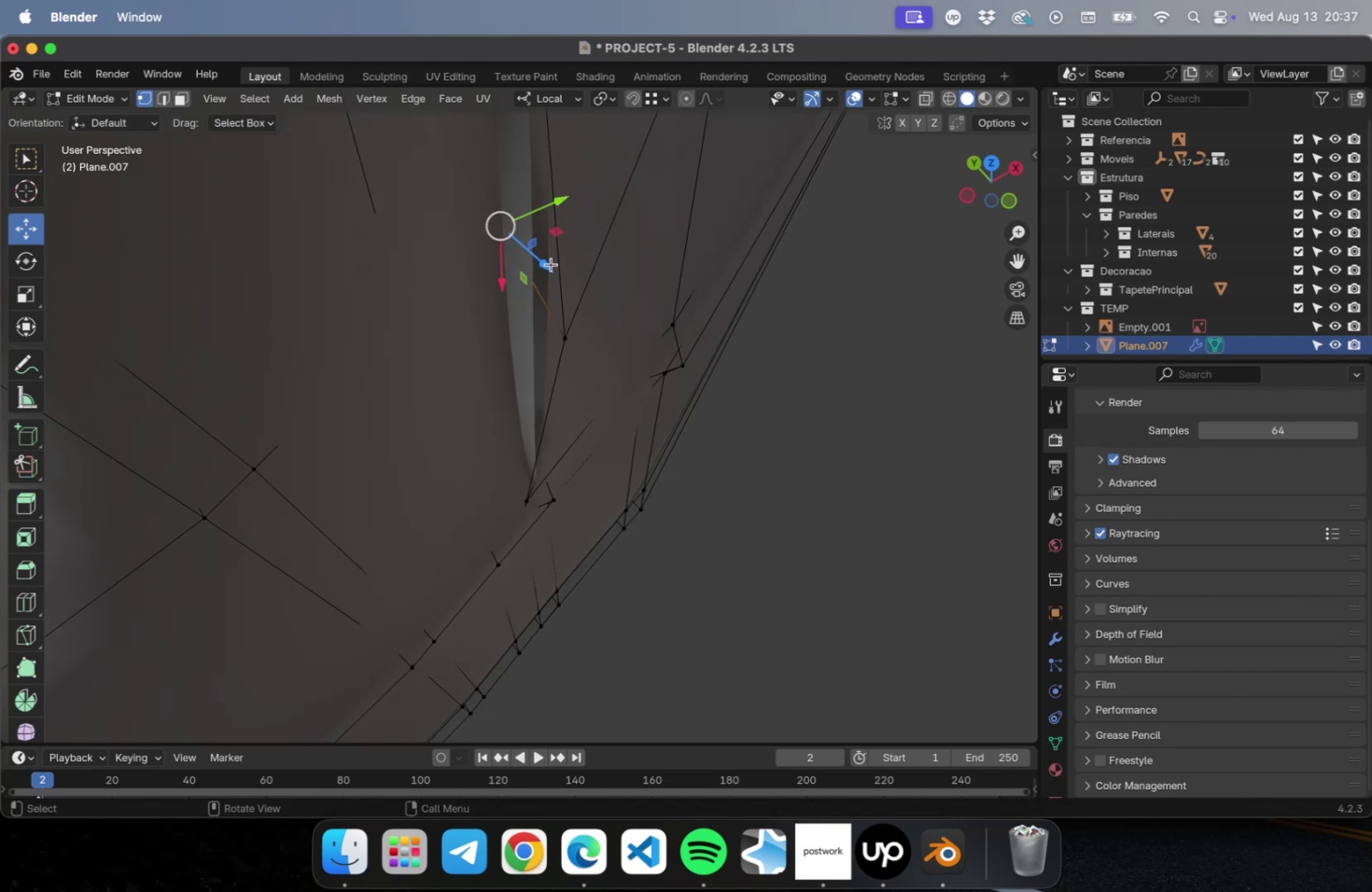 
left_click_drag(start_coordinate=[543, 259], to_coordinate=[581, 304])
 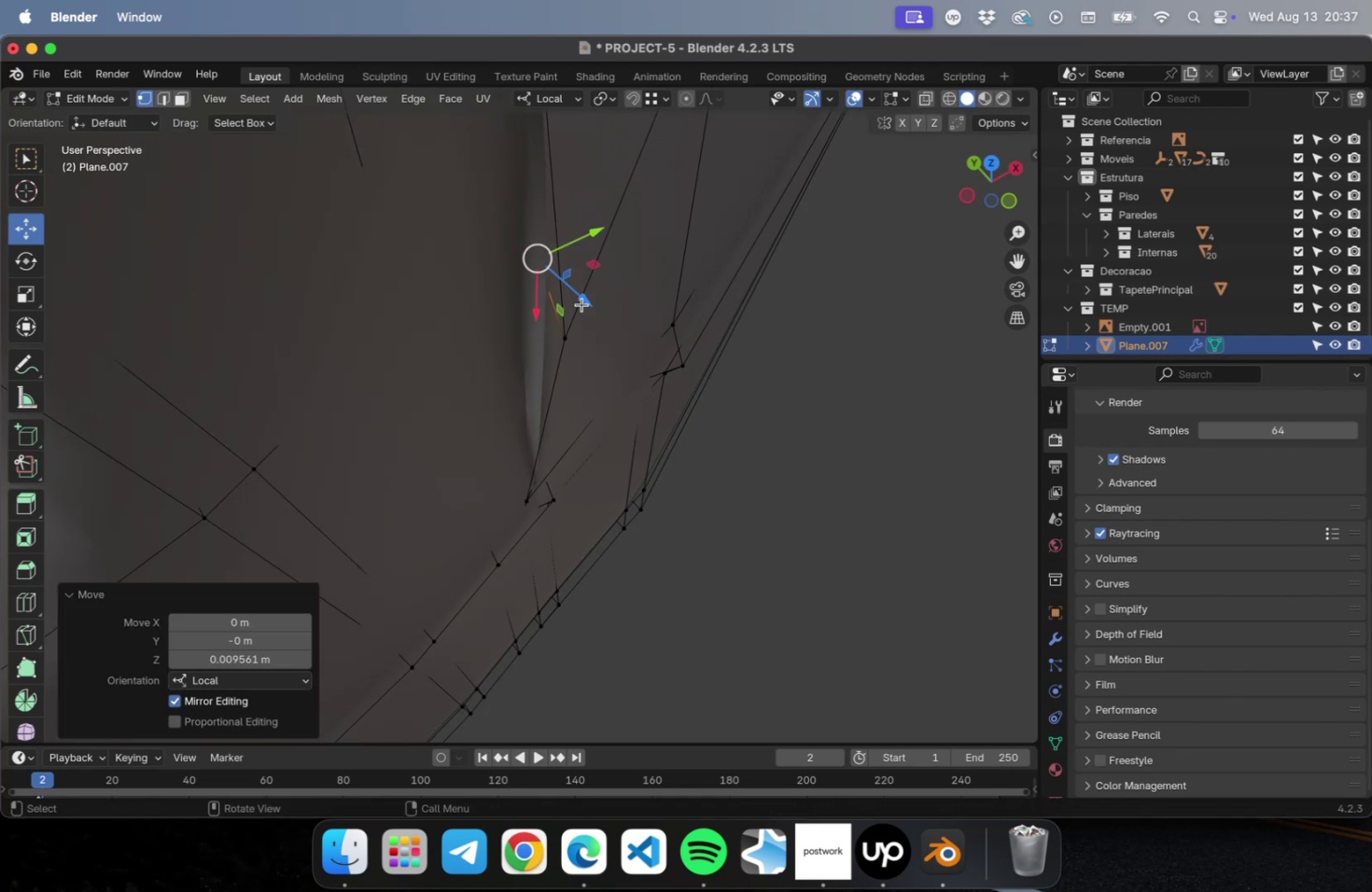 
key(Meta+CommandLeft)
 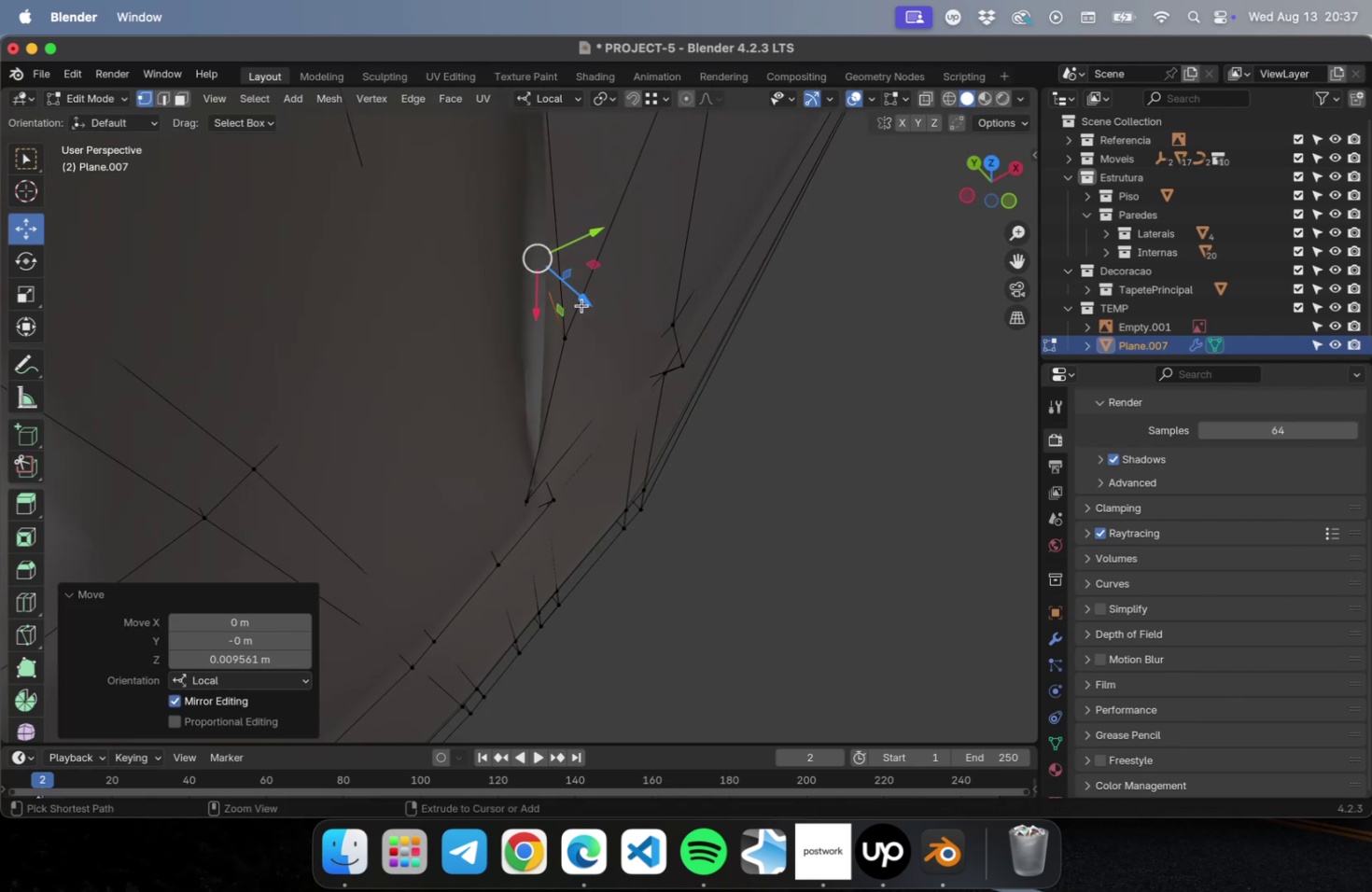 
key(Meta+Z)
 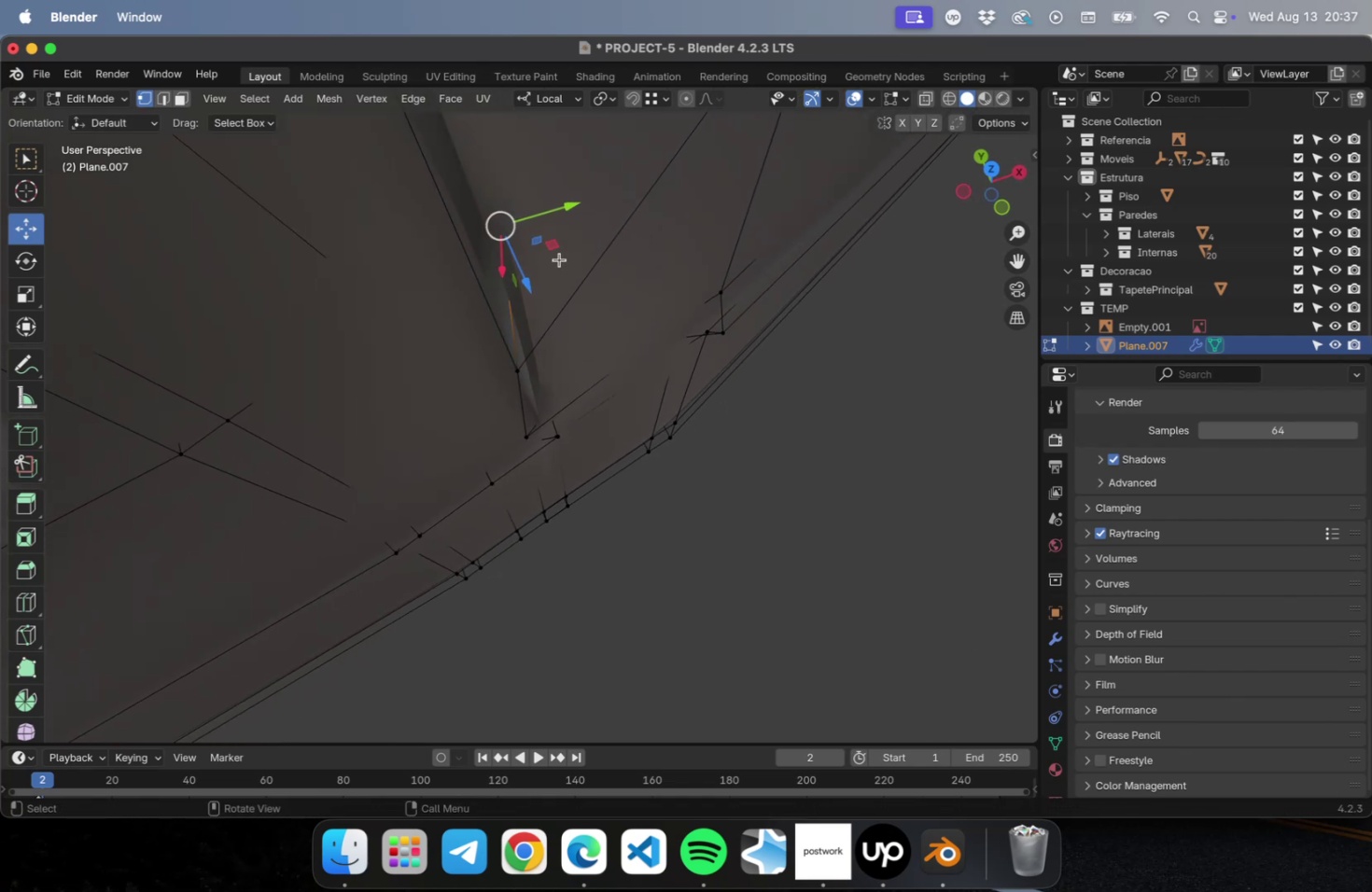 
left_click_drag(start_coordinate=[554, 248], to_coordinate=[196, 336])
 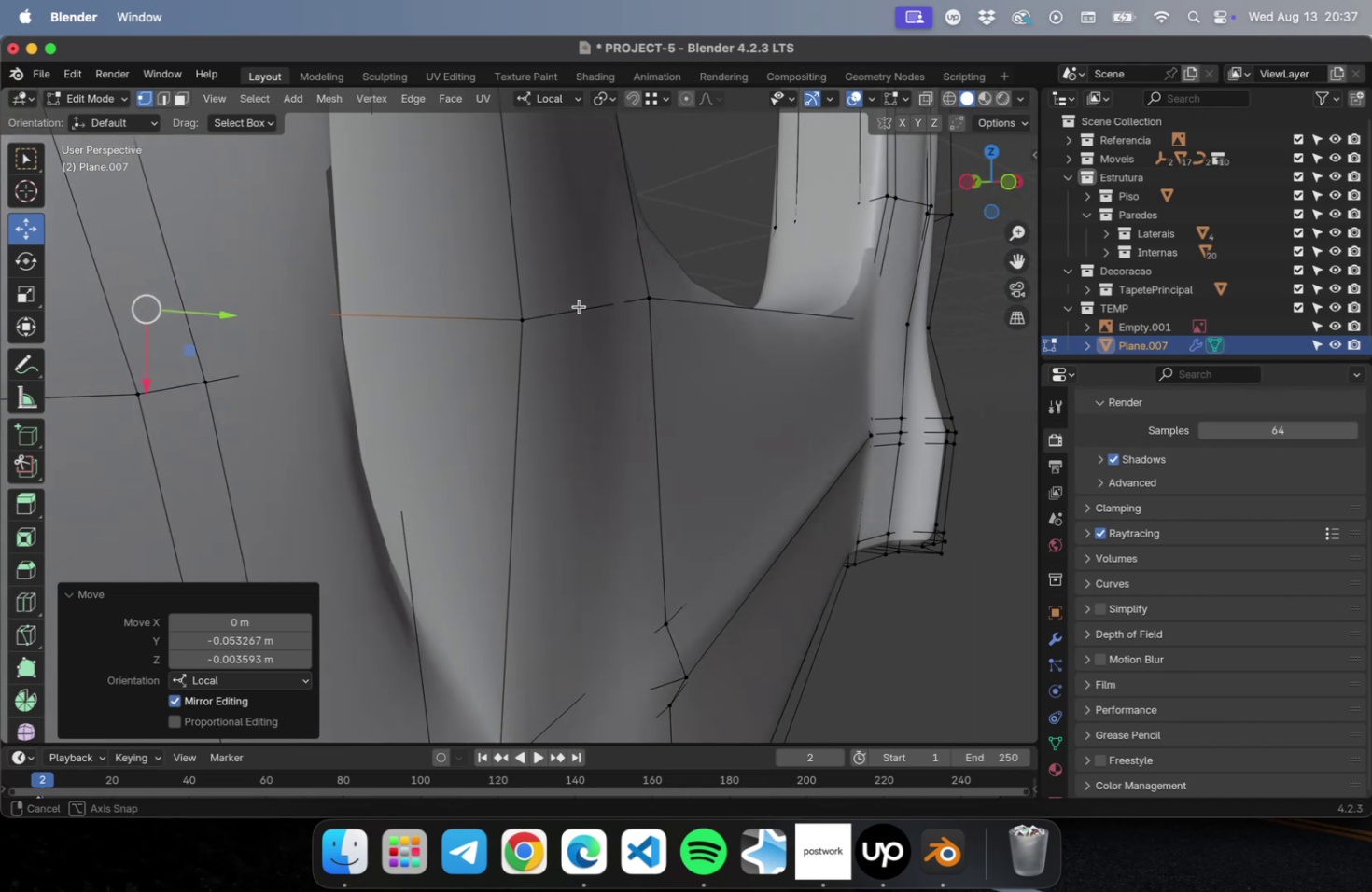 
key(Meta+Z)
 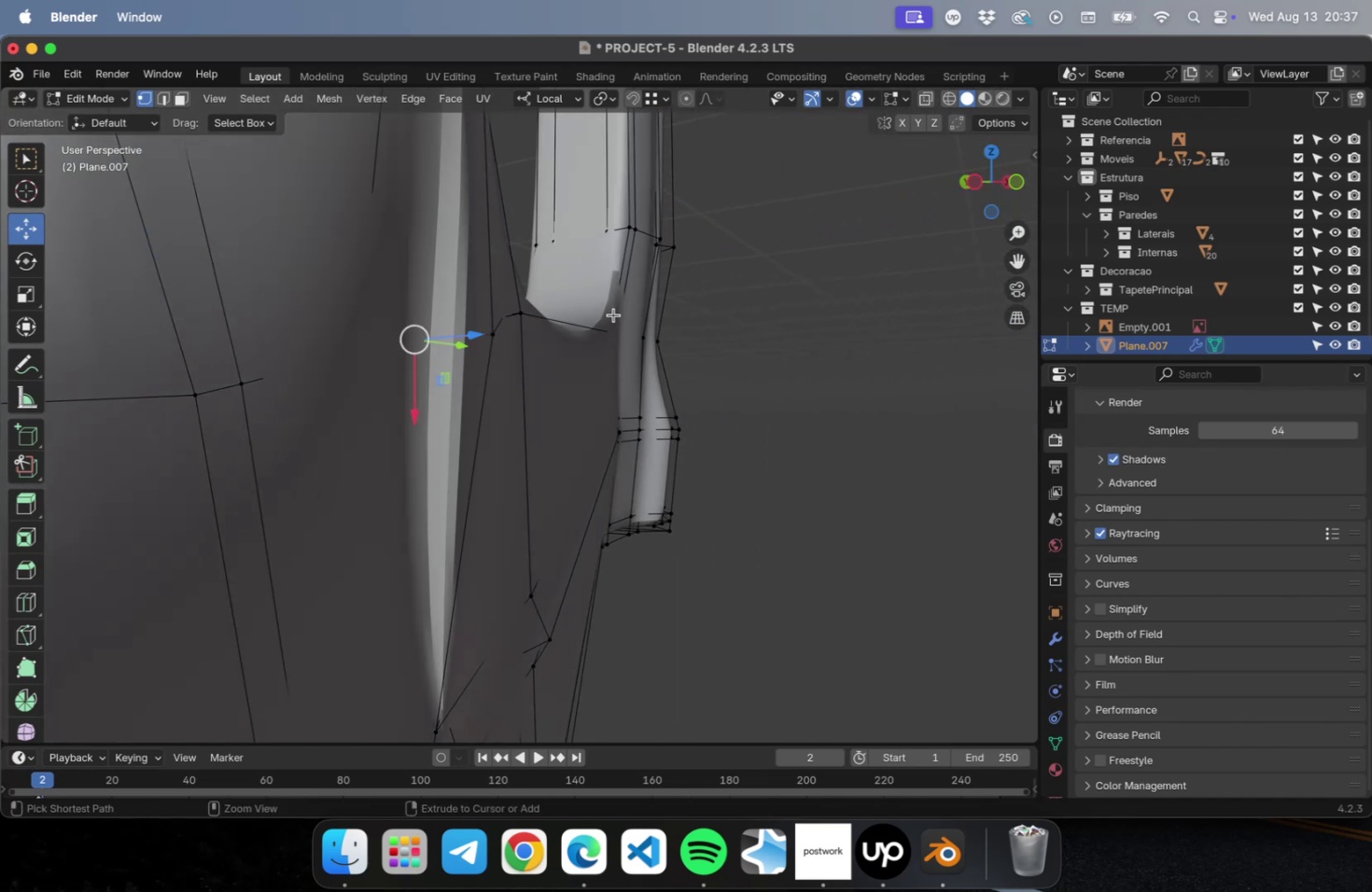 
key(Meta+Z)
 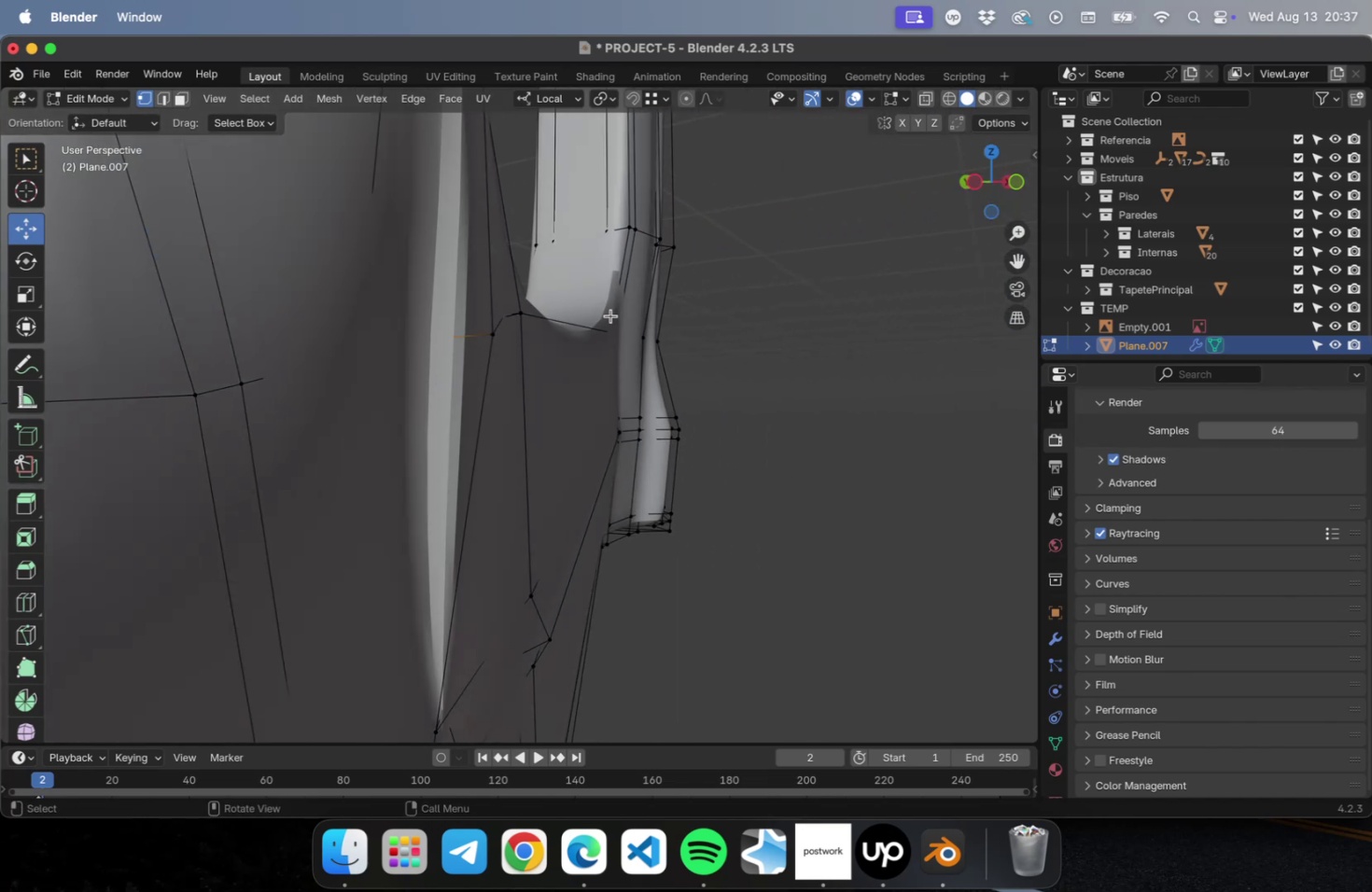 
scroll: coordinate [608, 309], scroll_direction: down, amount: 11.0
 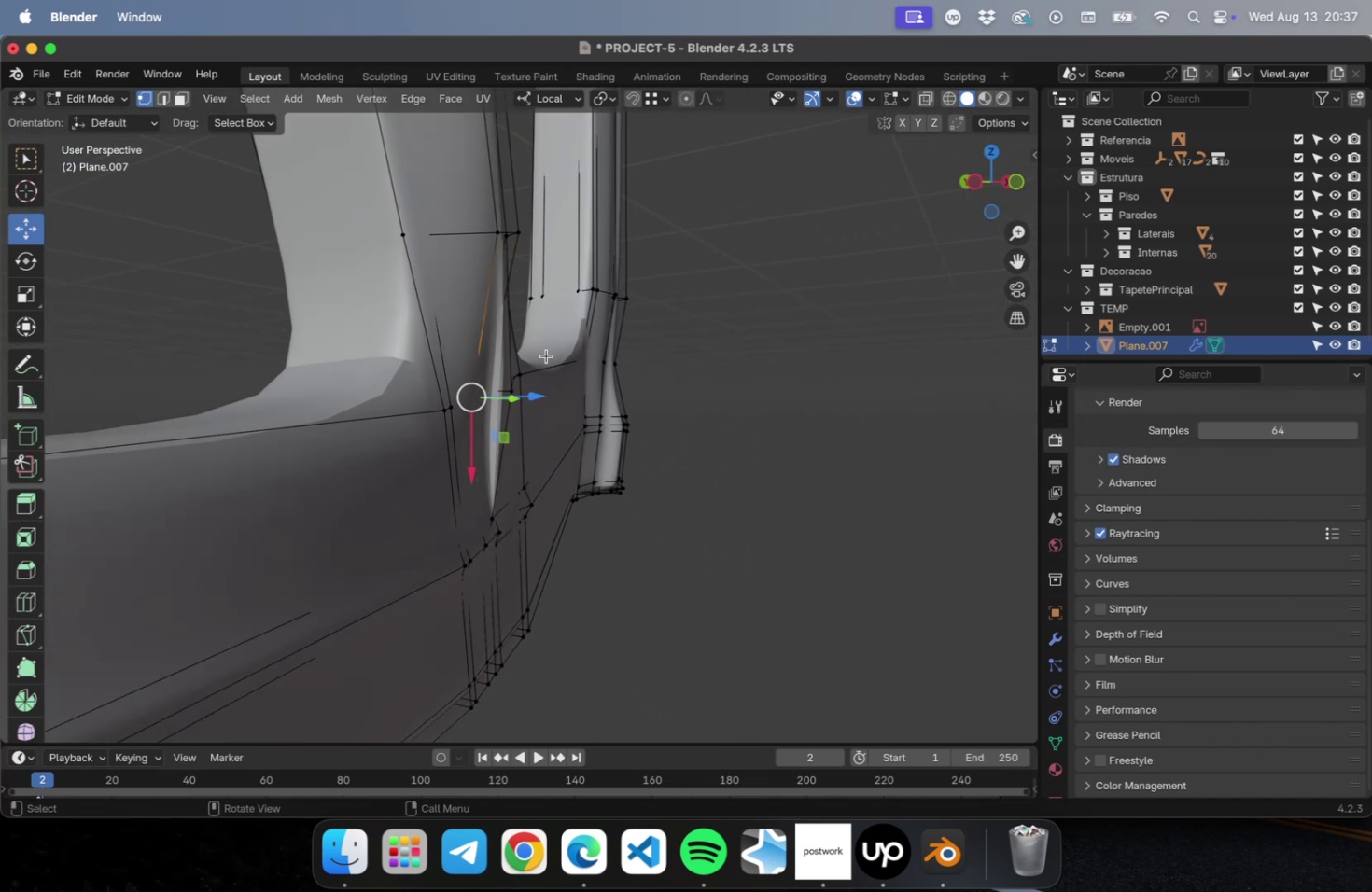 
left_click_drag(start_coordinate=[515, 397], to_coordinate=[535, 396])
 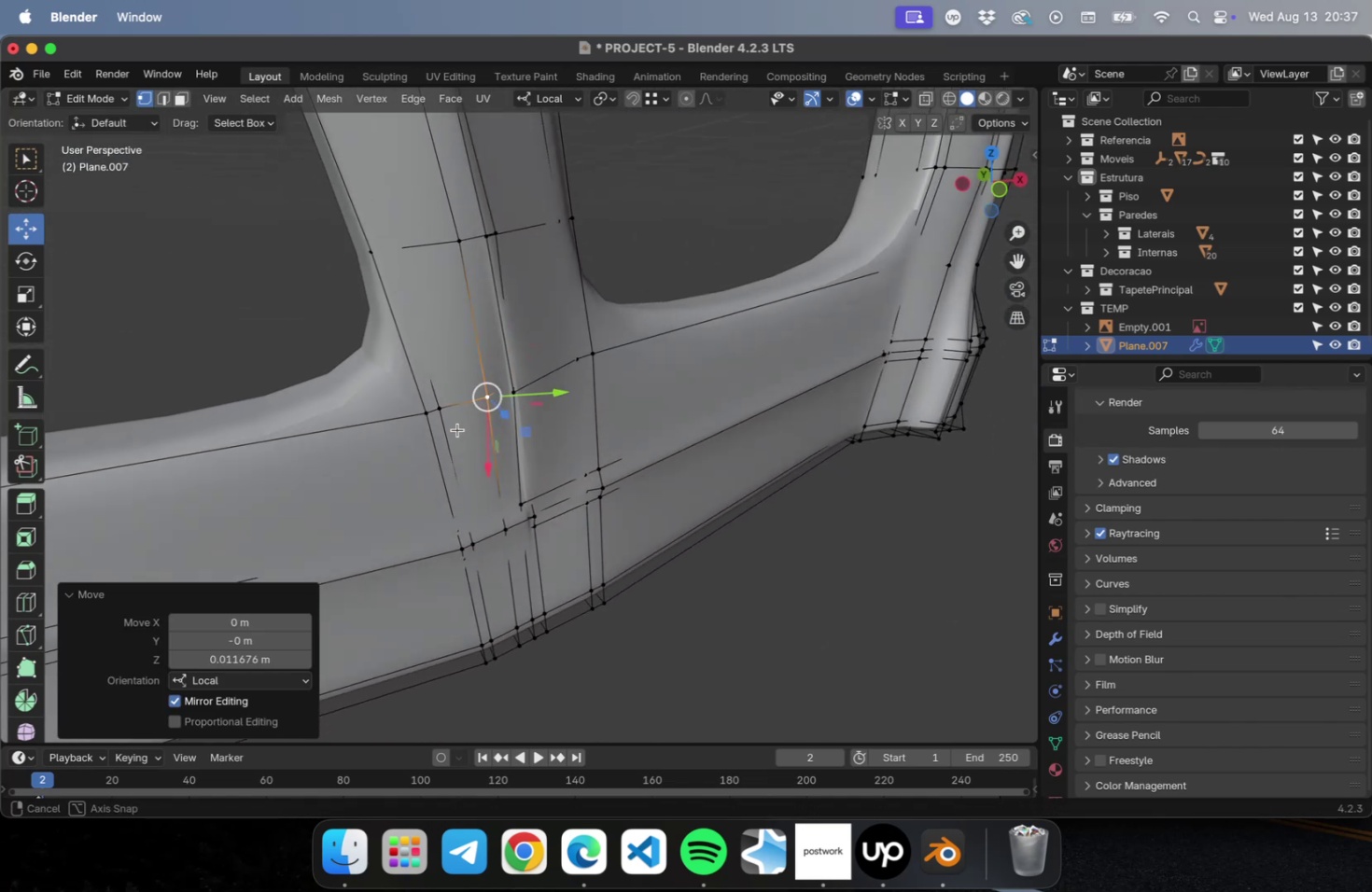 
key(Meta+Z)
 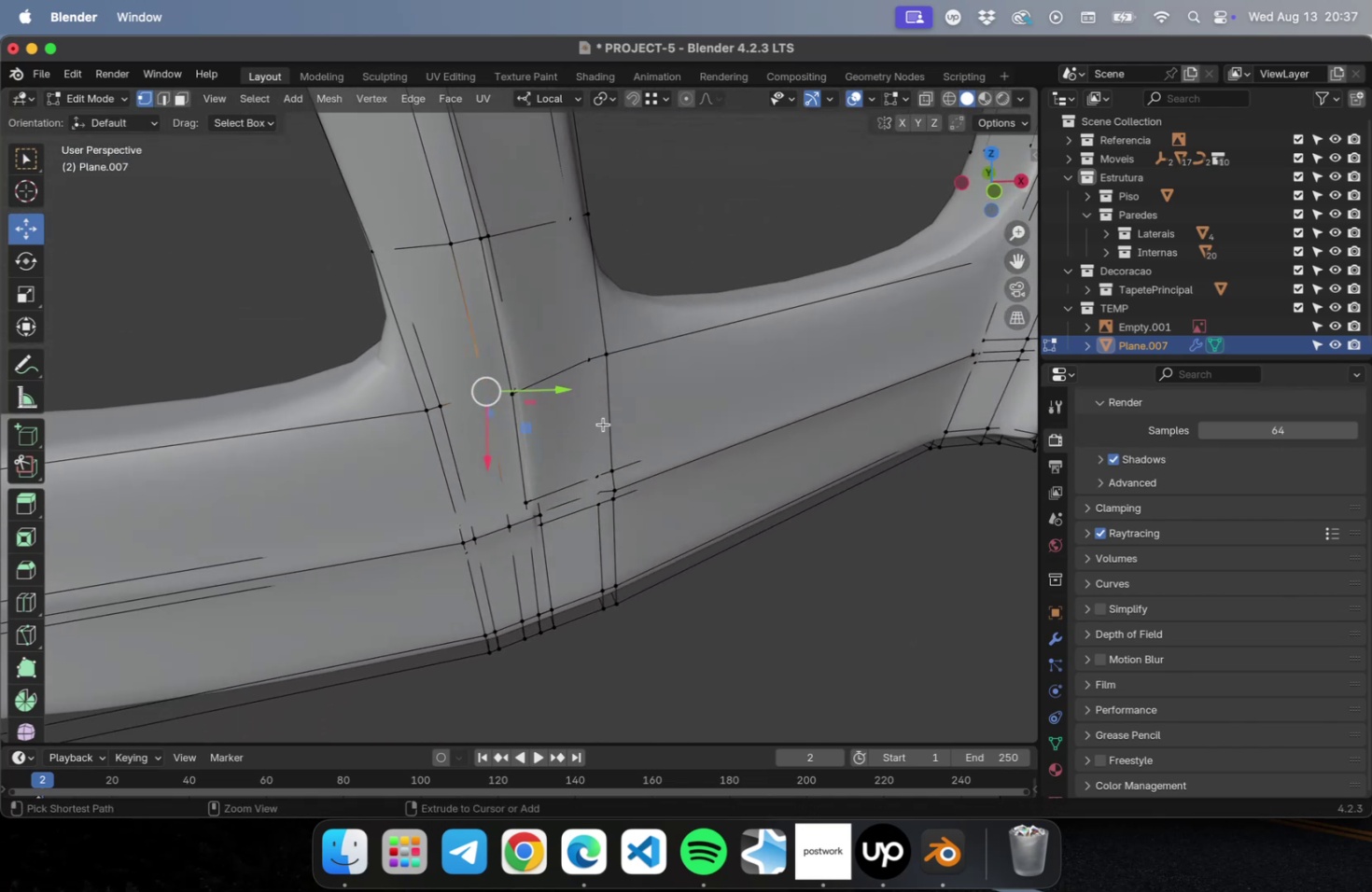 
hold_key(key=ShiftLeft, duration=0.51)
 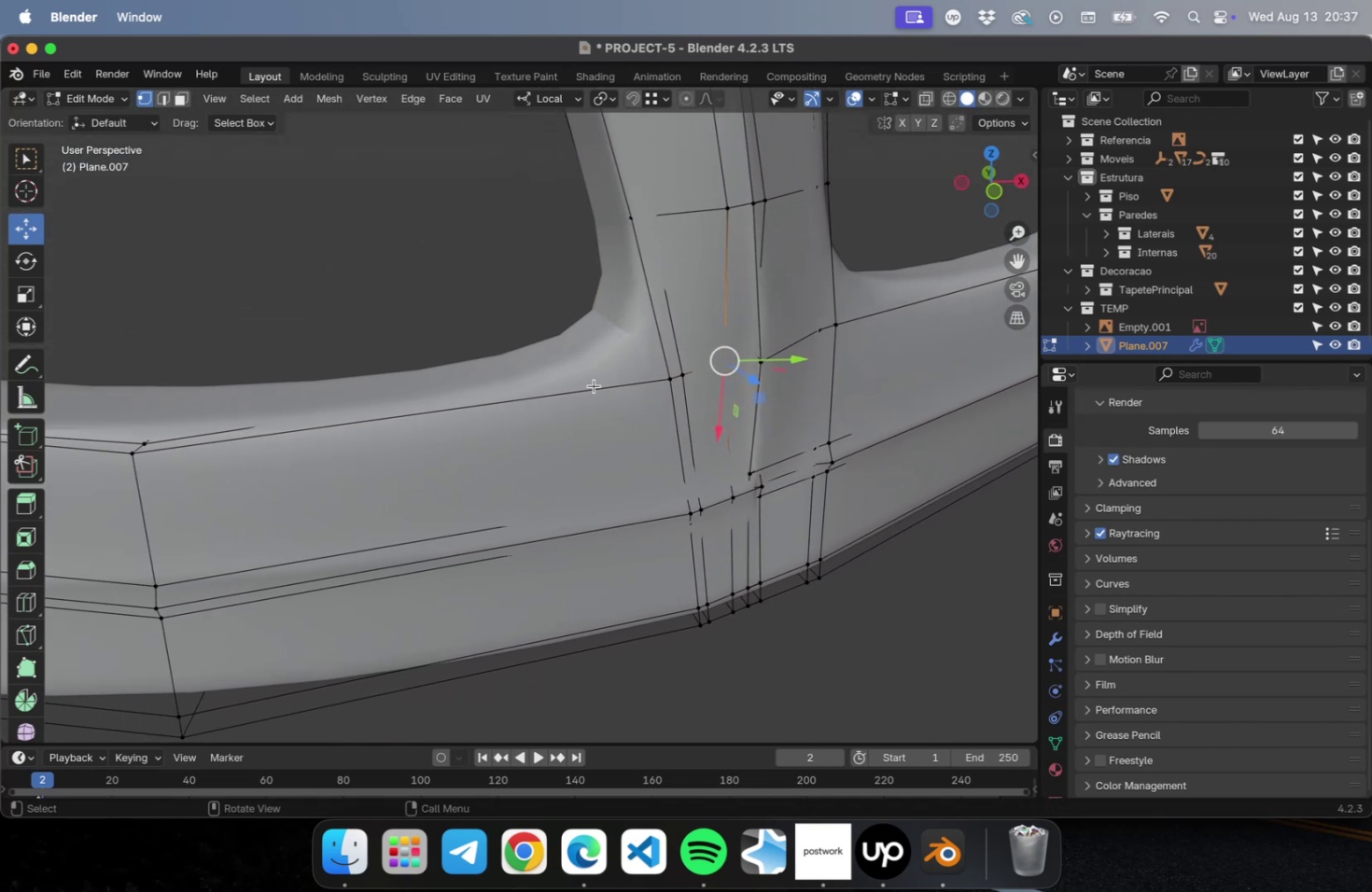 
key(Meta+2)
 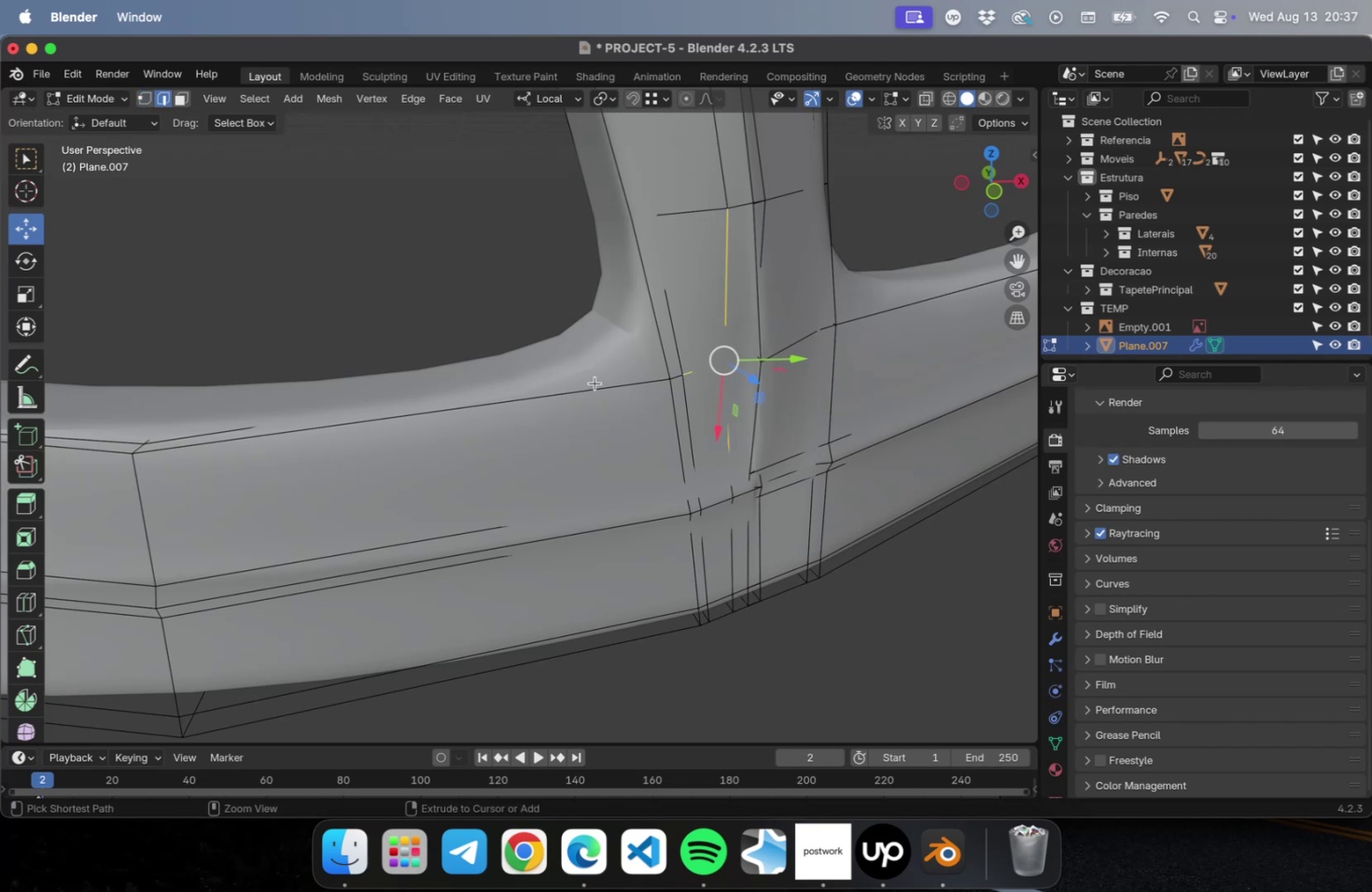 
key(Meta+3)
 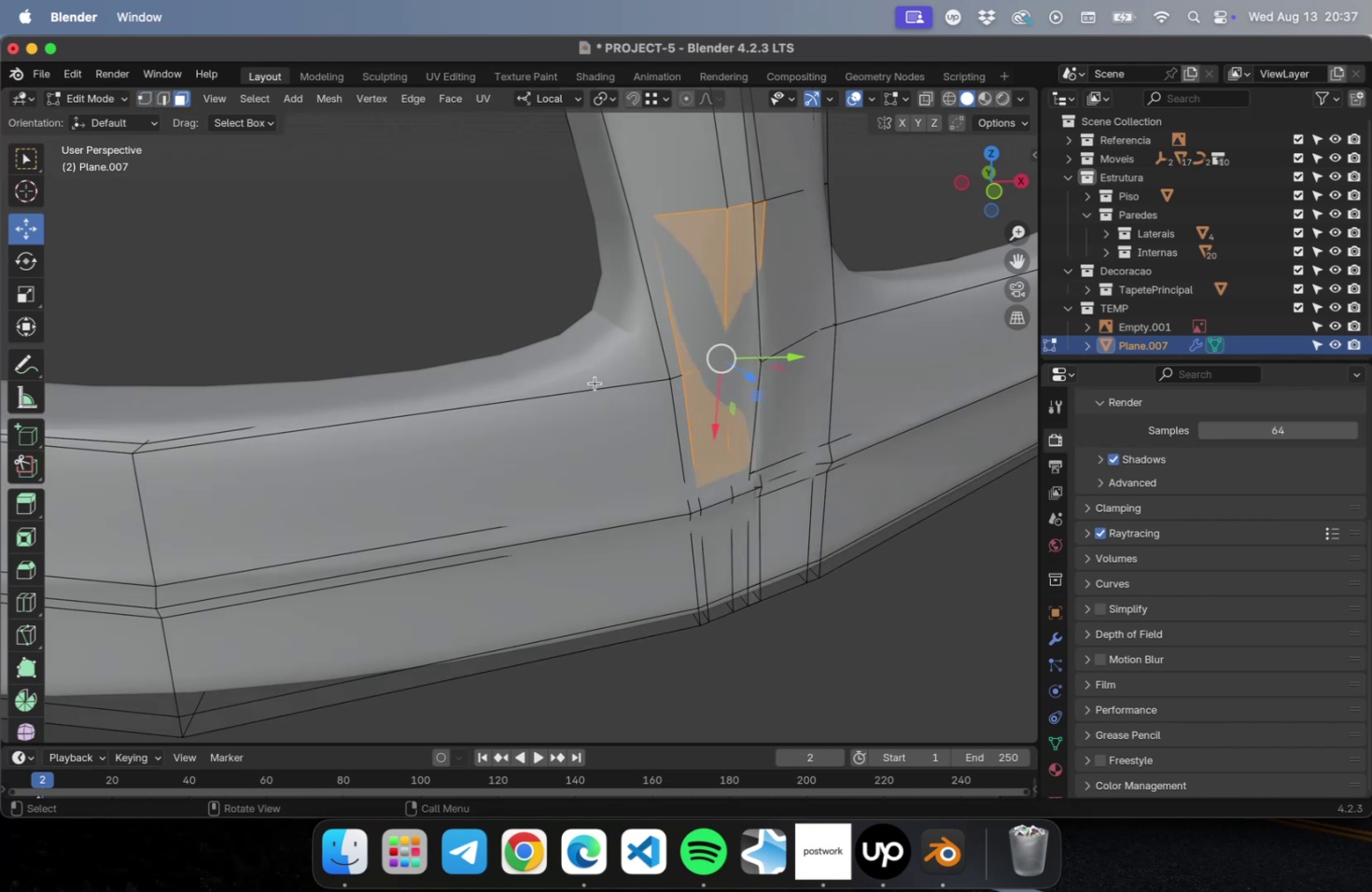 
key(Meta+1)
 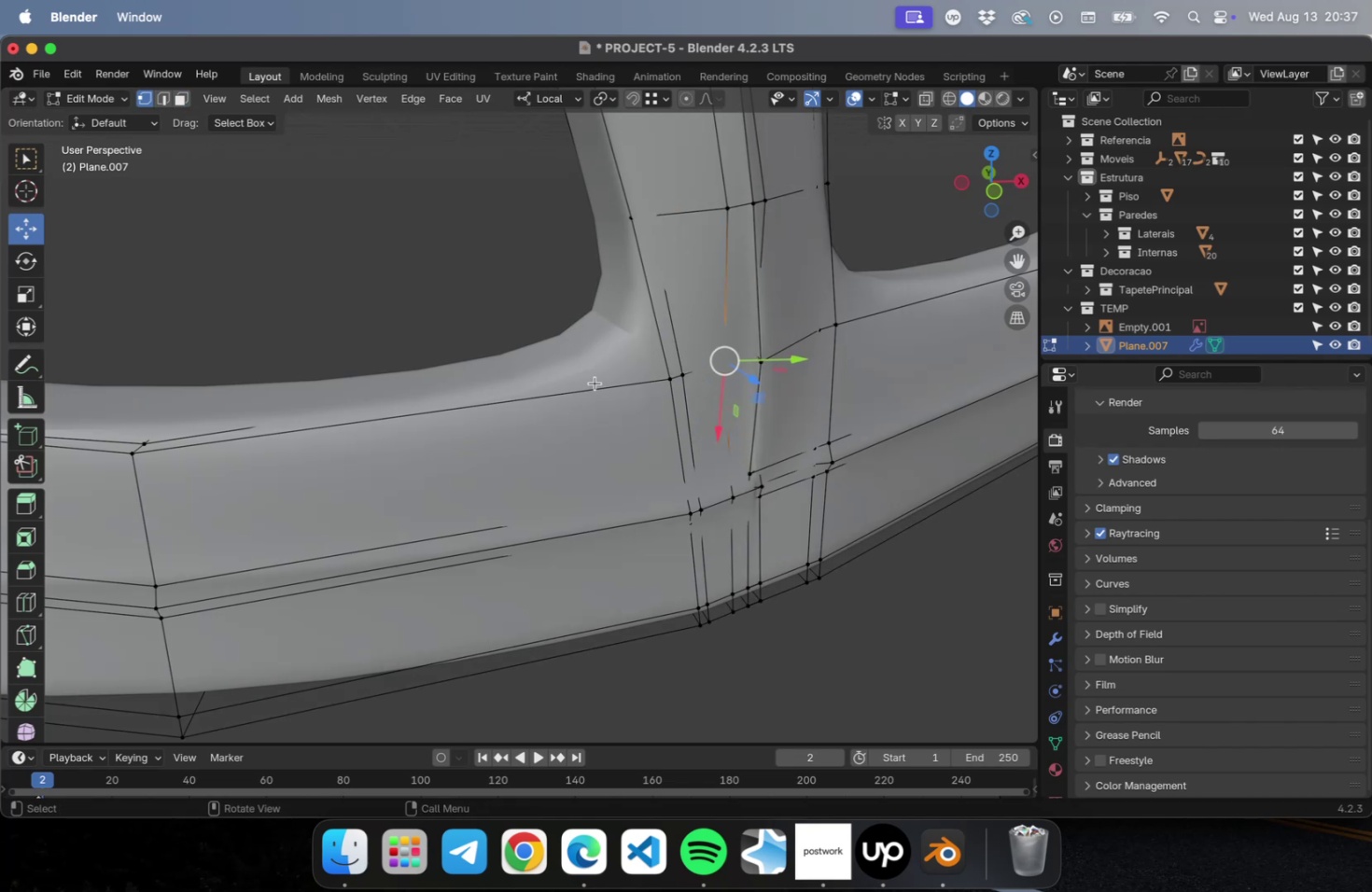 
key(Tab)
 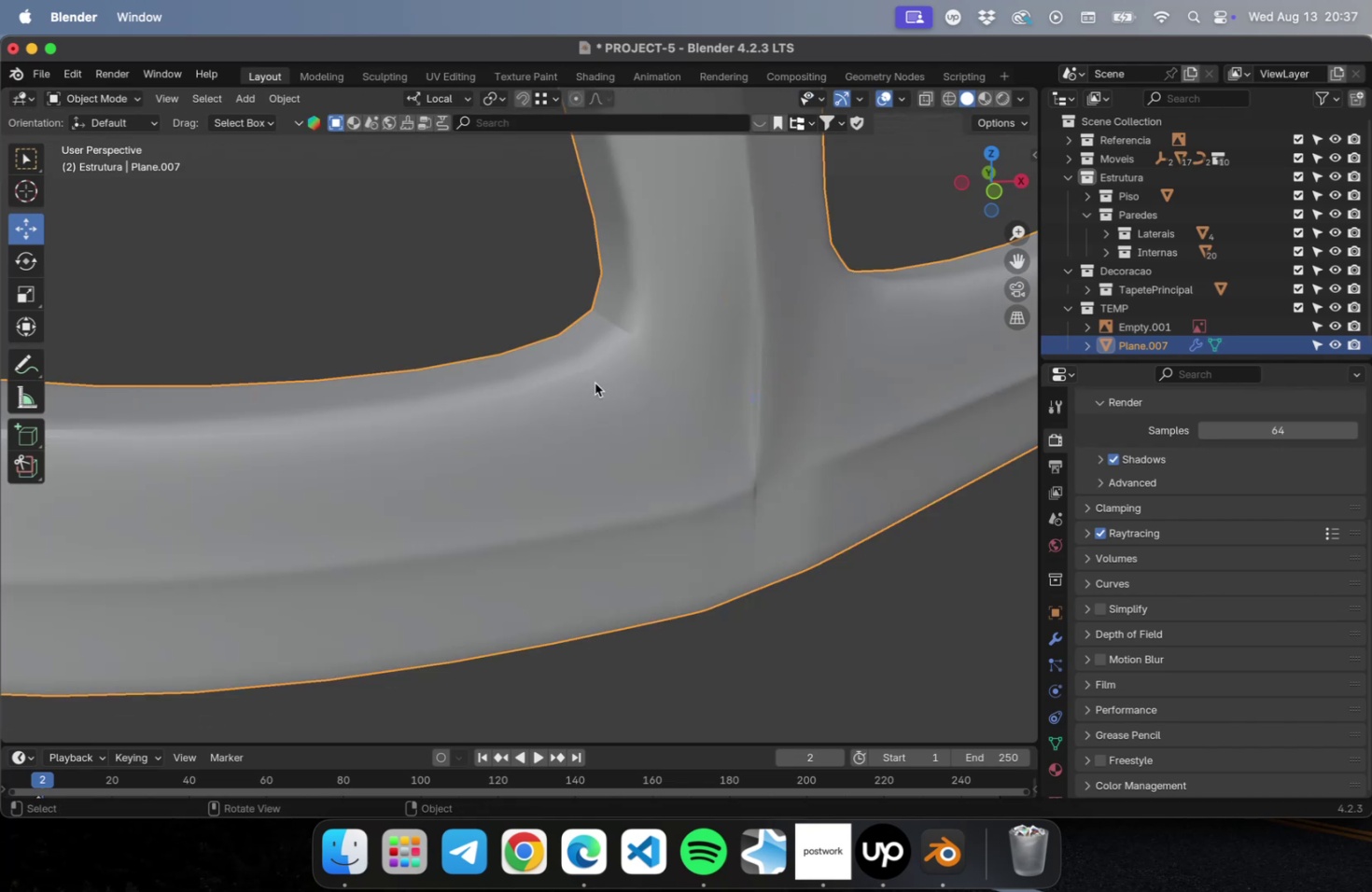 
key(Meta+3)
 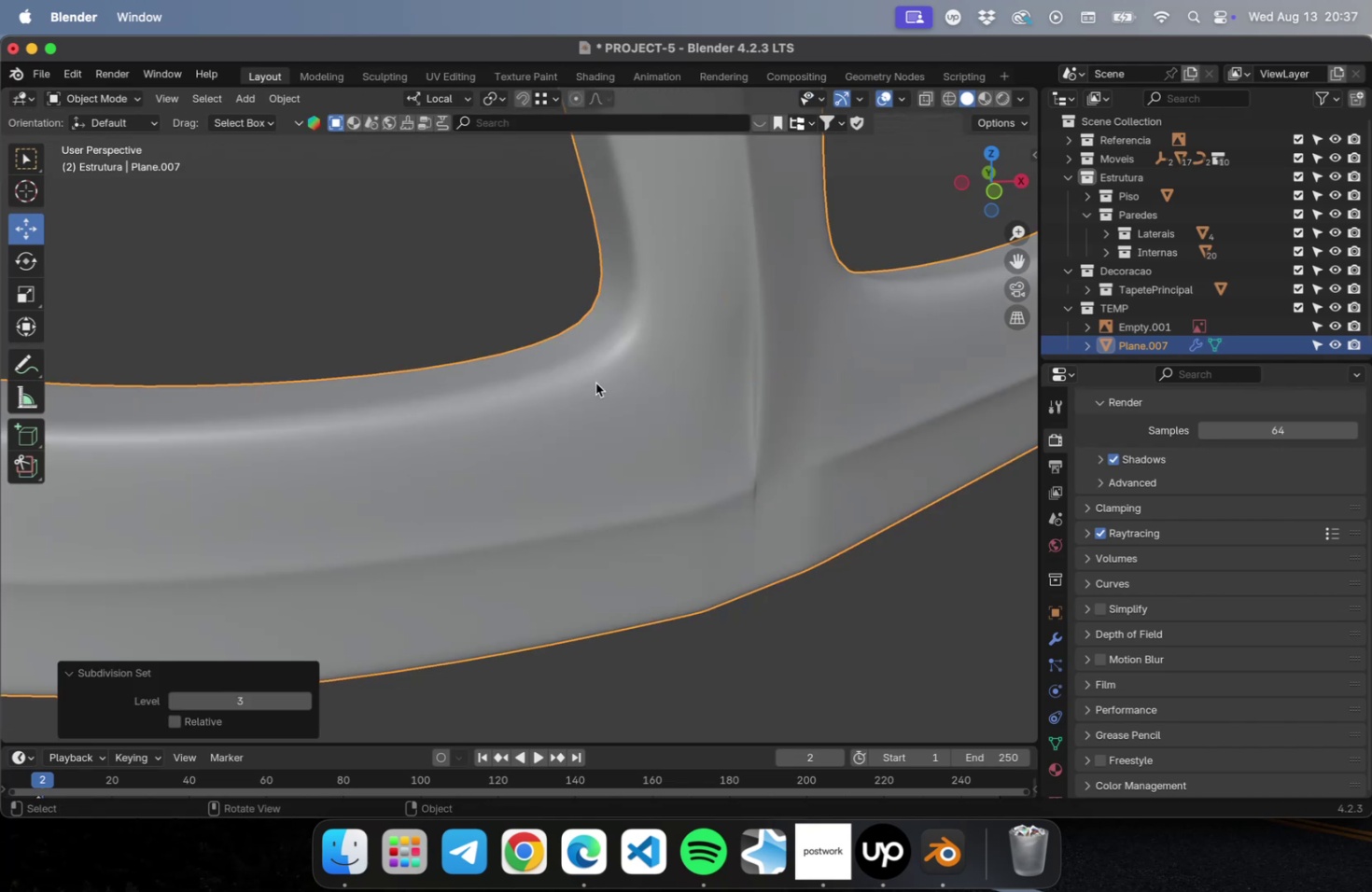 
scroll: coordinate [724, 363], scroll_direction: down, amount: 1.0
 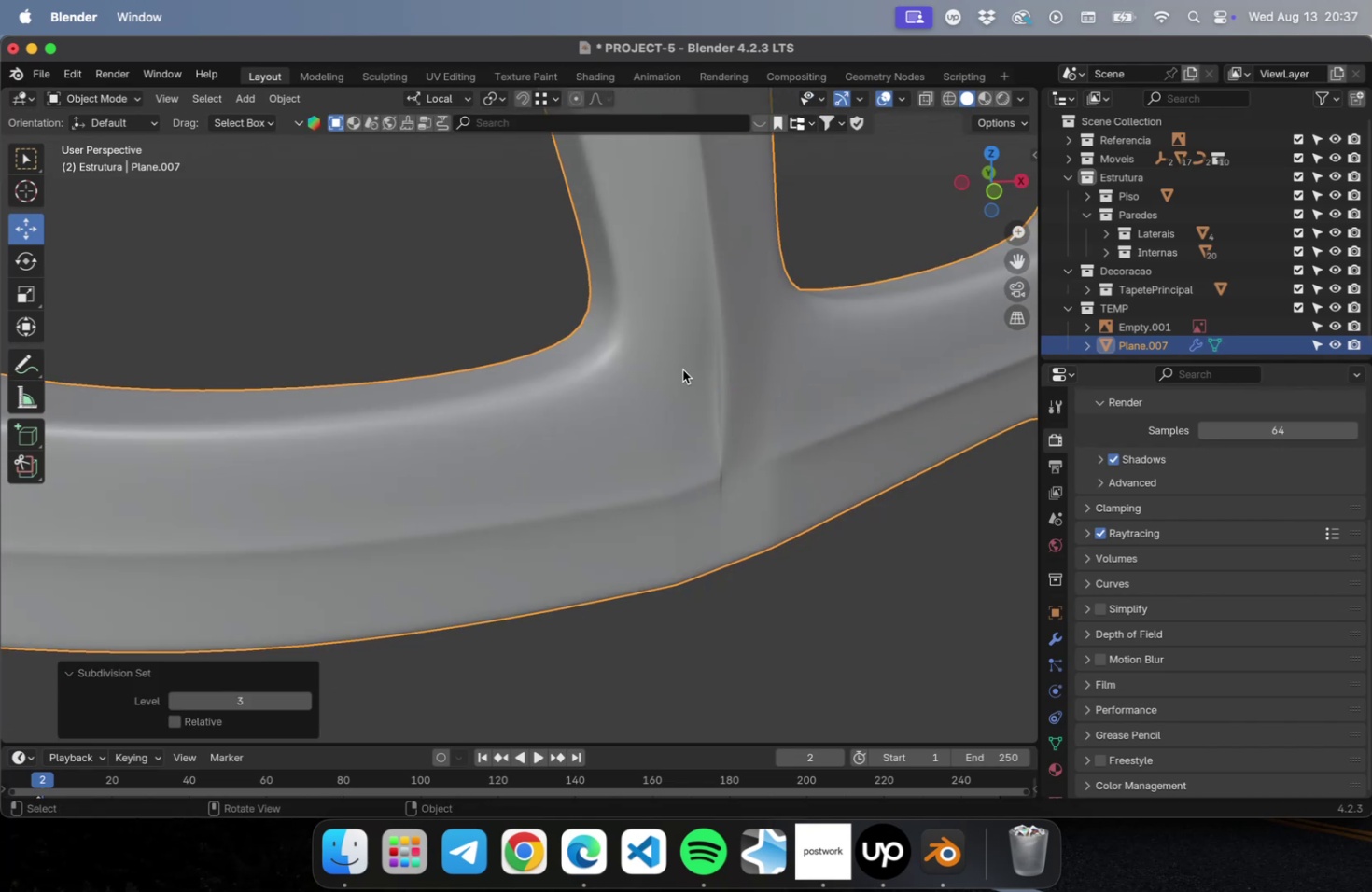 
right_click([682, 369])
 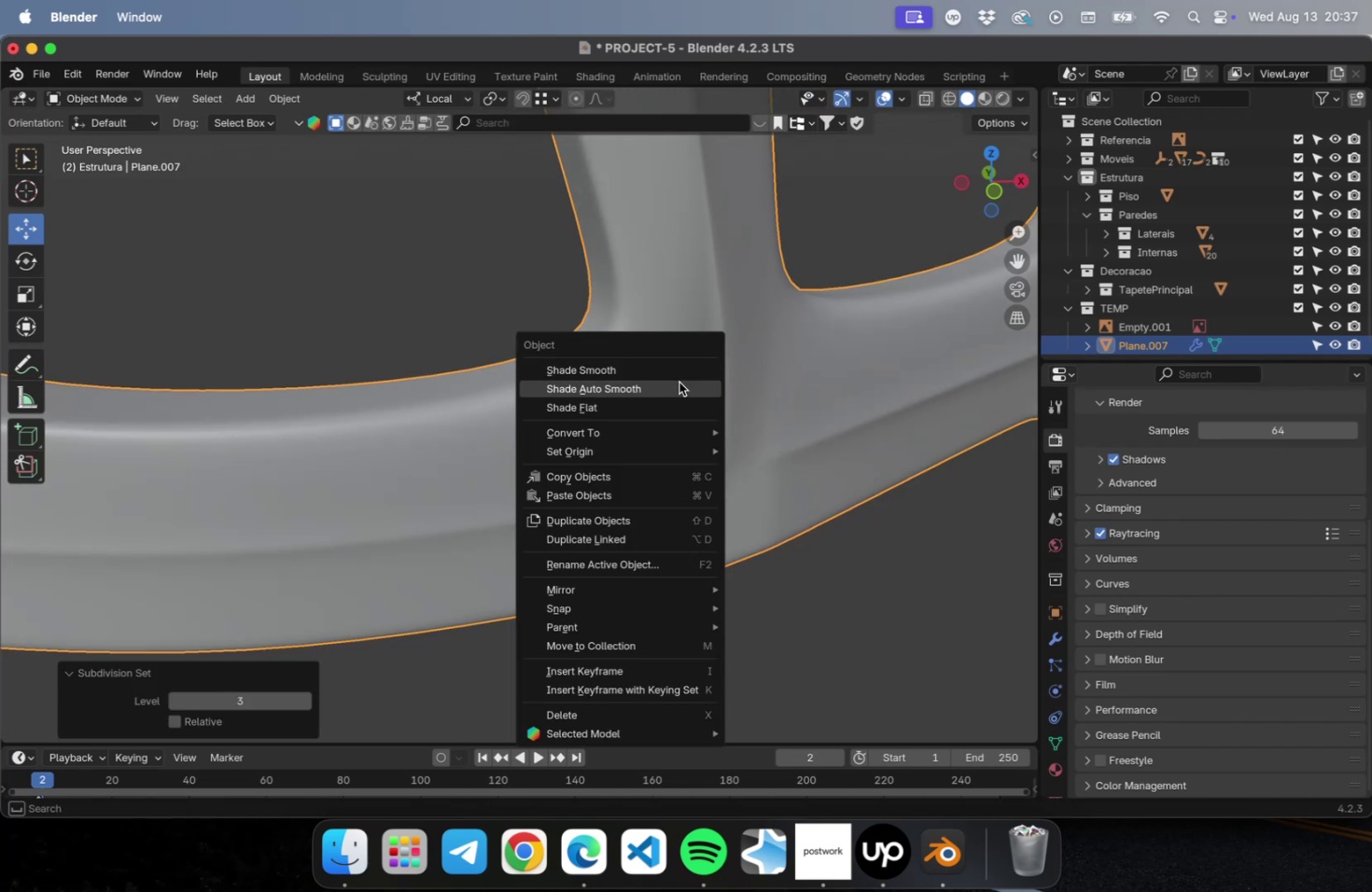 
left_click([679, 382])
 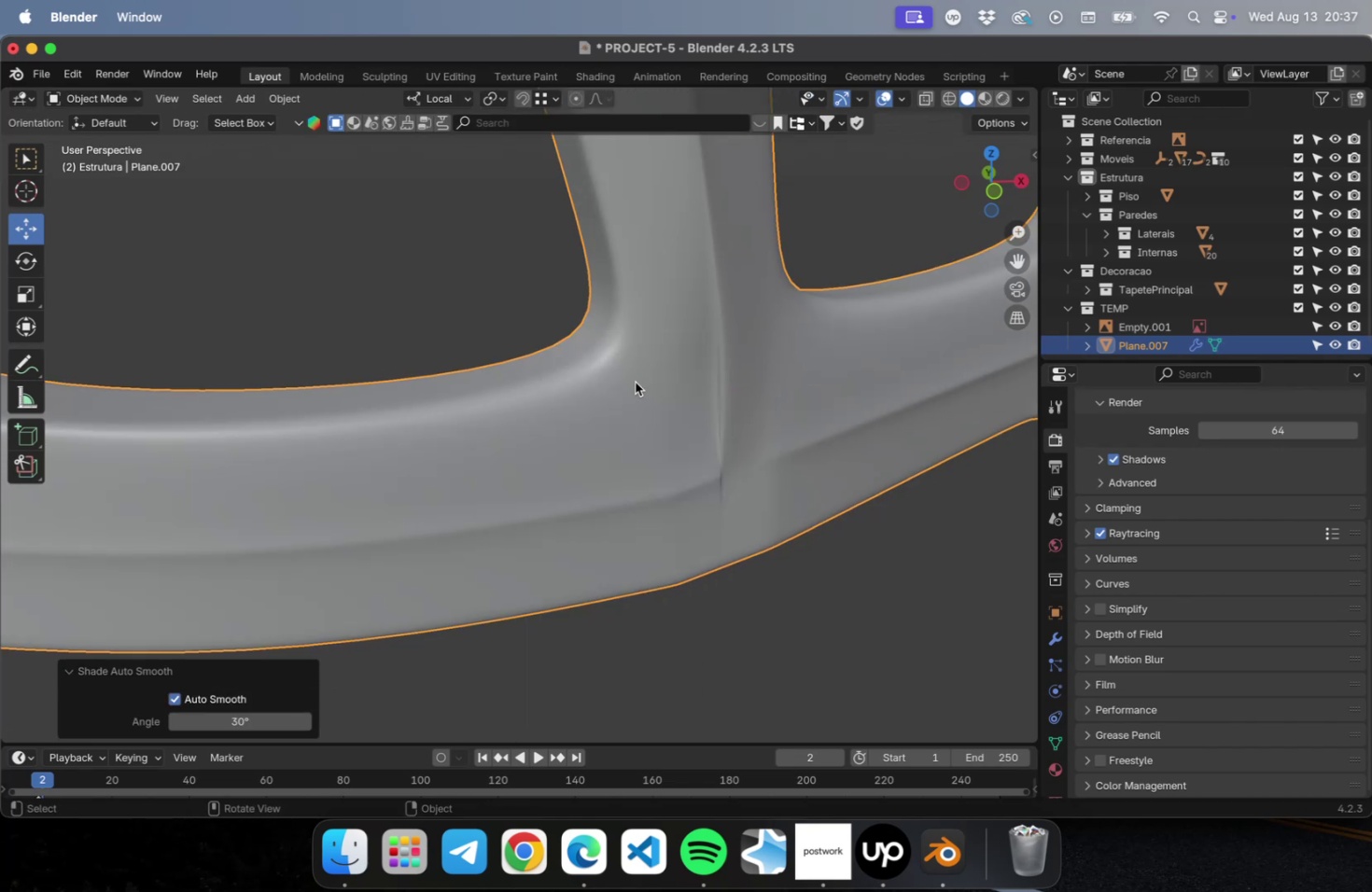 
hold_key(key=ShiftLeft, duration=0.54)
 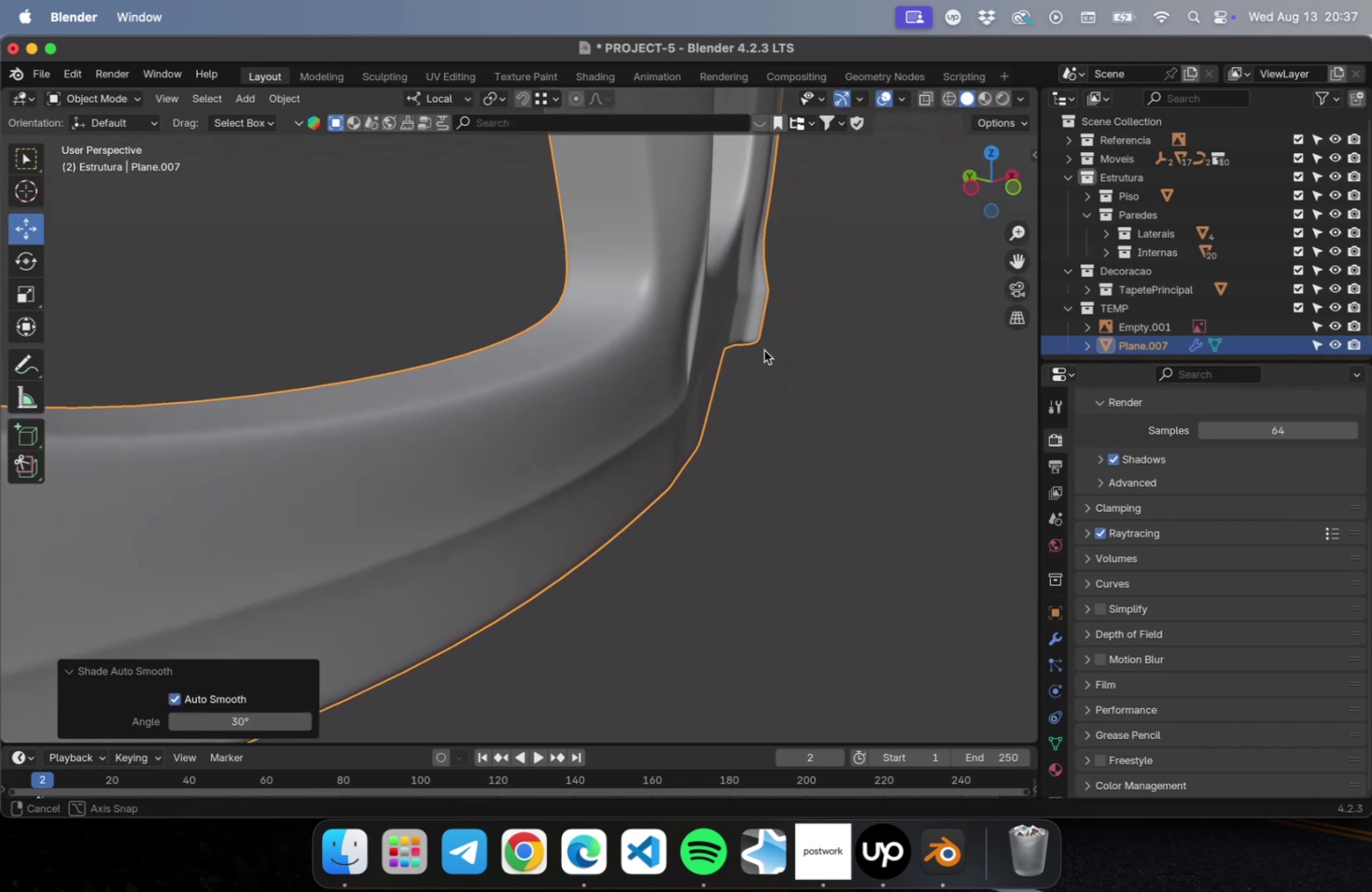 
hold_key(key=ShiftLeft, duration=1.17)
 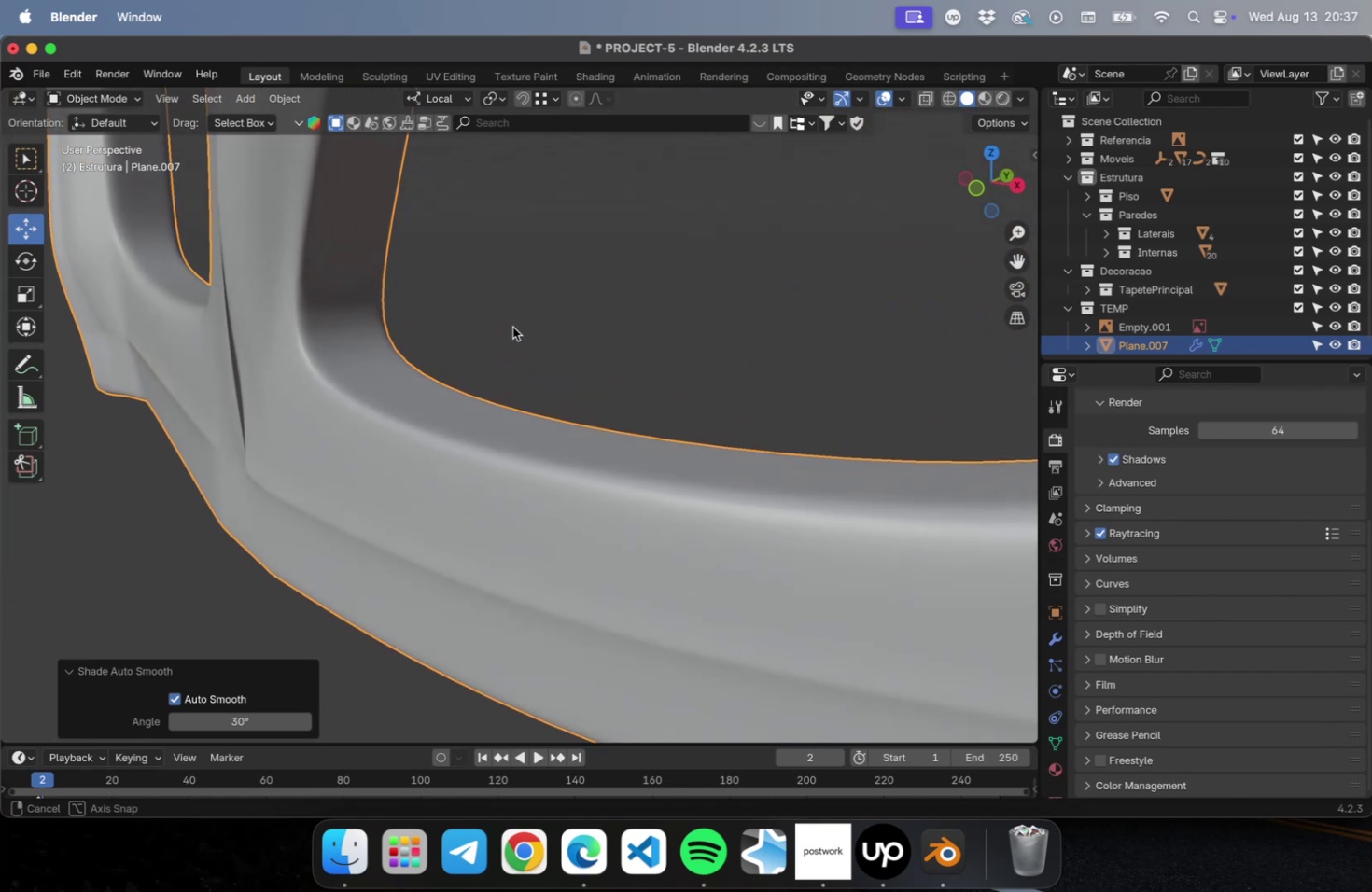 
key(Shift+ShiftLeft)
 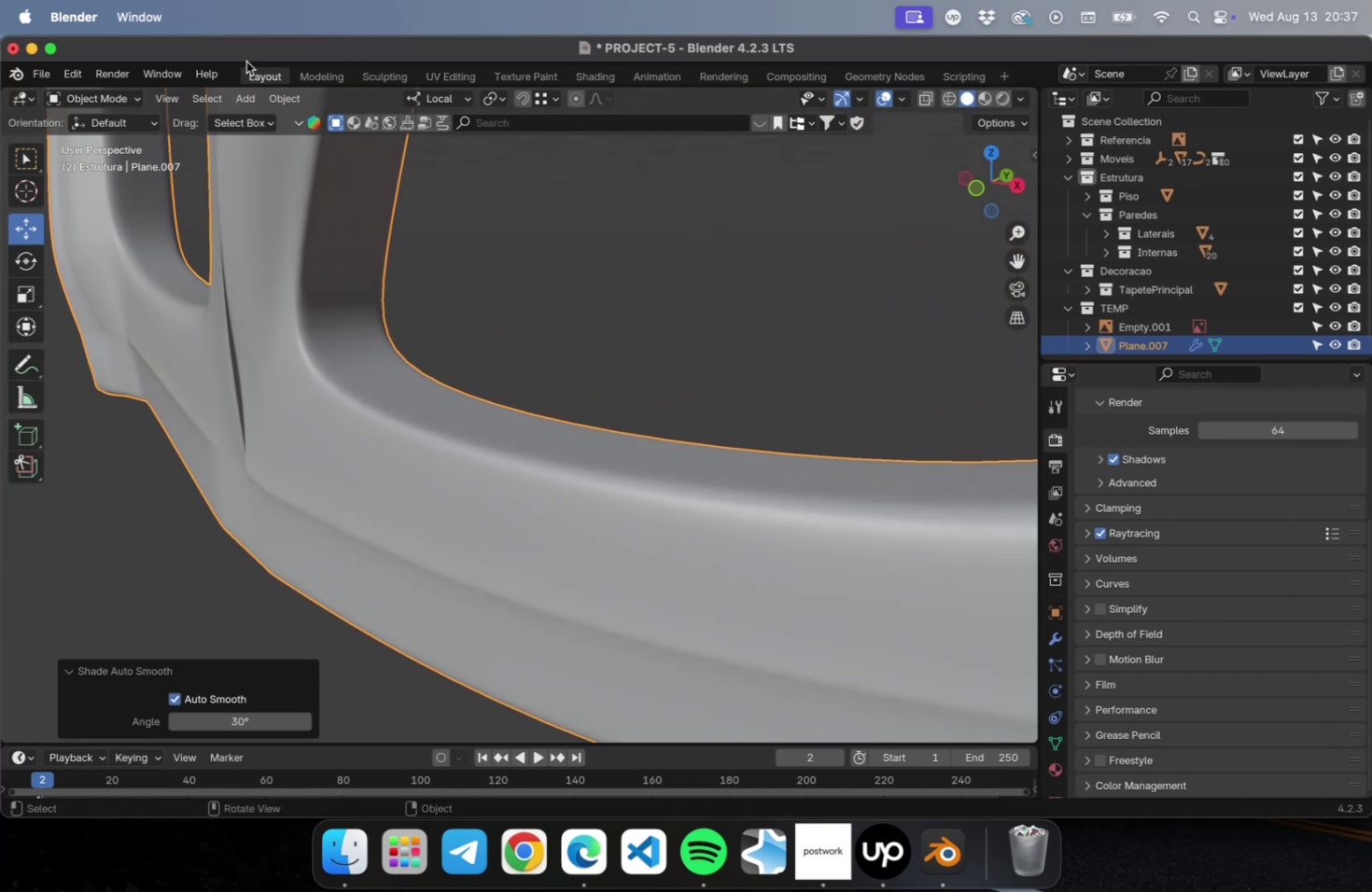 
hold_key(key=CommandLeft, duration=0.3)
 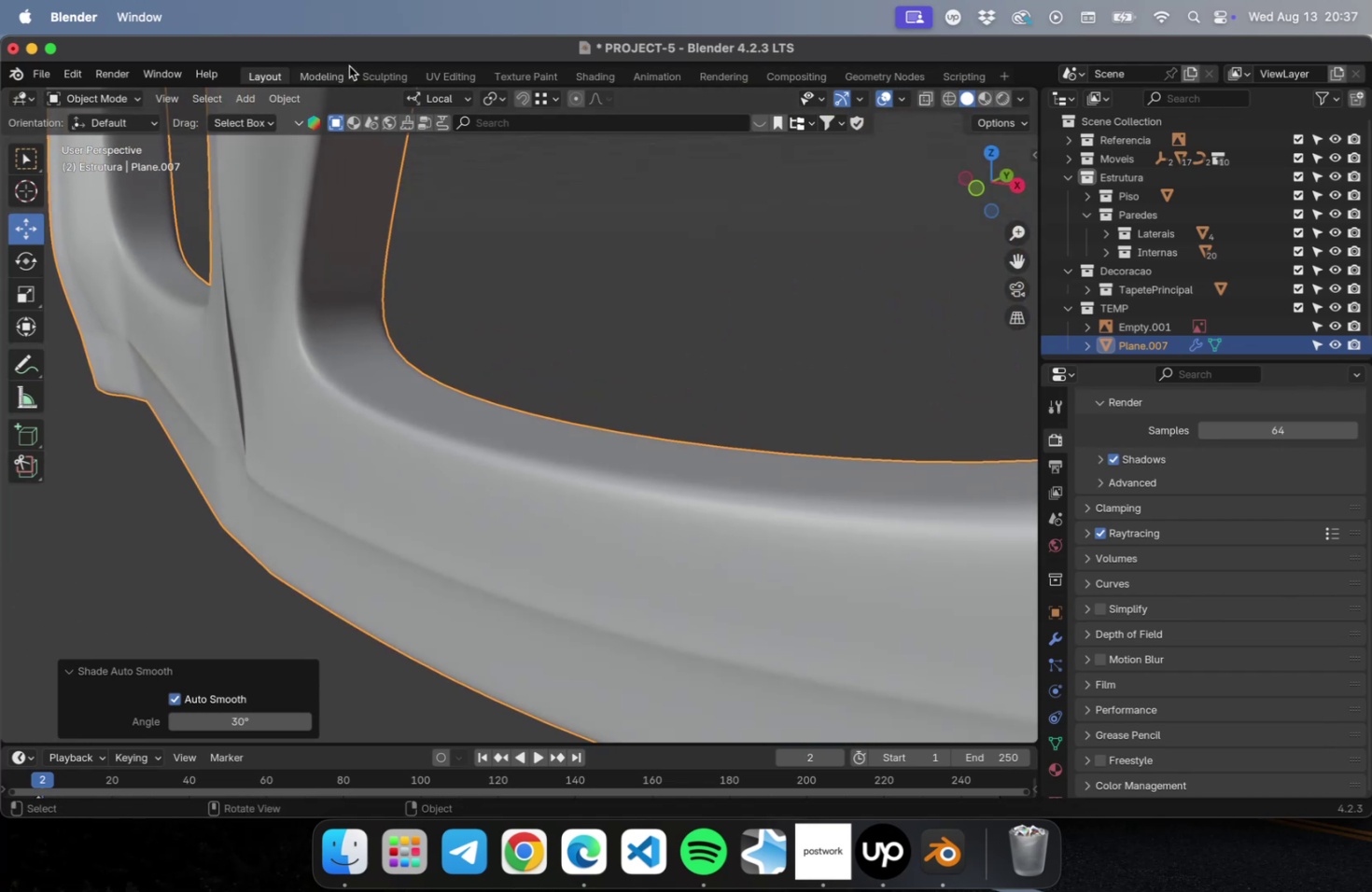 
left_click([368, 70])
 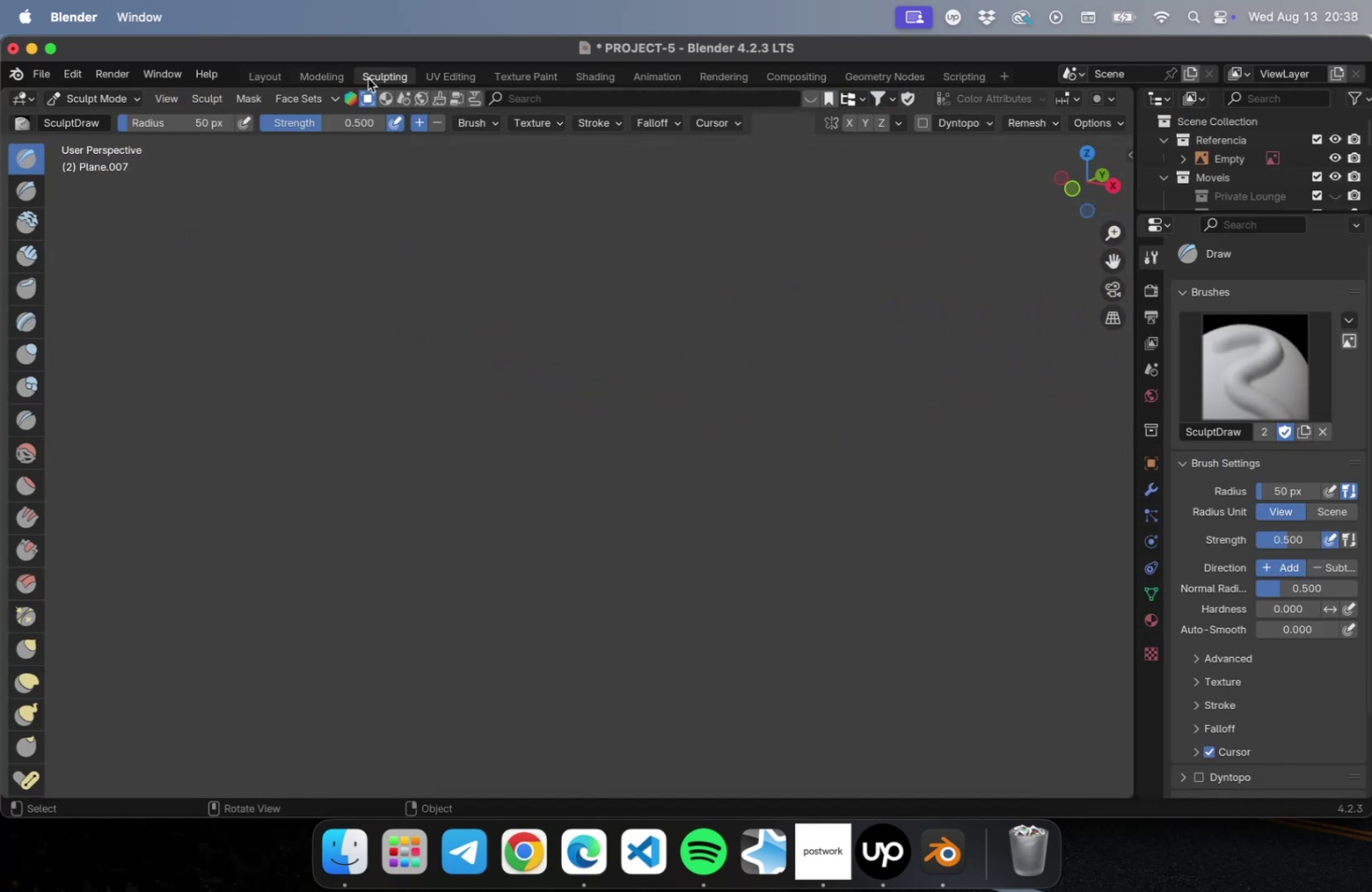 
scroll: coordinate [430, 263], scroll_direction: down, amount: 29.0
 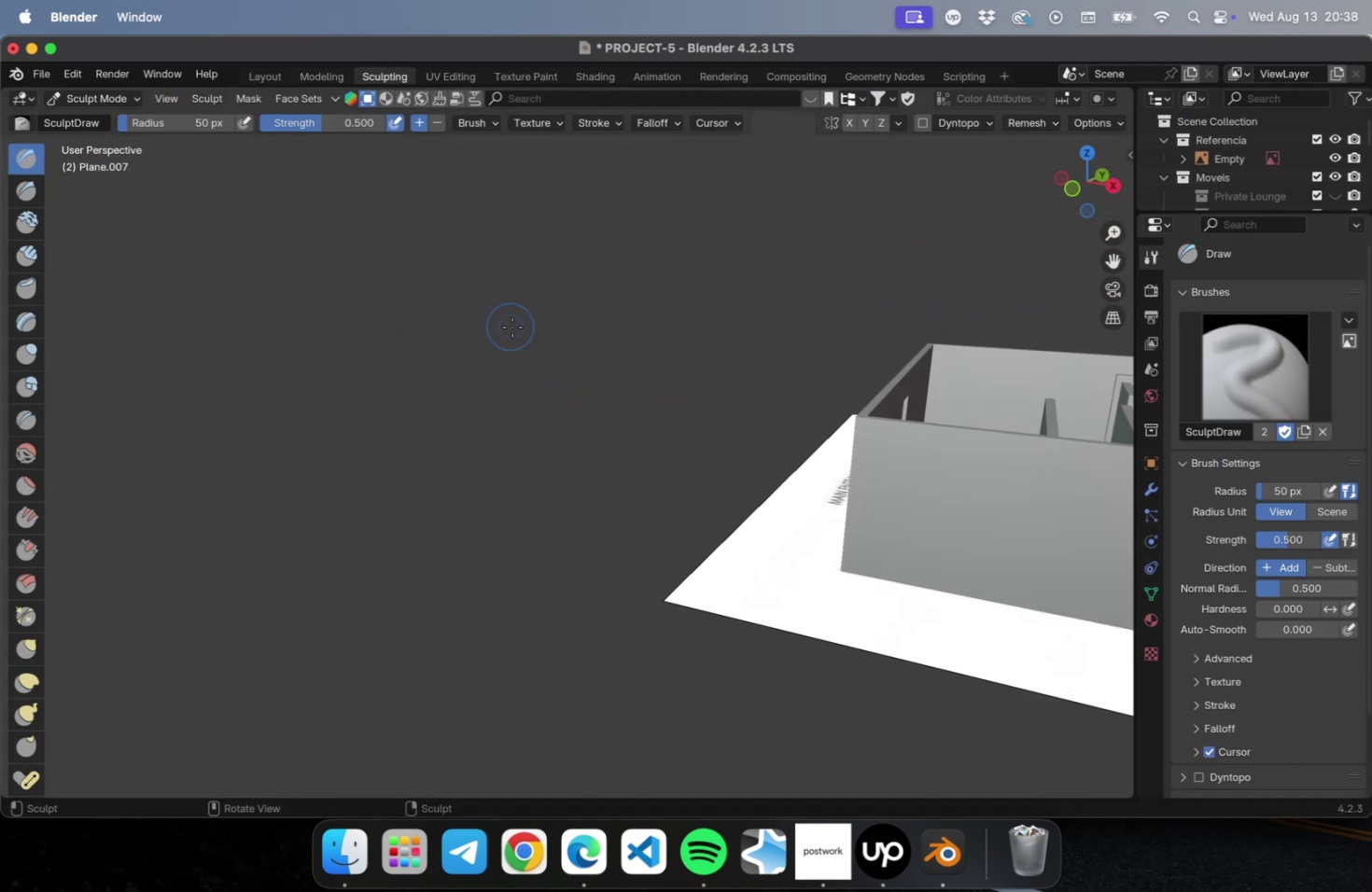 
hold_key(key=ShiftLeft, duration=0.53)
 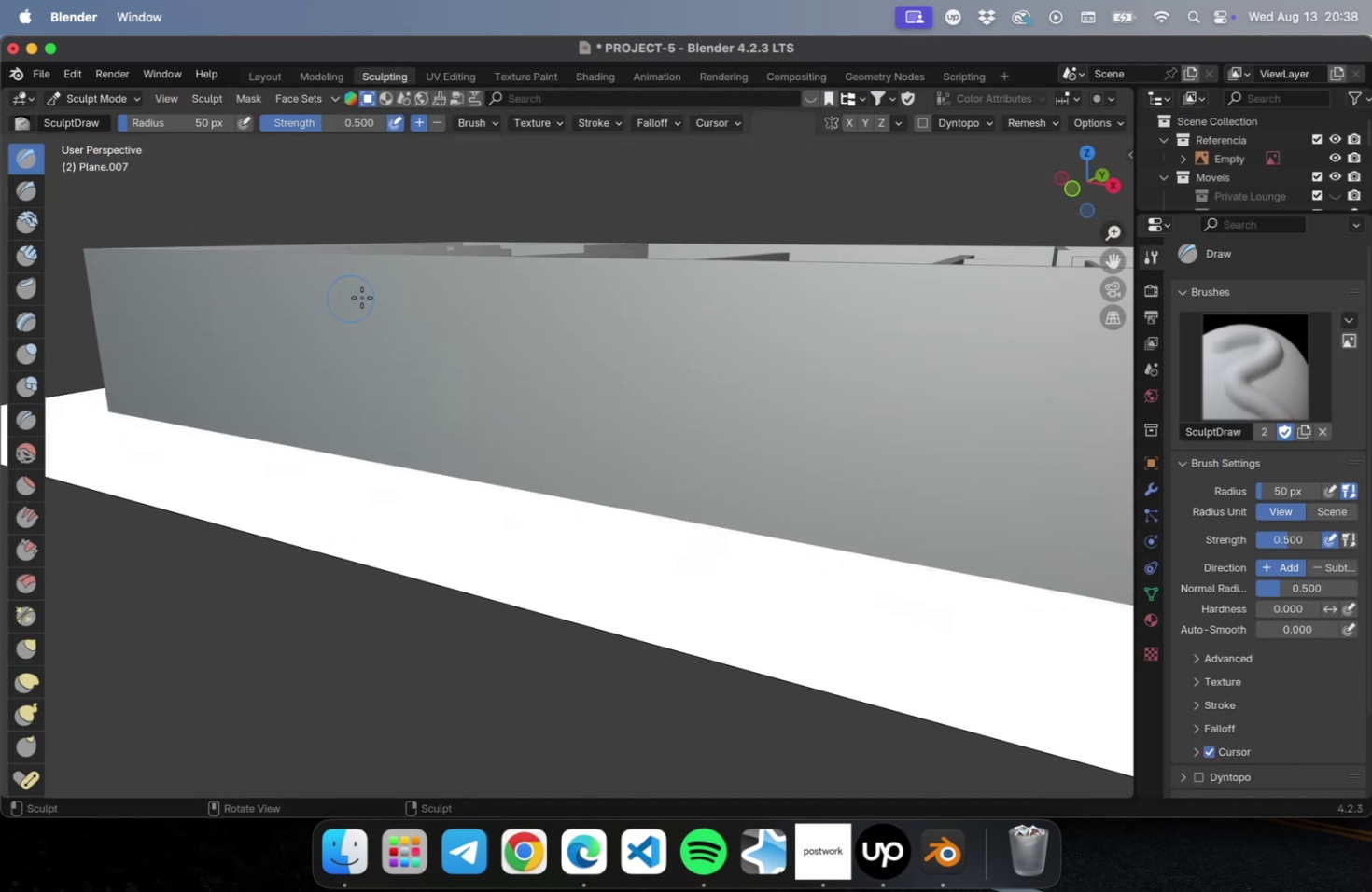 
scroll: coordinate [380, 310], scroll_direction: down, amount: 5.0
 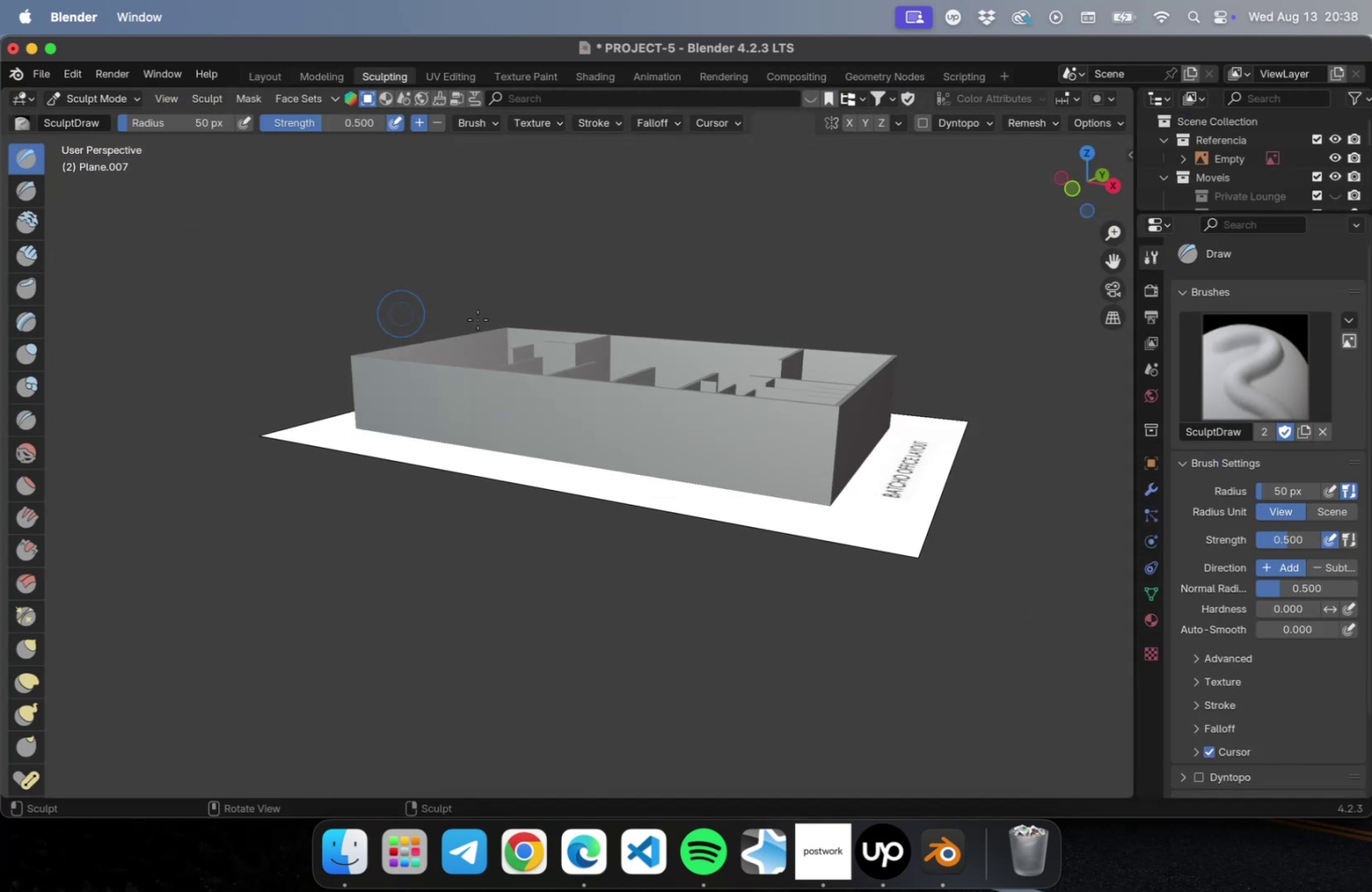 
hold_key(key=ShiftLeft, duration=0.62)
 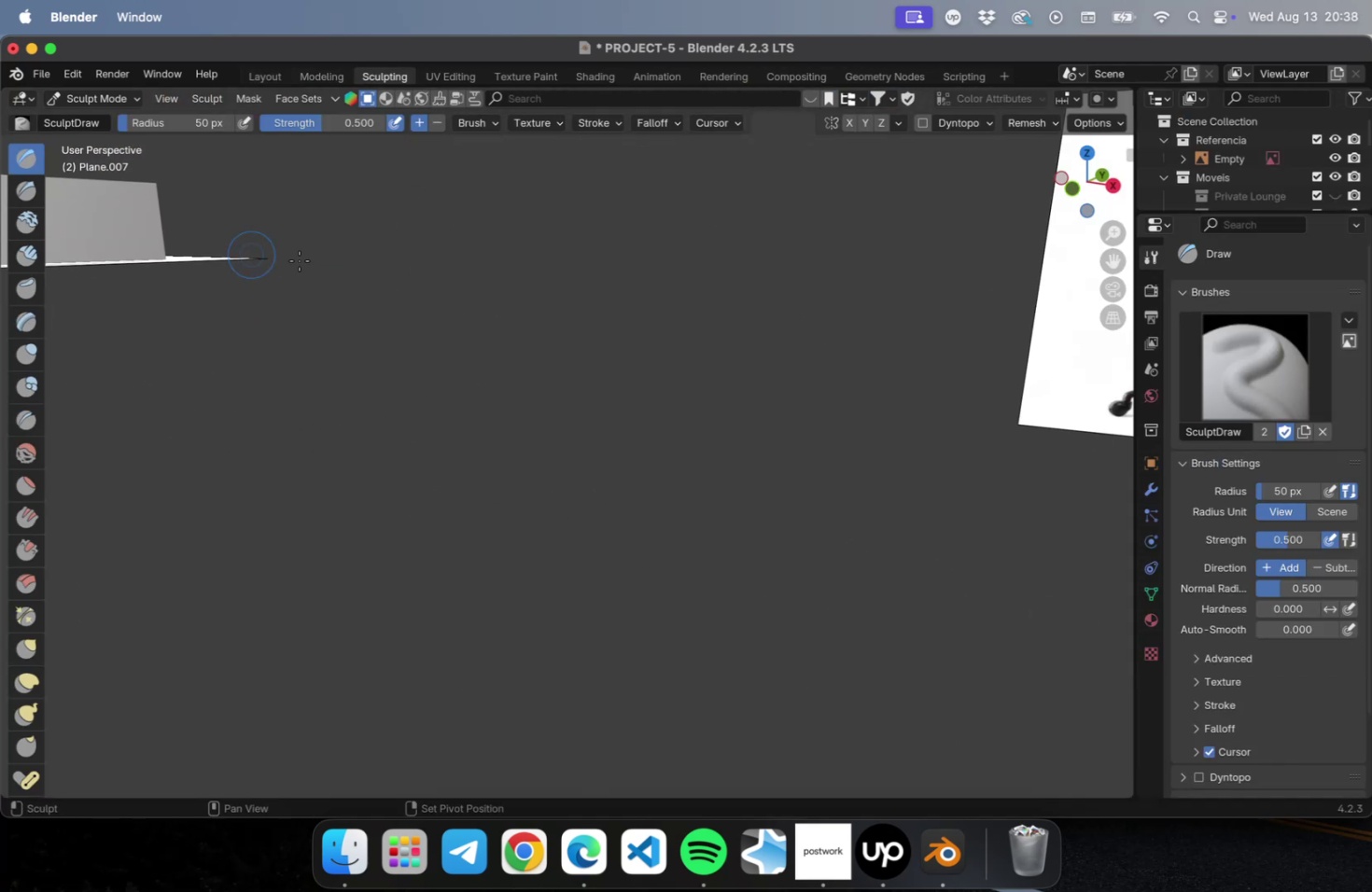 
scroll: coordinate [323, 270], scroll_direction: down, amount: 5.0
 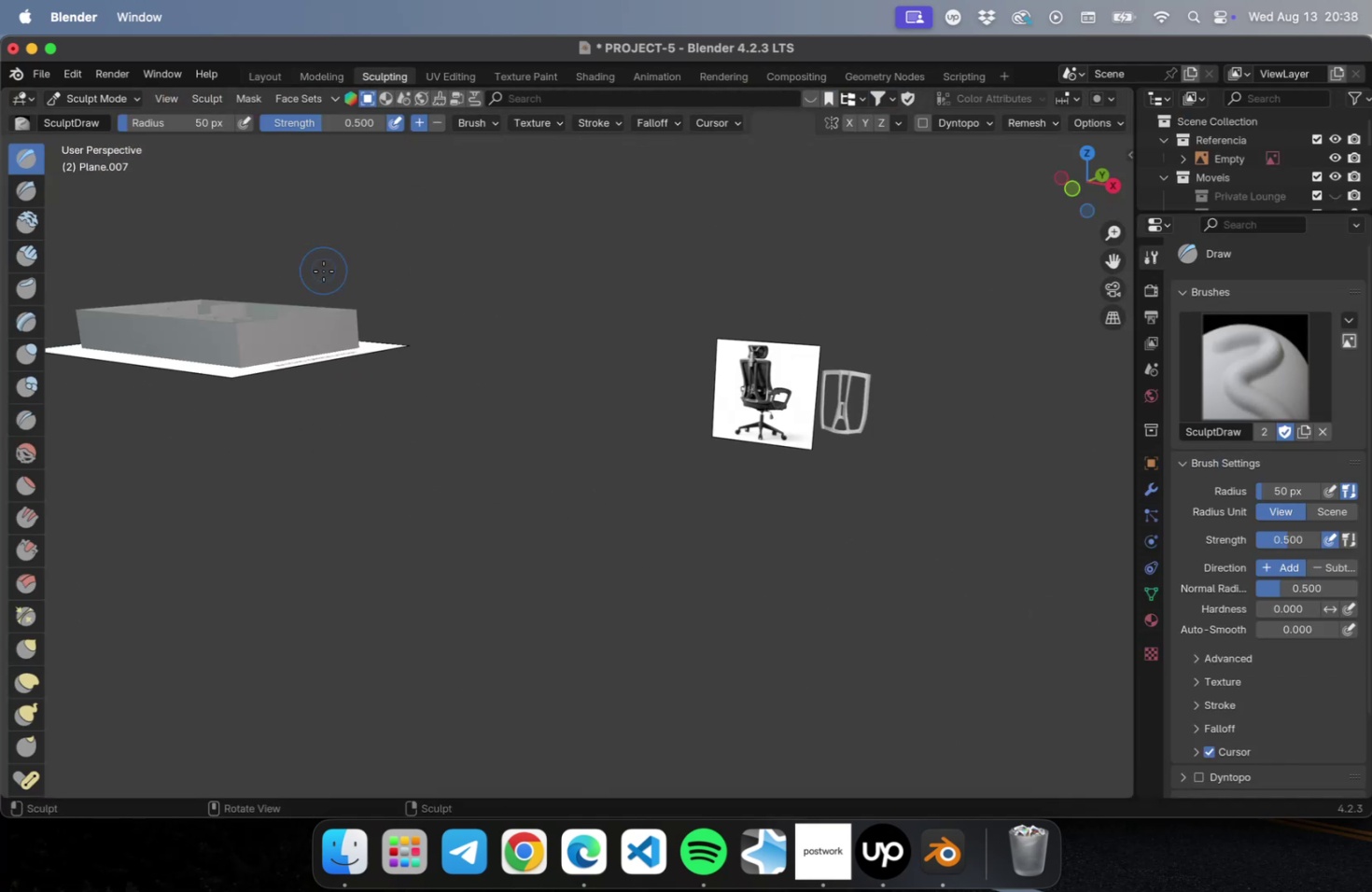 
hold_key(key=ShiftLeft, duration=0.51)
 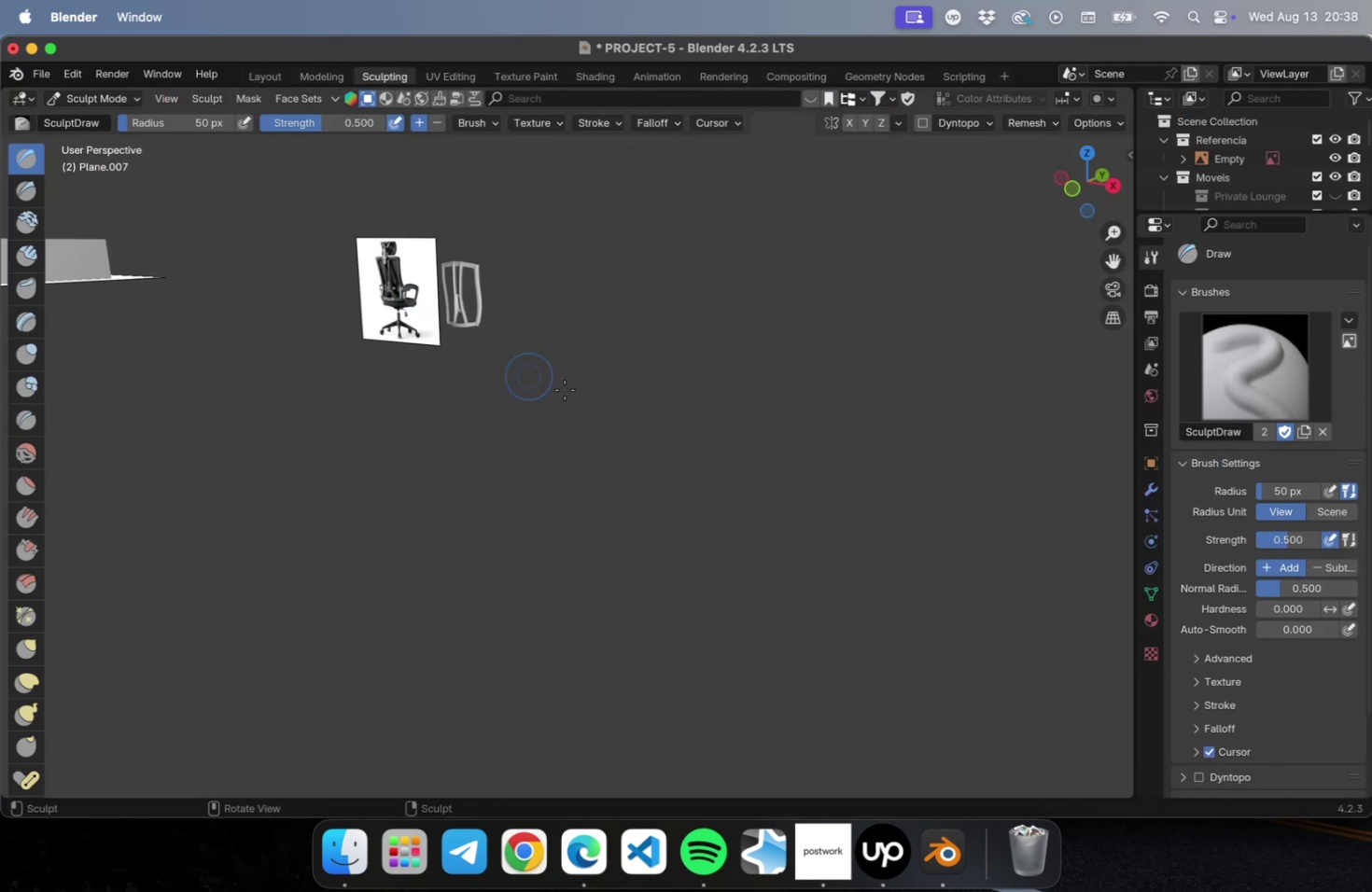 
scroll: coordinate [566, 374], scroll_direction: up, amount: 4.0
 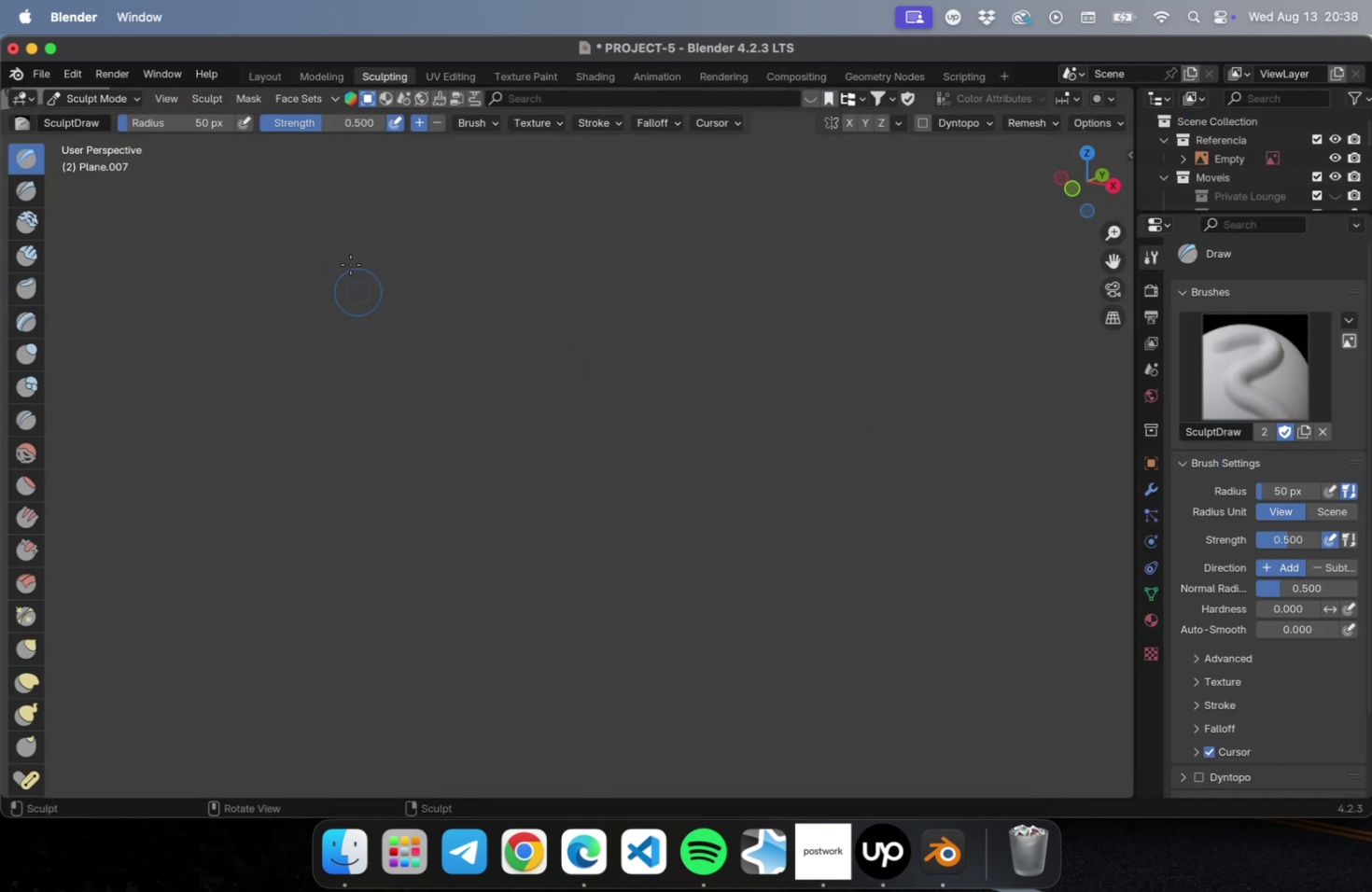 
hold_key(key=ShiftLeft, duration=1.36)
 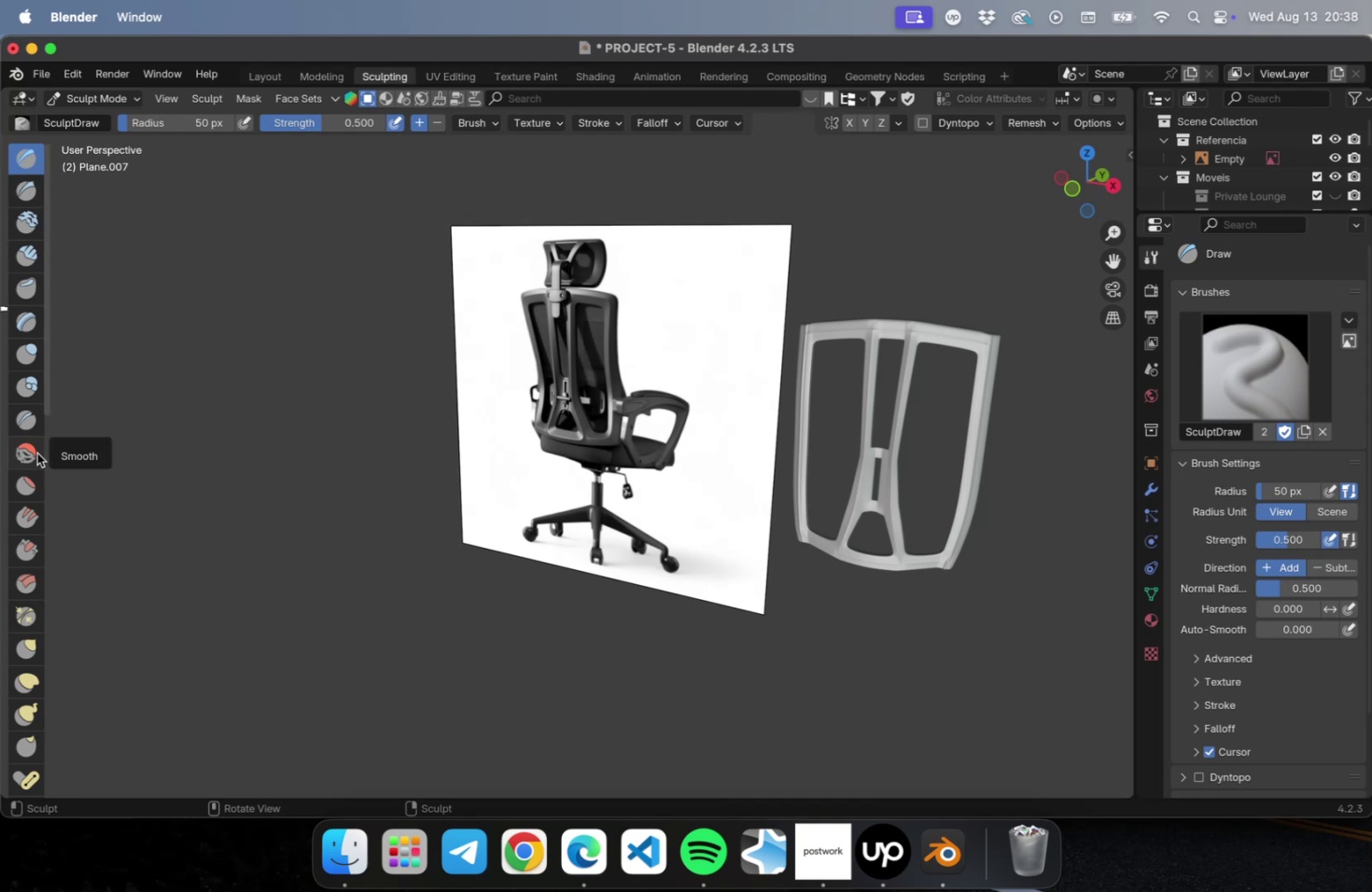 
left_click([37, 450])
 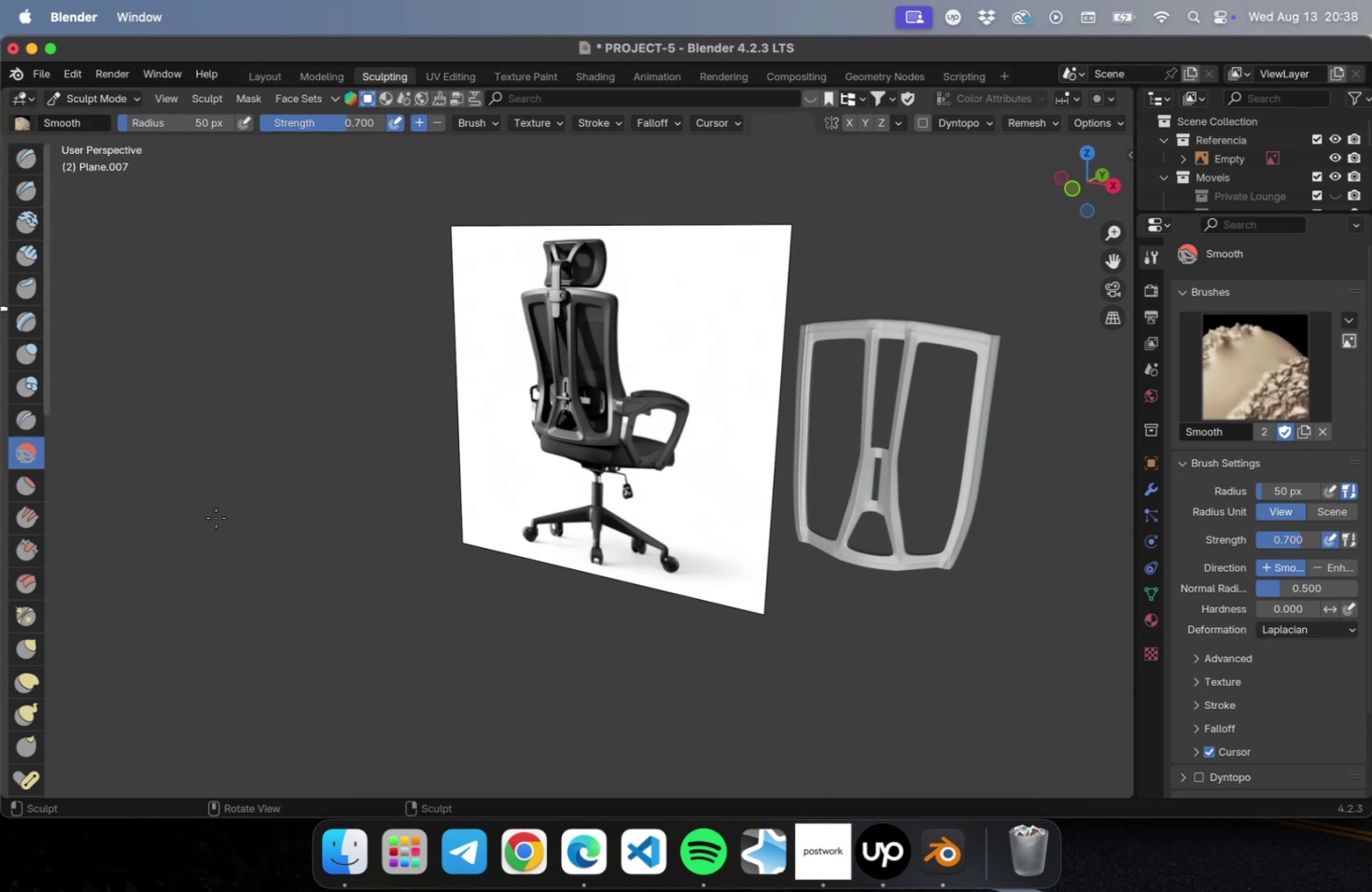 
hold_key(key=ShiftLeft, duration=0.53)
 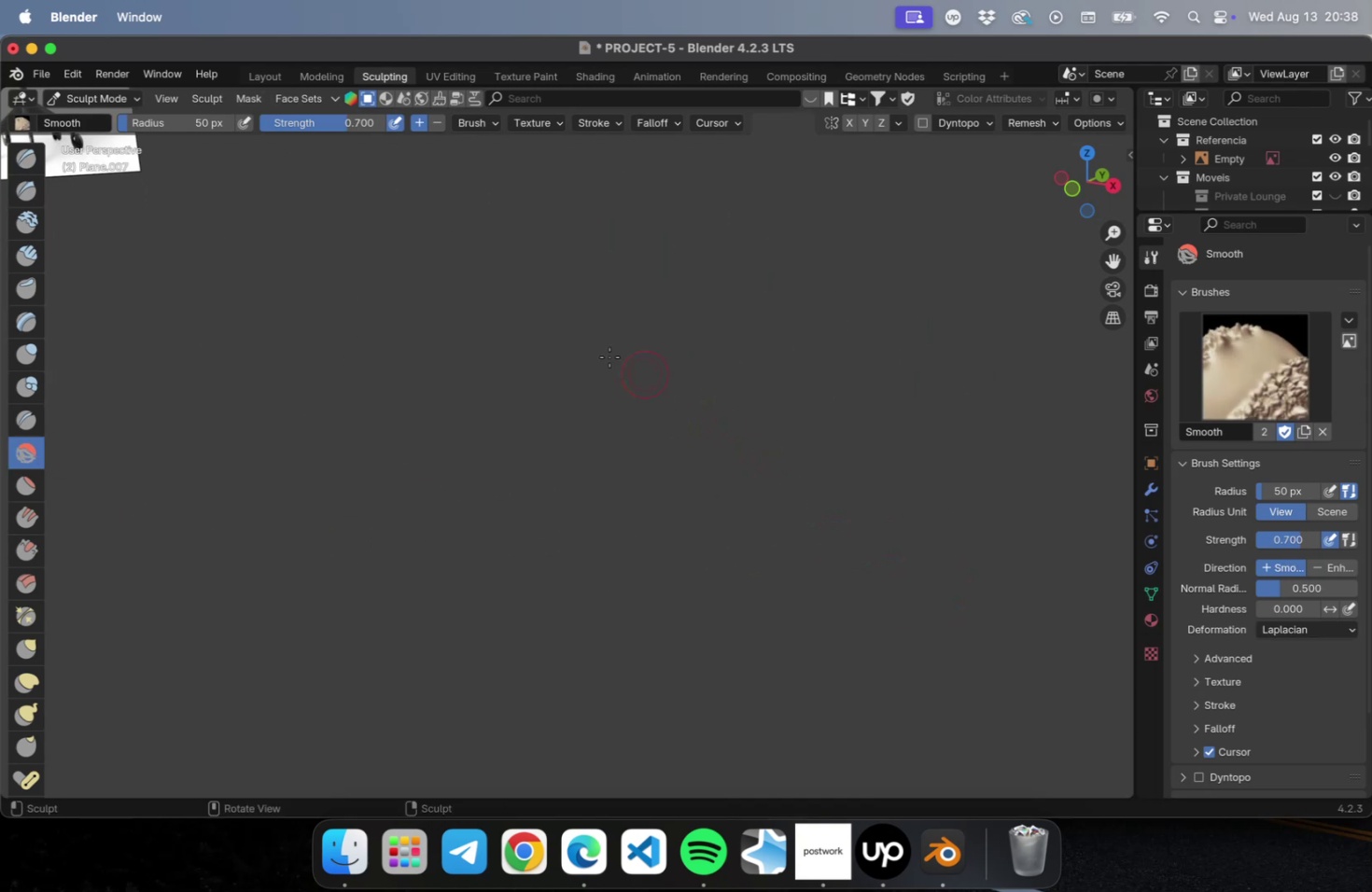 
hold_key(key=ShiftLeft, duration=1.09)
 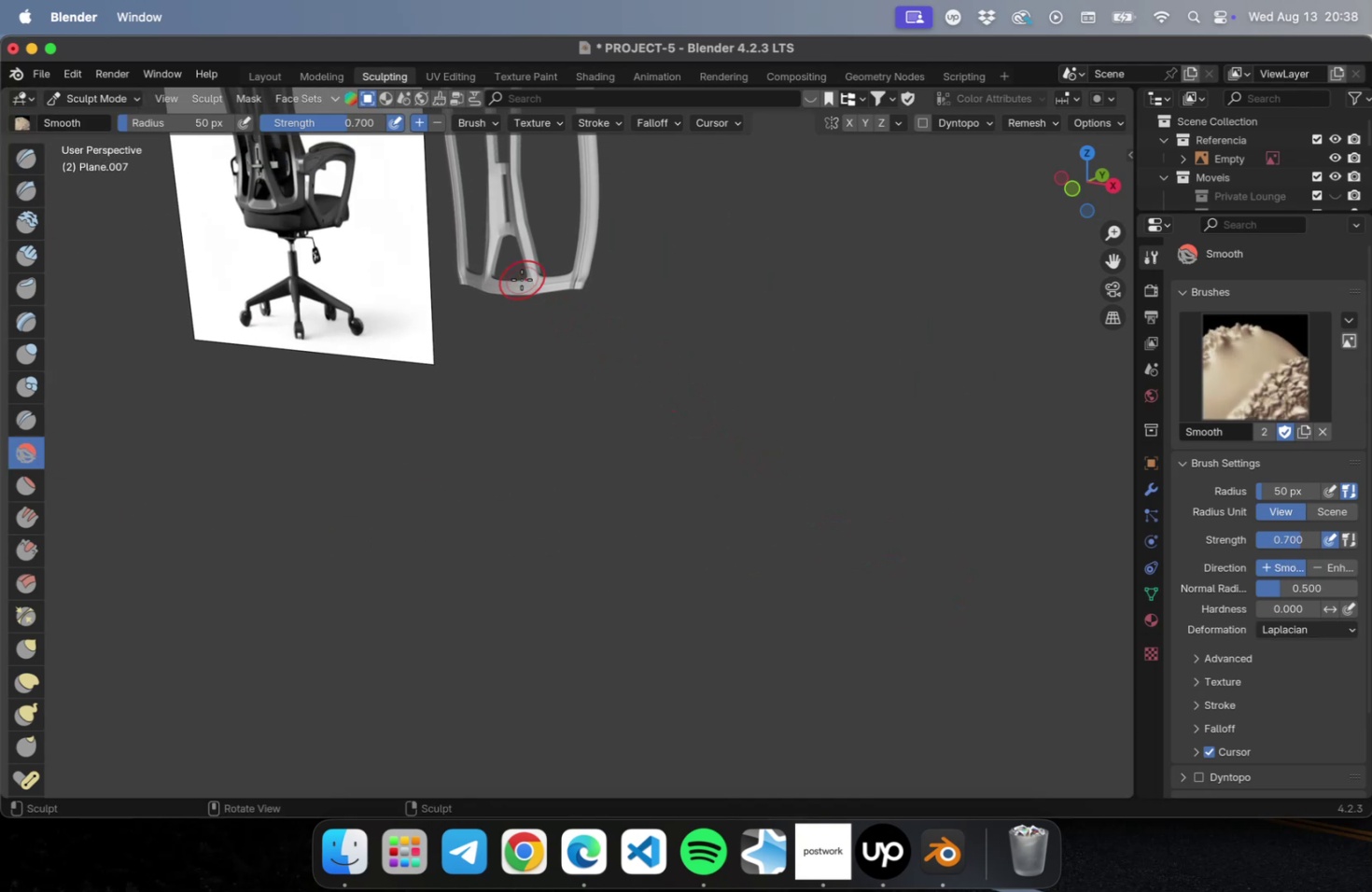 
scroll: coordinate [522, 279], scroll_direction: up, amount: 2.0
 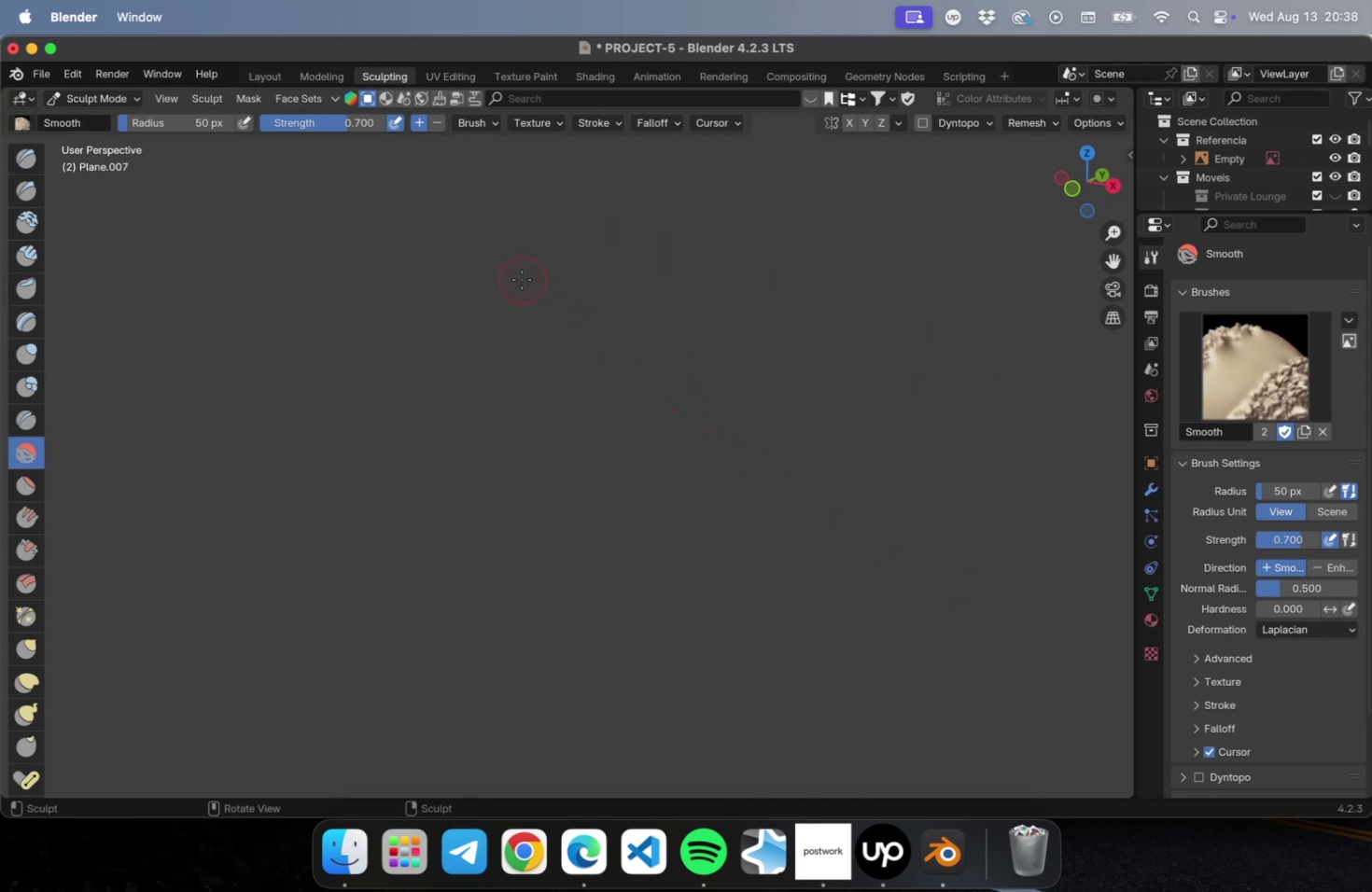 
hold_key(key=ShiftLeft, duration=1.35)
 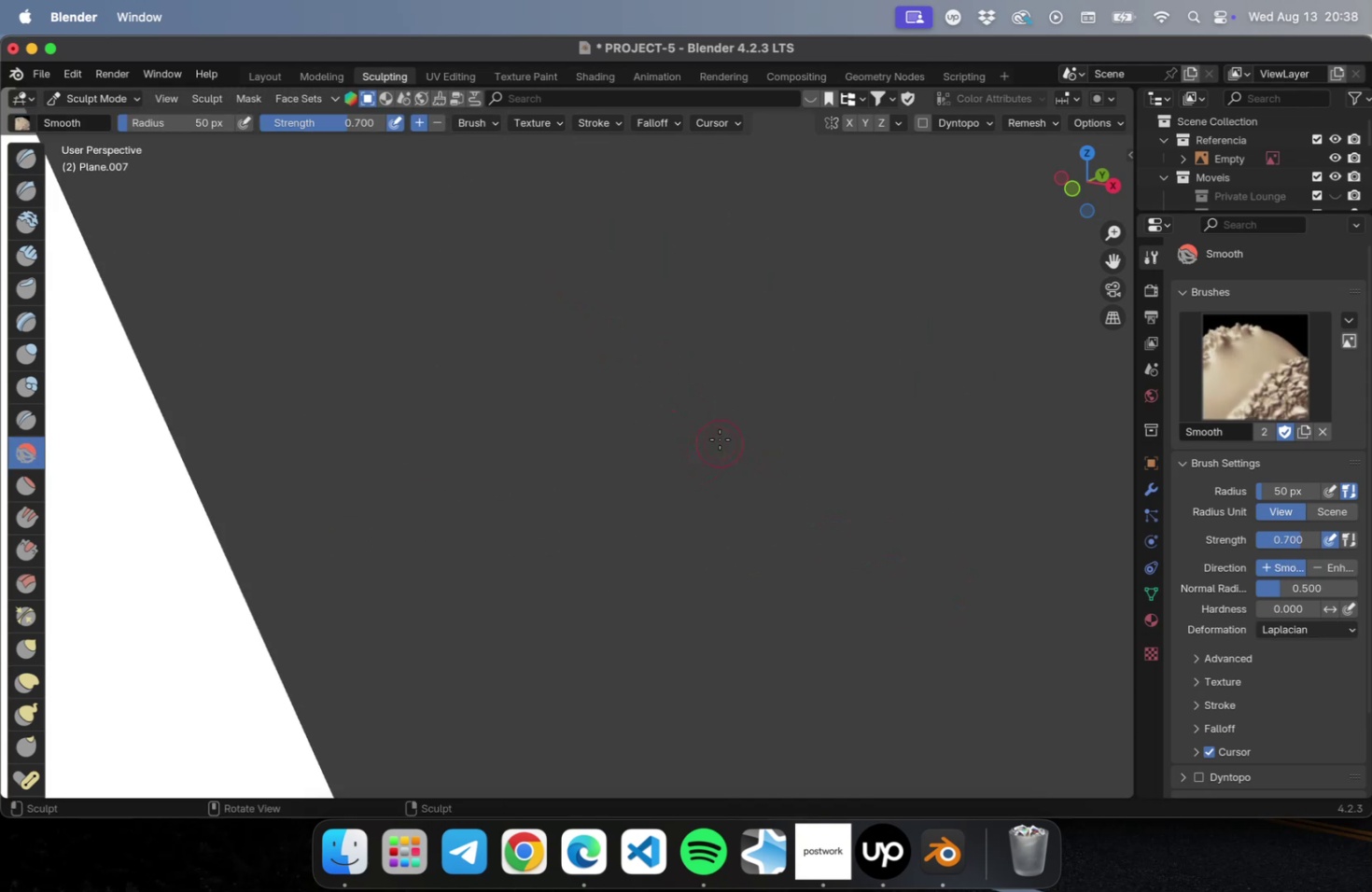 
scroll: coordinate [720, 440], scroll_direction: down, amount: 2.0
 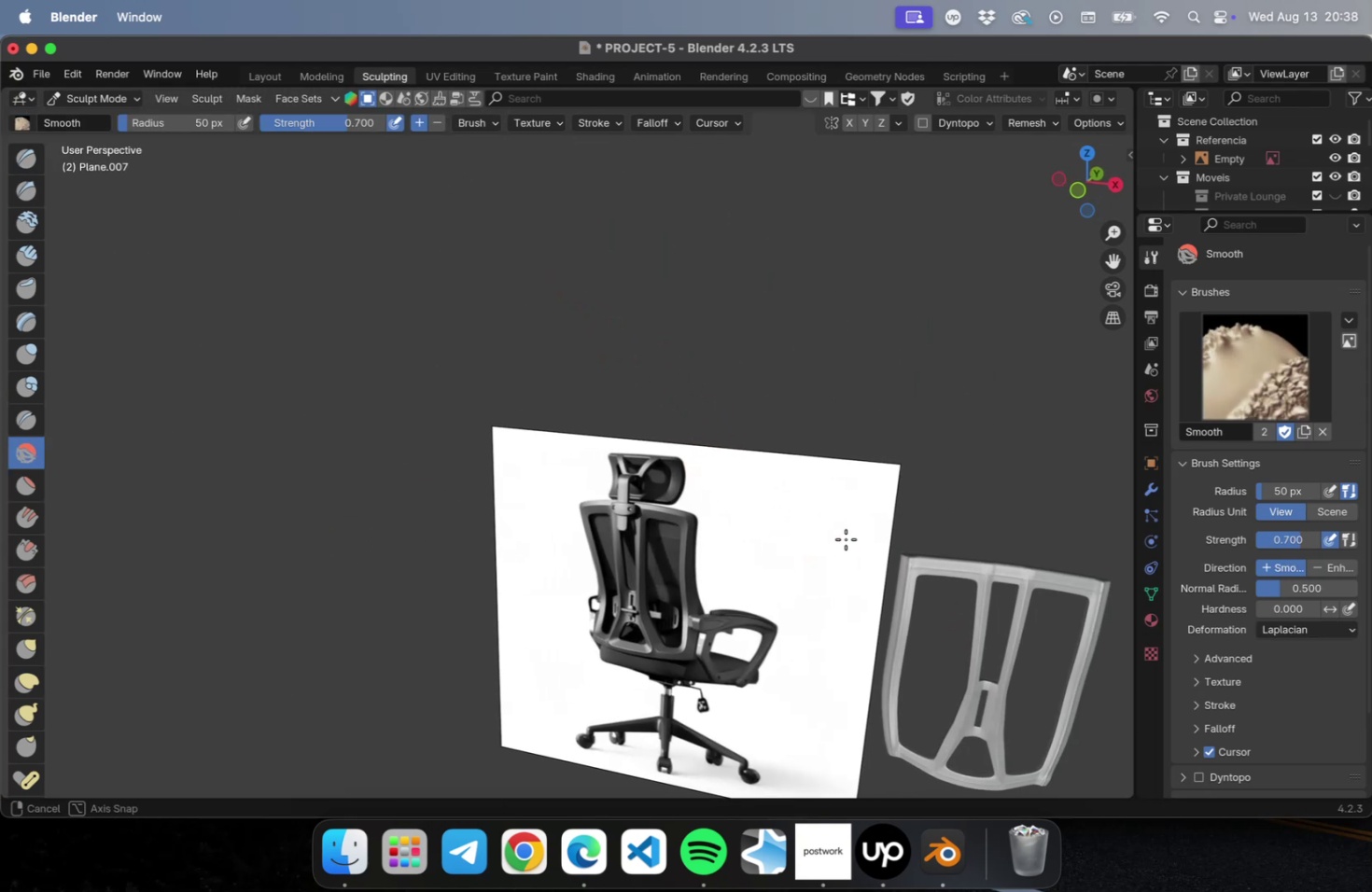 
hold_key(key=ShiftLeft, duration=0.92)
 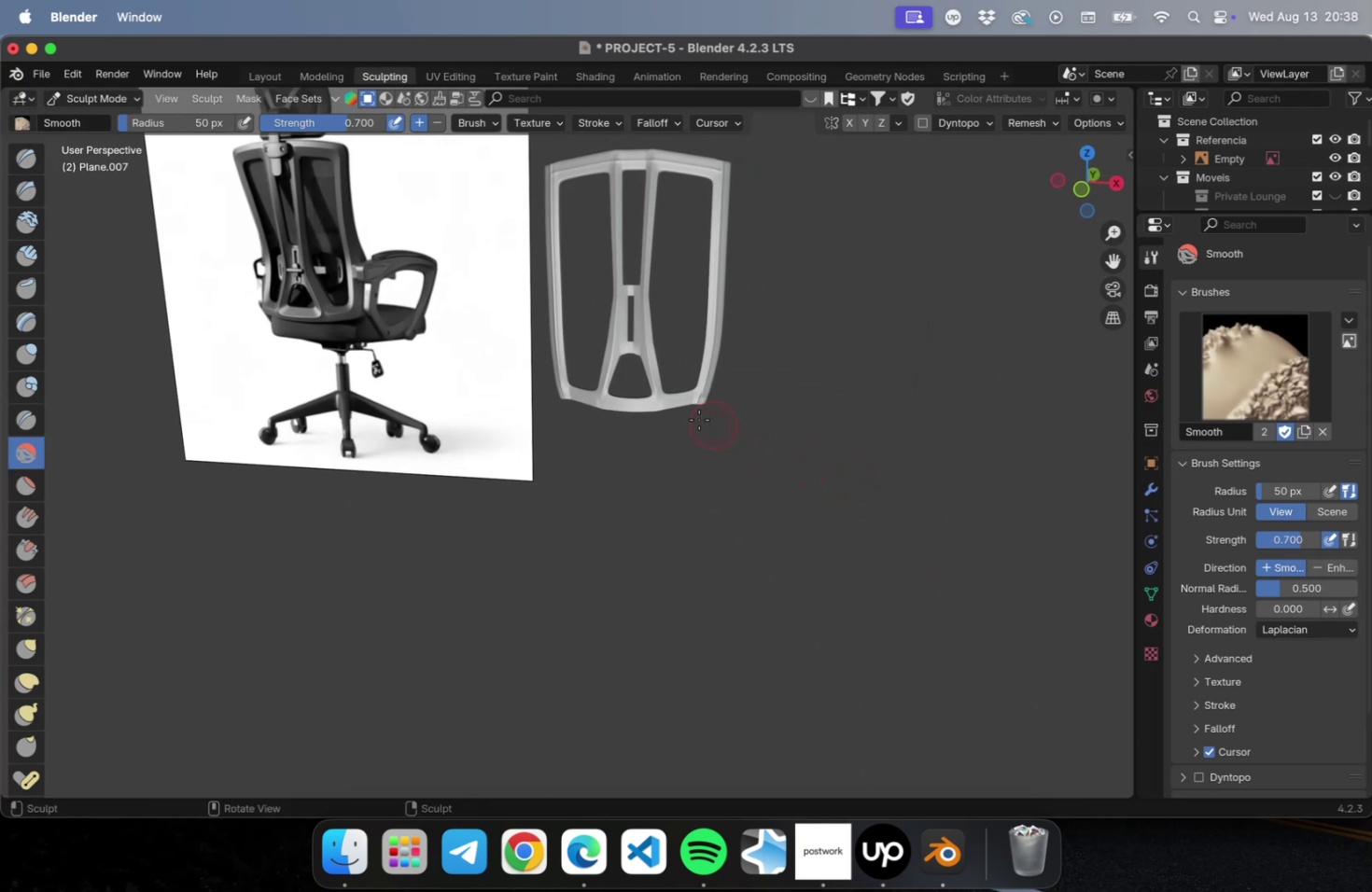 
scroll: coordinate [681, 414], scroll_direction: up, amount: 1.0
 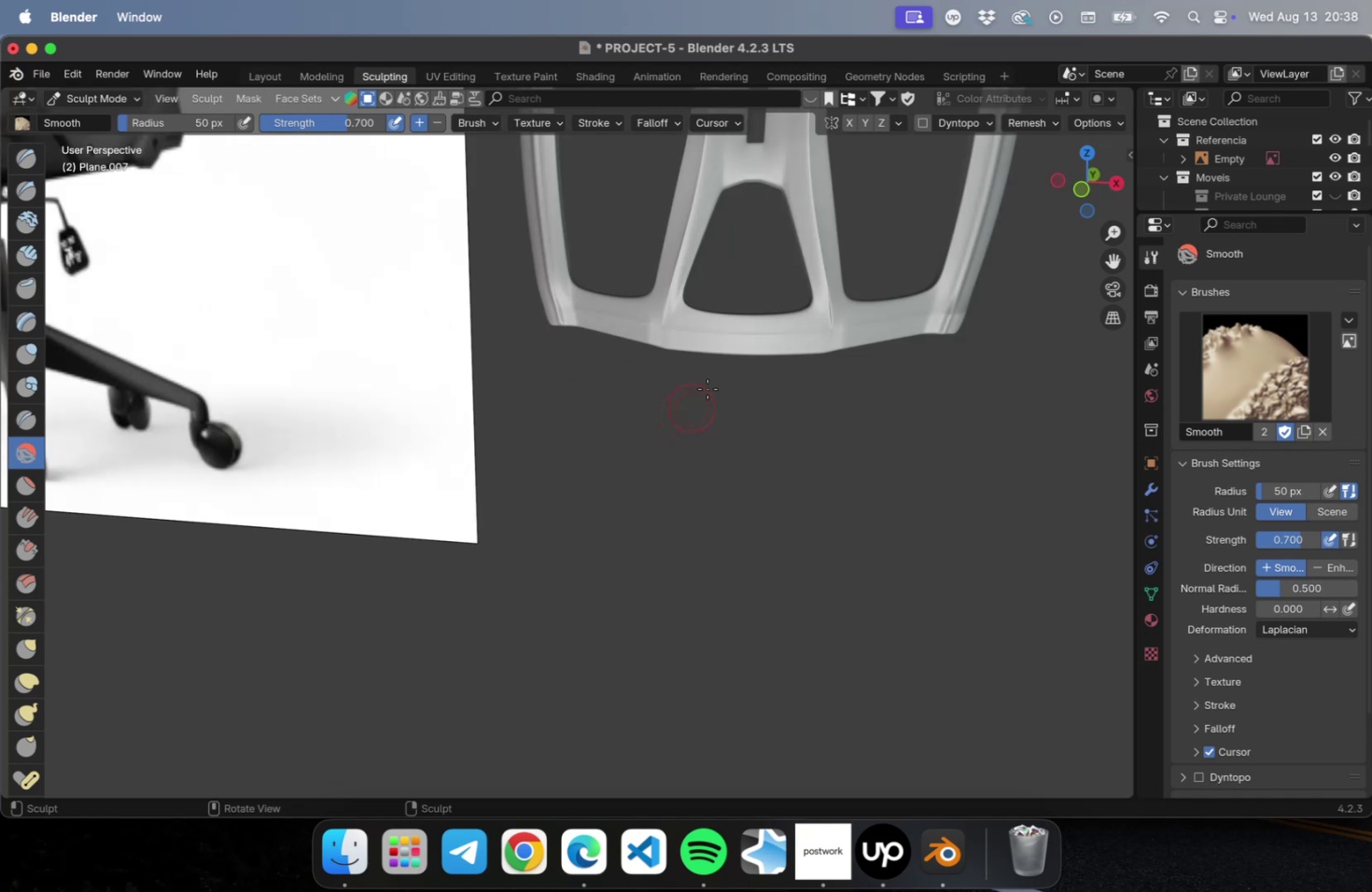 
hold_key(key=ShiftLeft, duration=1.14)
 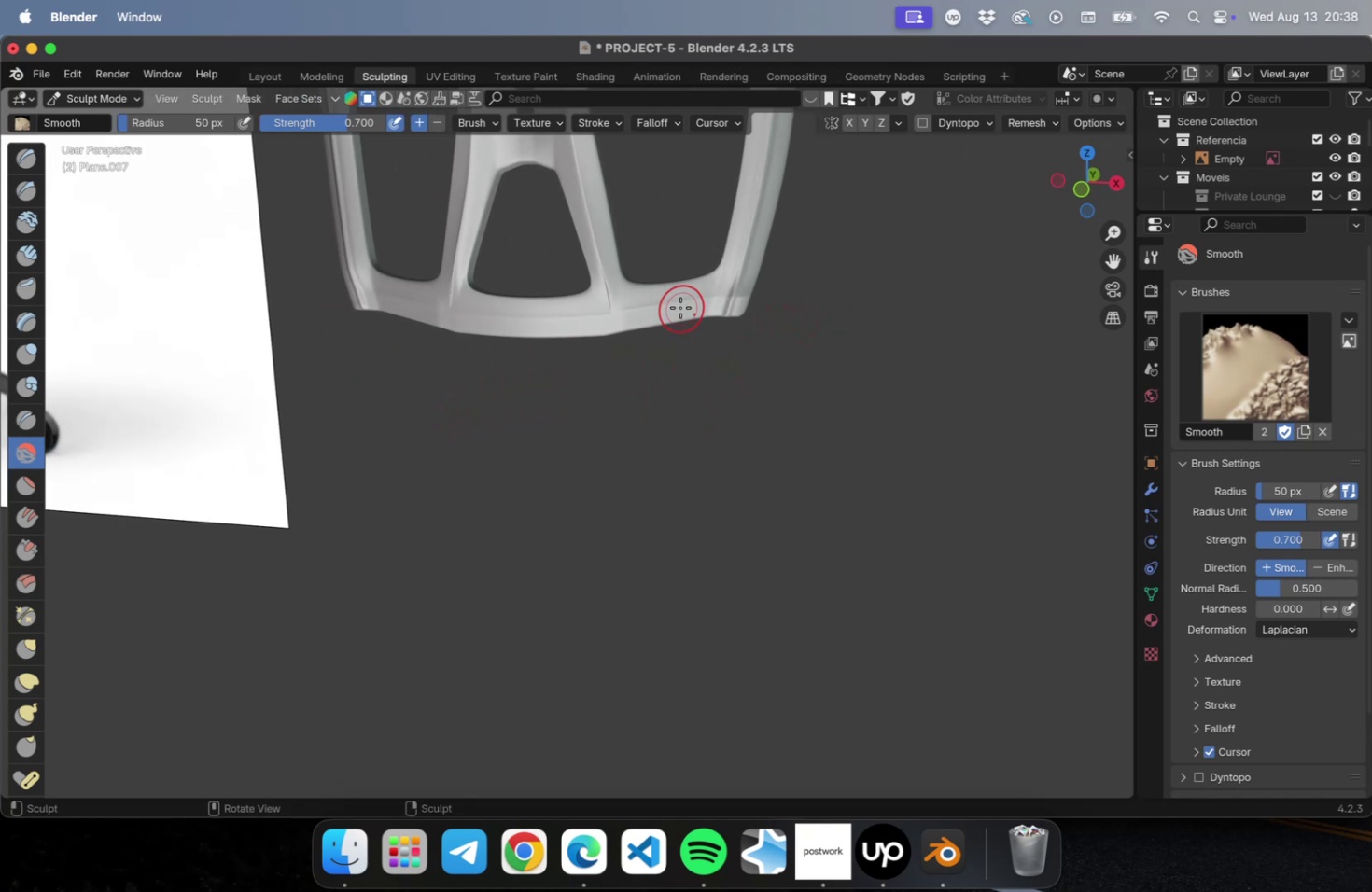 
scroll: coordinate [680, 307], scroll_direction: up, amount: 1.0
 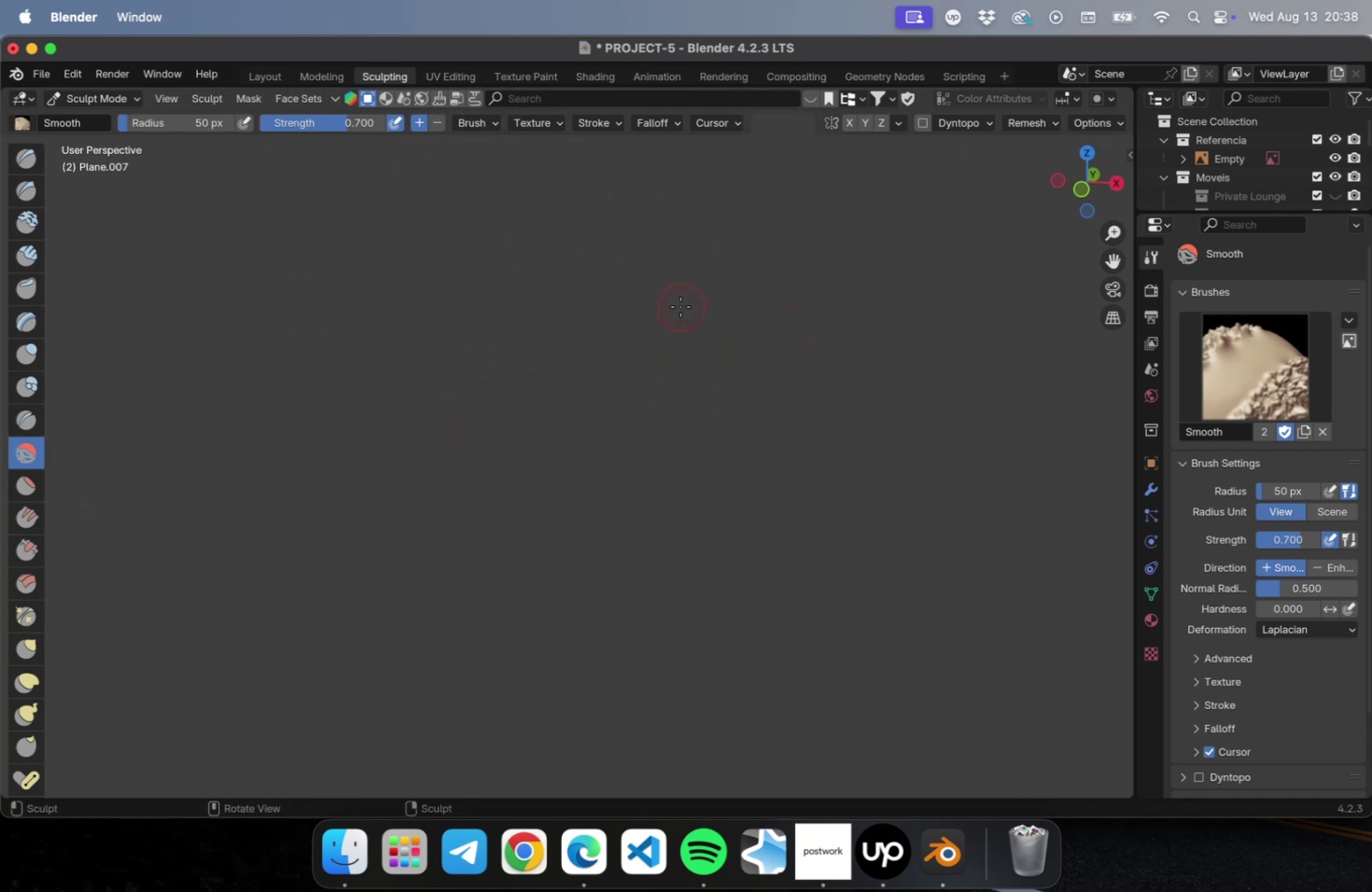 
hold_key(key=ShiftLeft, duration=1.05)
 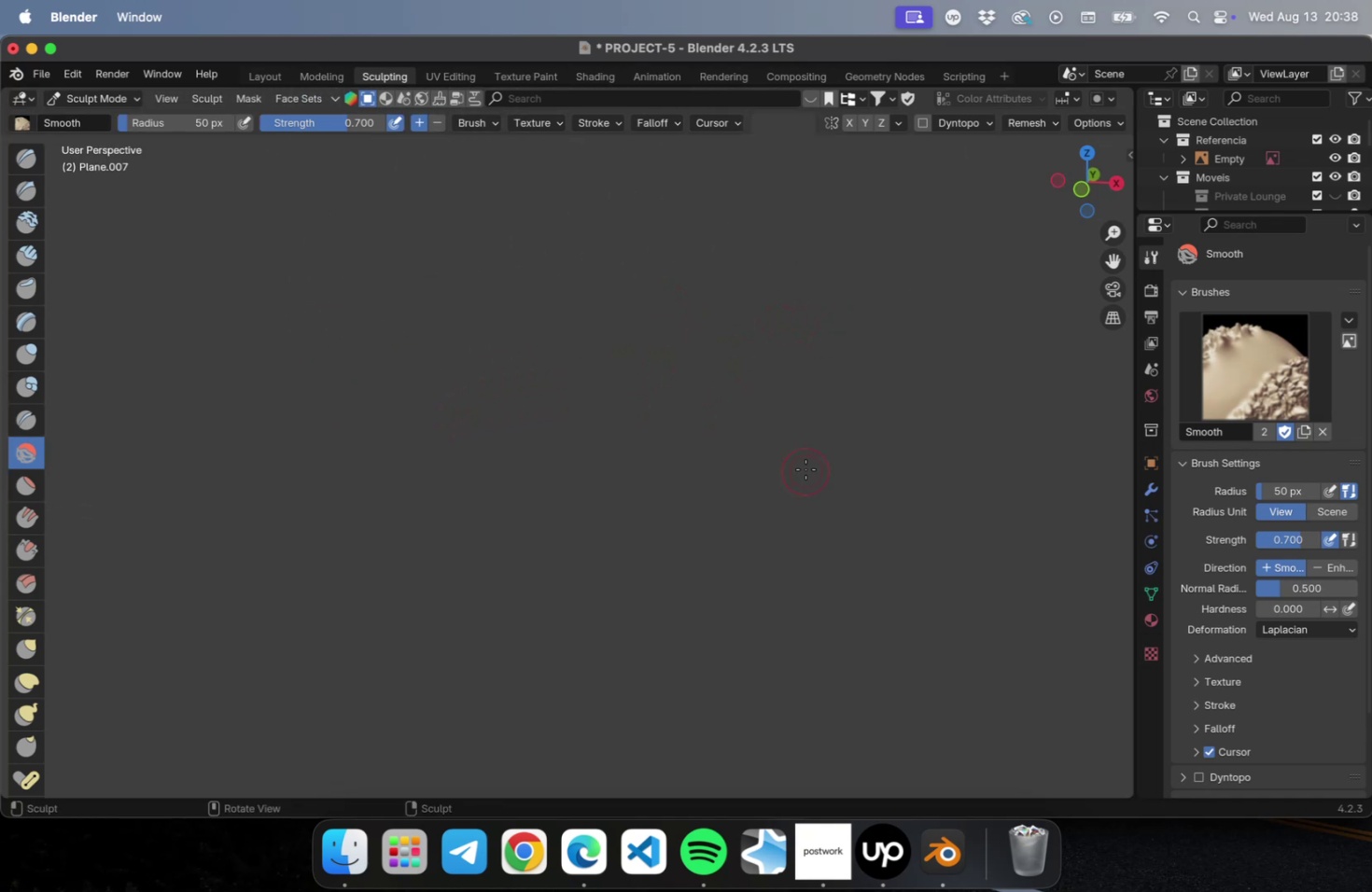 
scroll: coordinate [805, 468], scroll_direction: down, amount: 1.0
 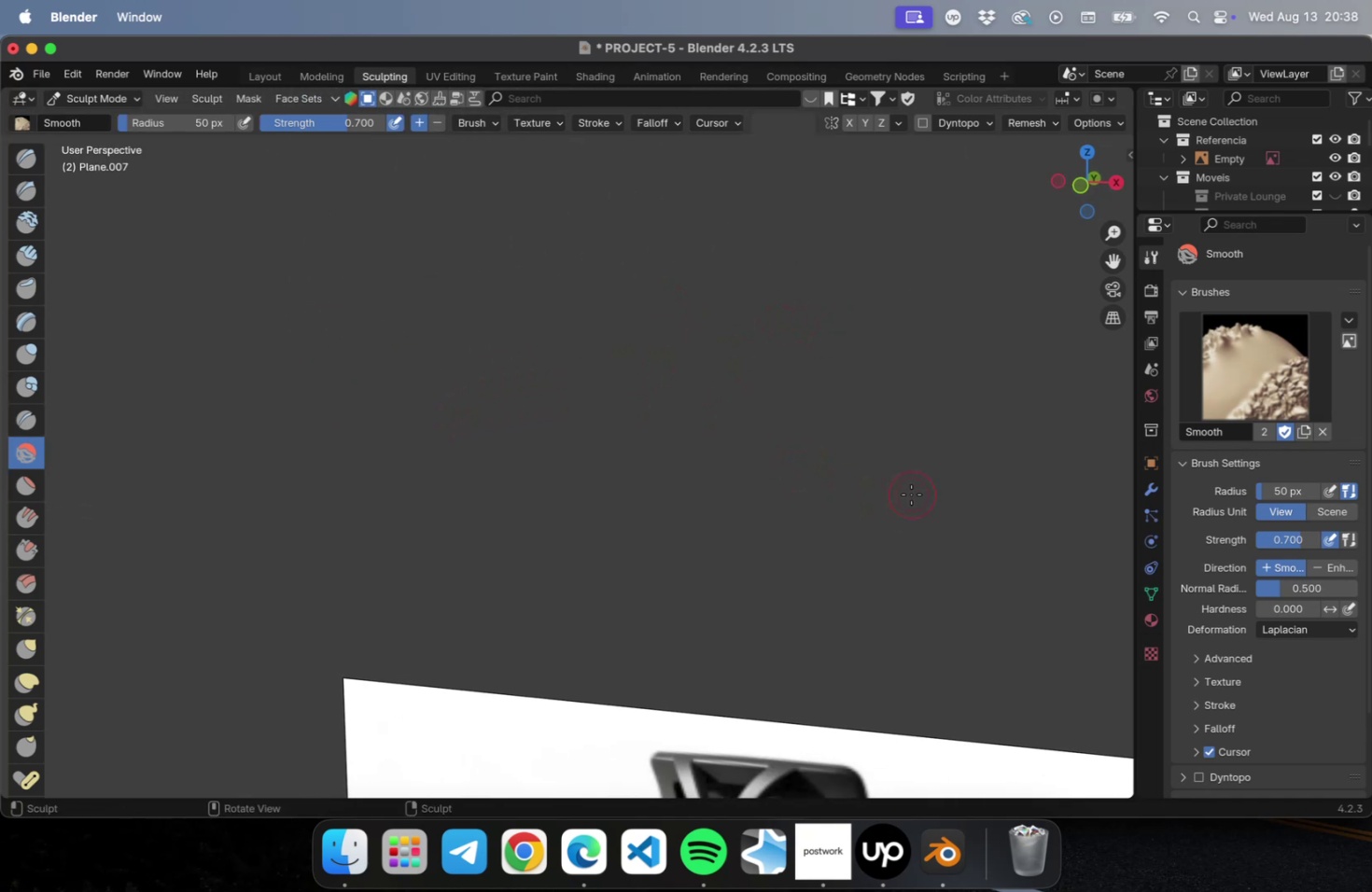 
hold_key(key=ControlLeft, duration=0.66)
 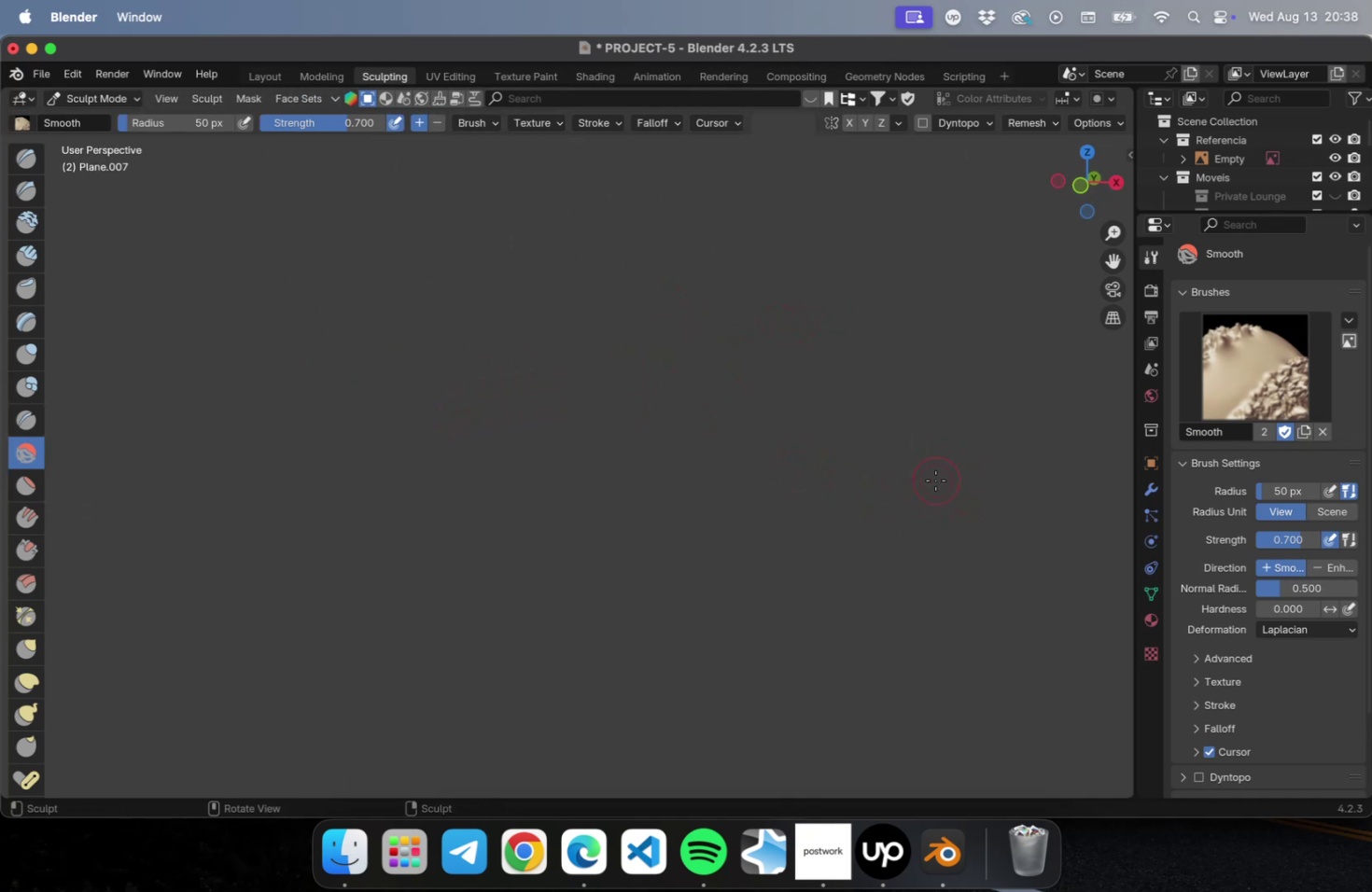 
hold_key(key=ShiftLeft, duration=0.71)
 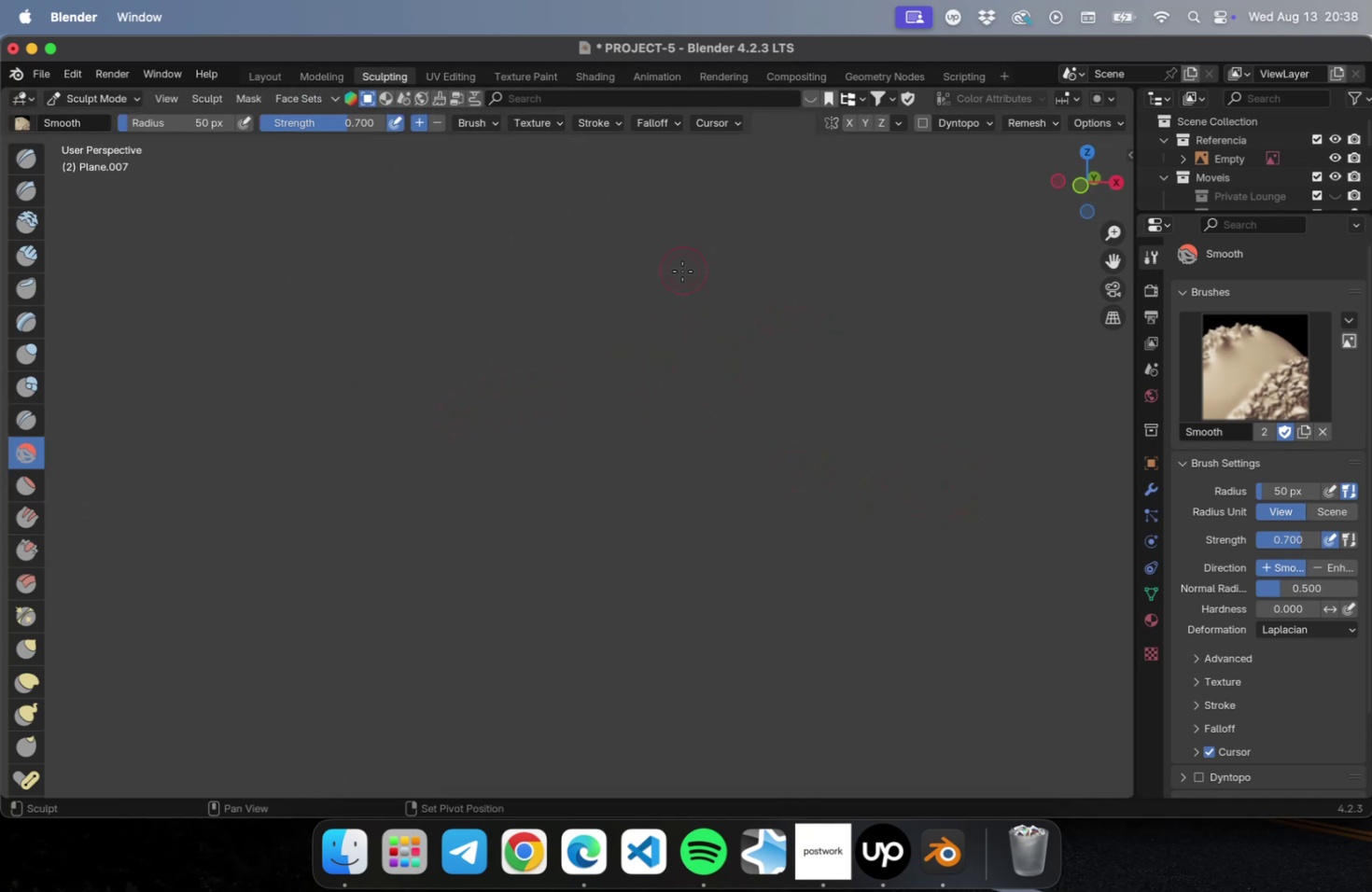 
scroll: coordinate [699, 345], scroll_direction: down, amount: 3.0
 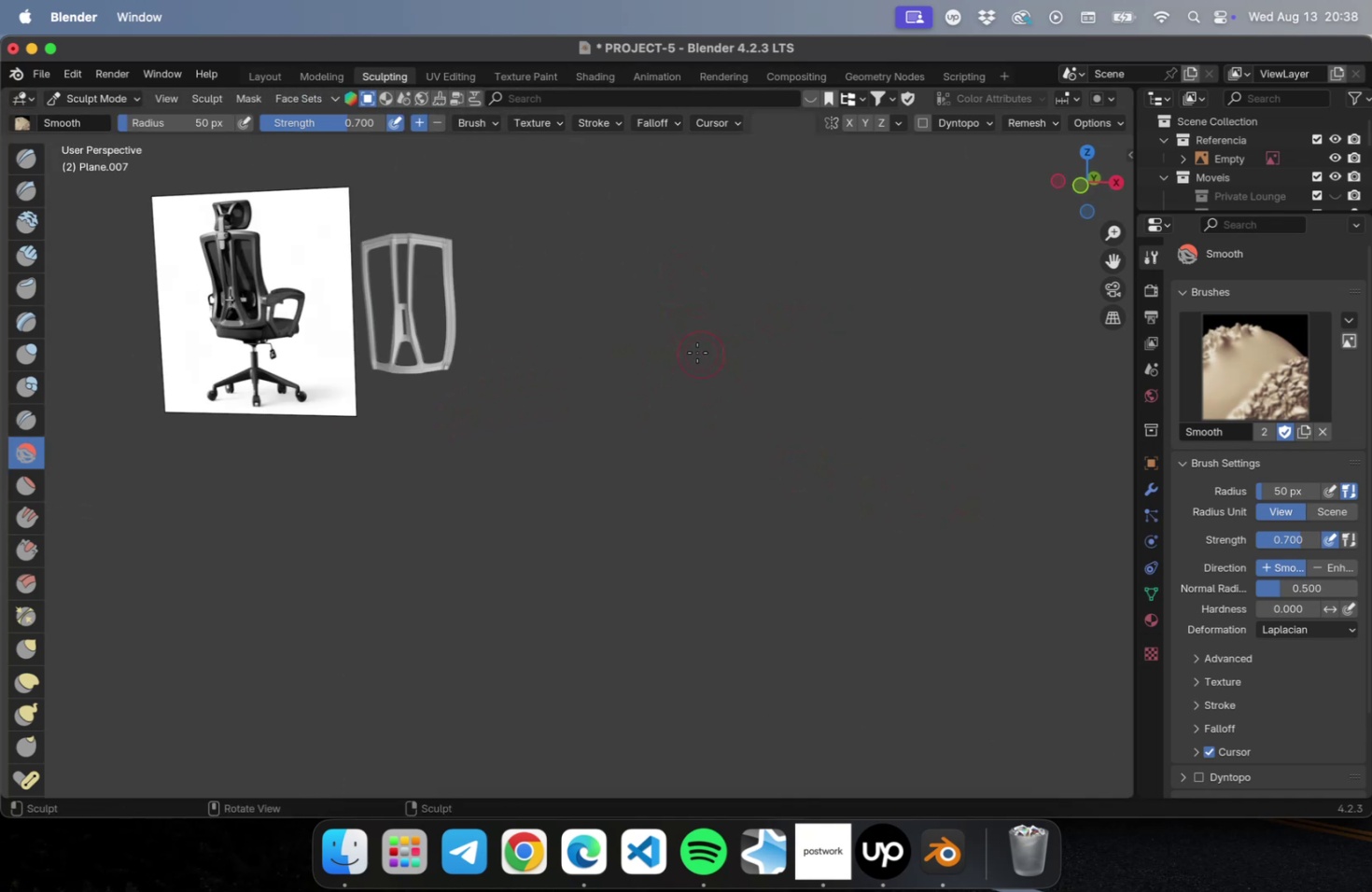 
key(Shift+ShiftLeft)
 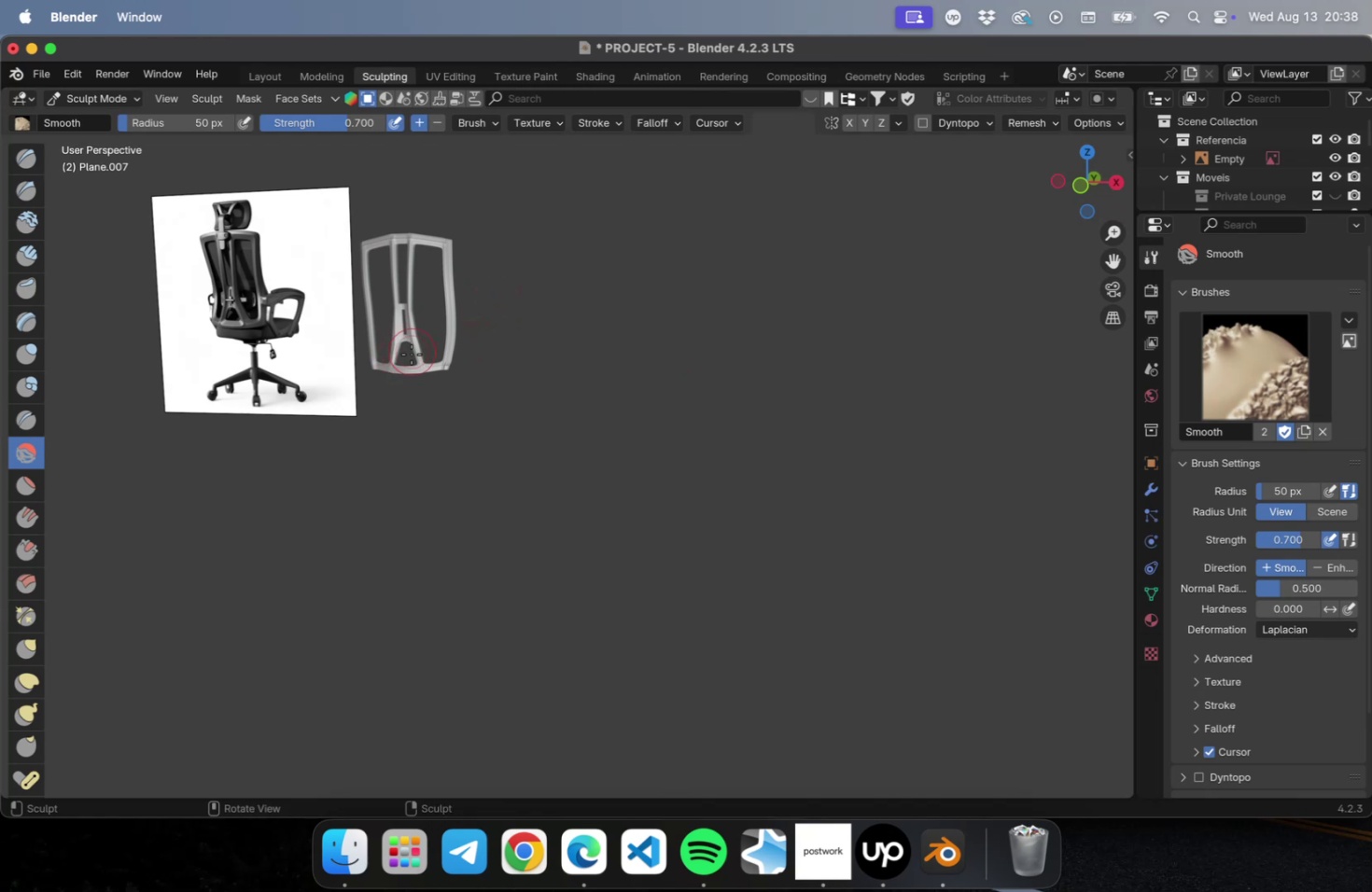 
scroll: coordinate [413, 355], scroll_direction: up, amount: 1.0
 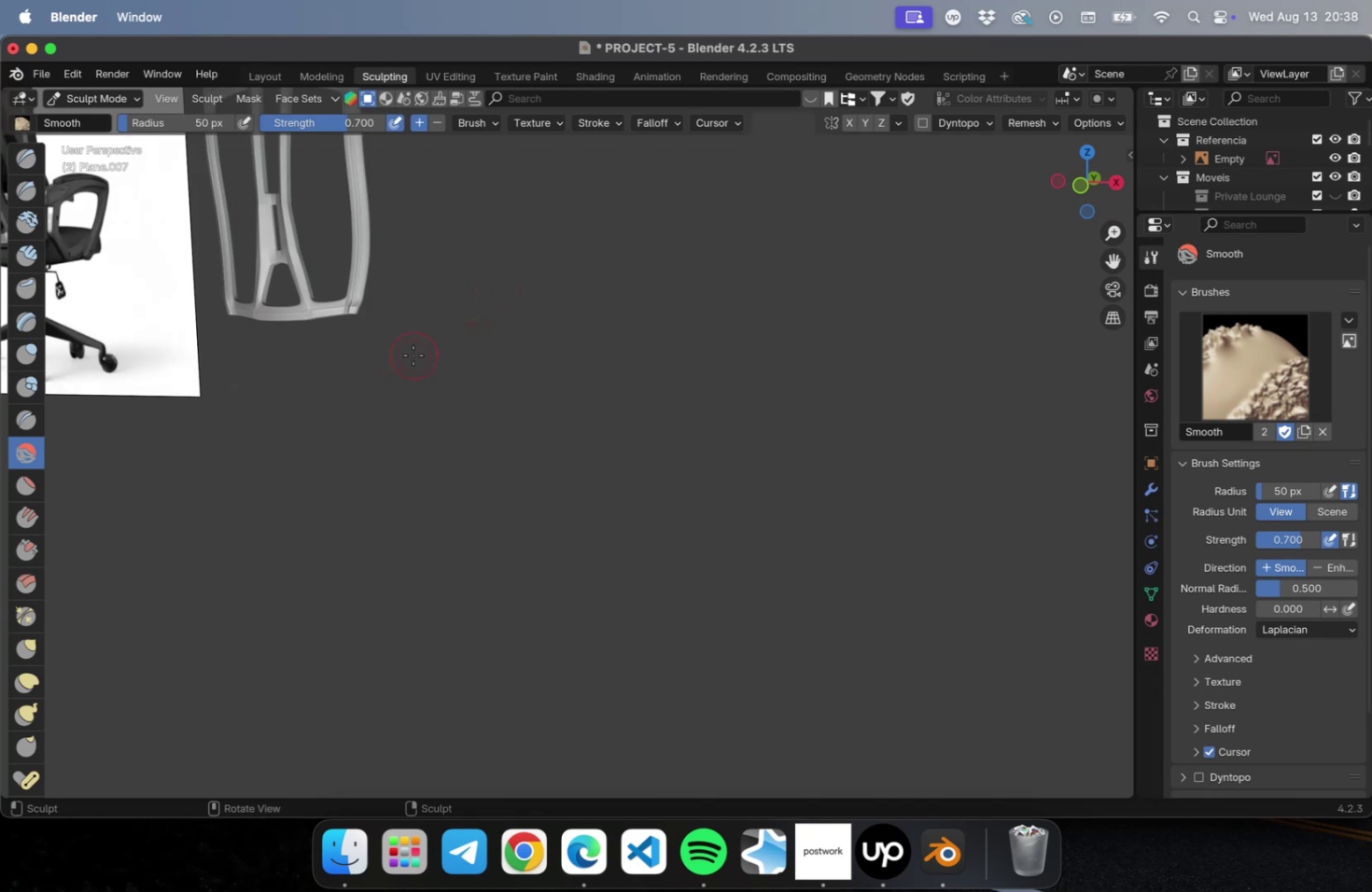 
hold_key(key=ShiftLeft, duration=0.78)
 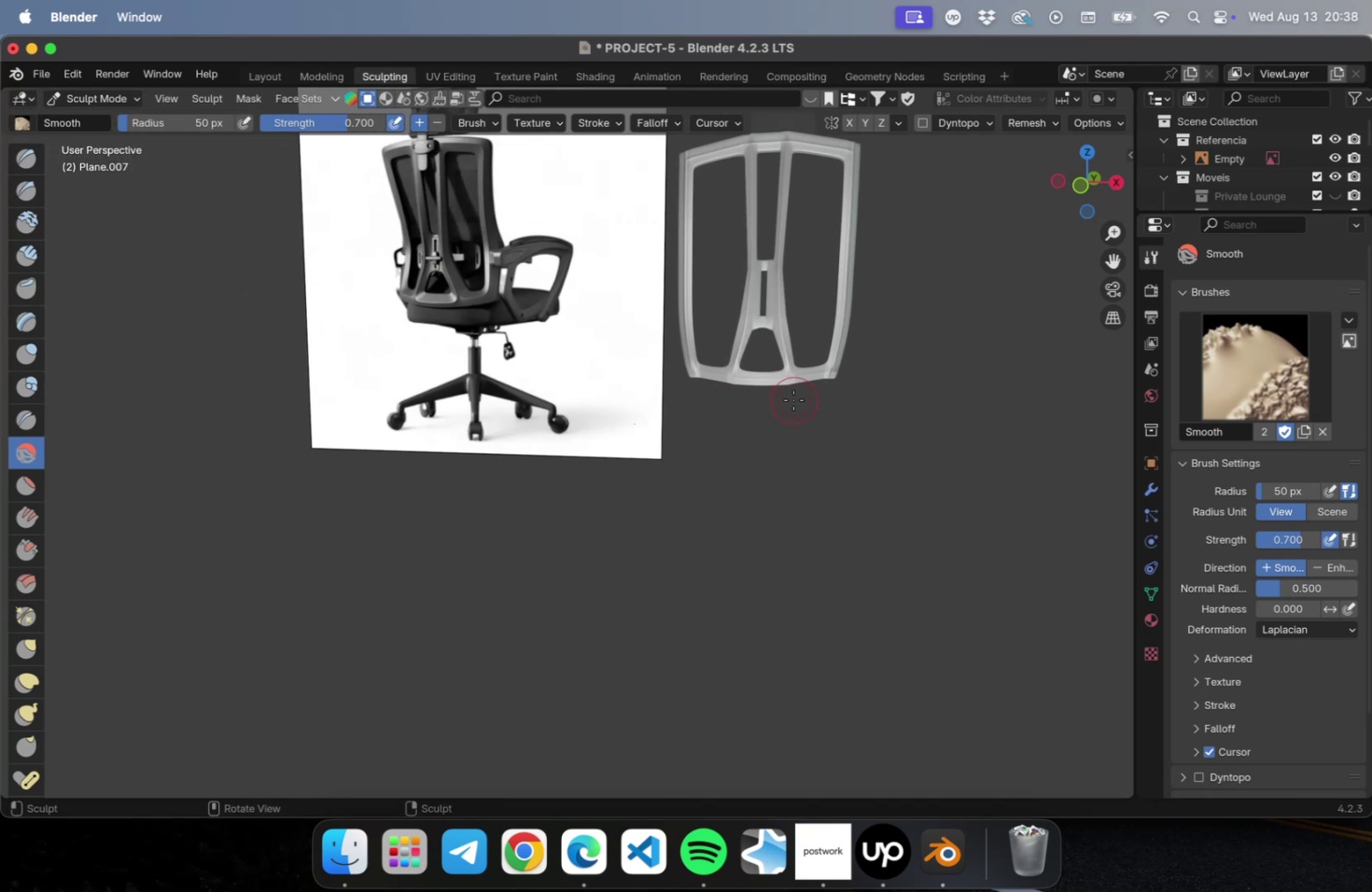 
scroll: coordinate [794, 392], scroll_direction: up, amount: 1.0
 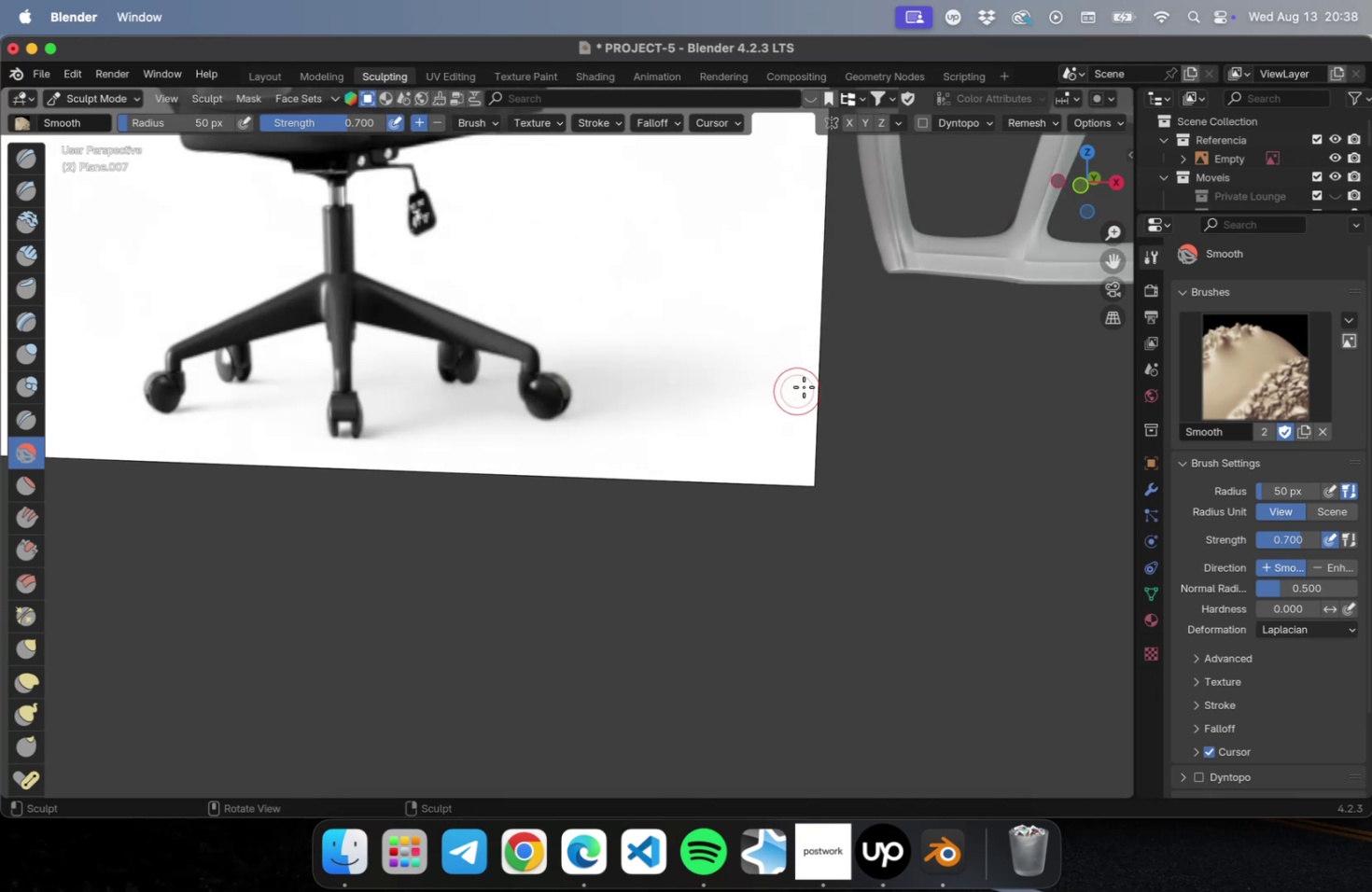 
hold_key(key=ShiftLeft, duration=1.17)
 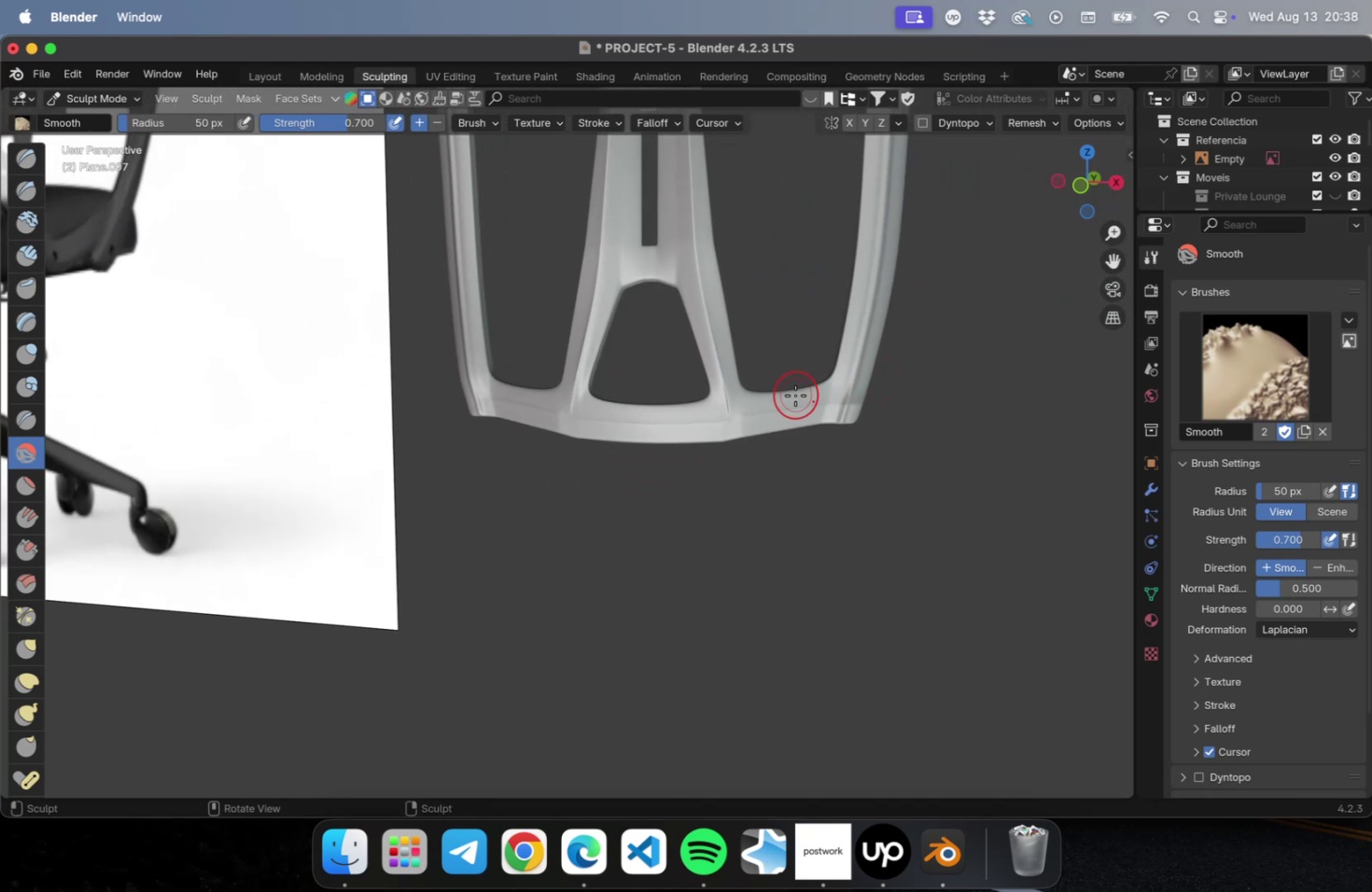 
scroll: coordinate [796, 394], scroll_direction: up, amount: 1.0
 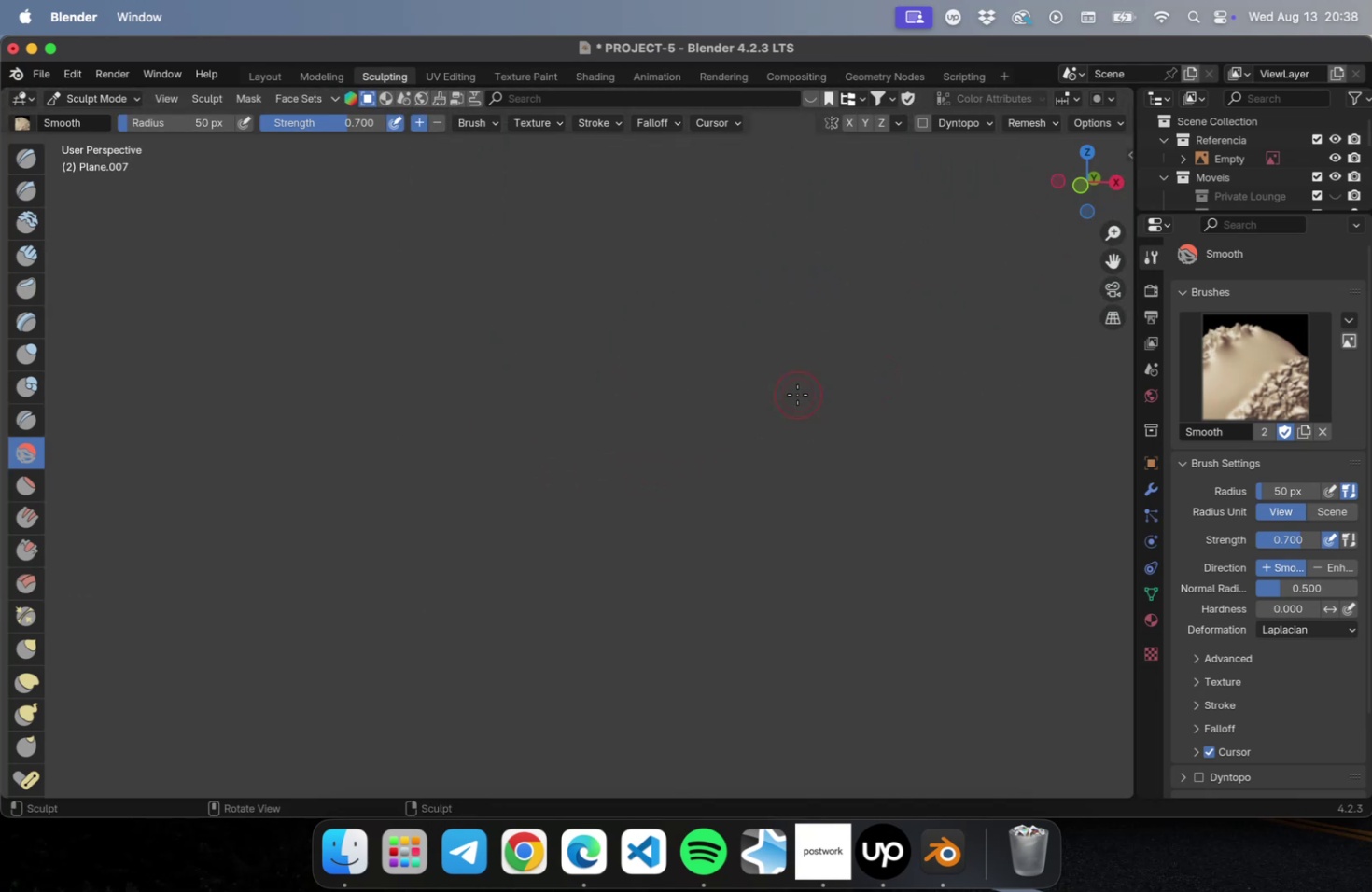 
key(Shift+ShiftLeft)
 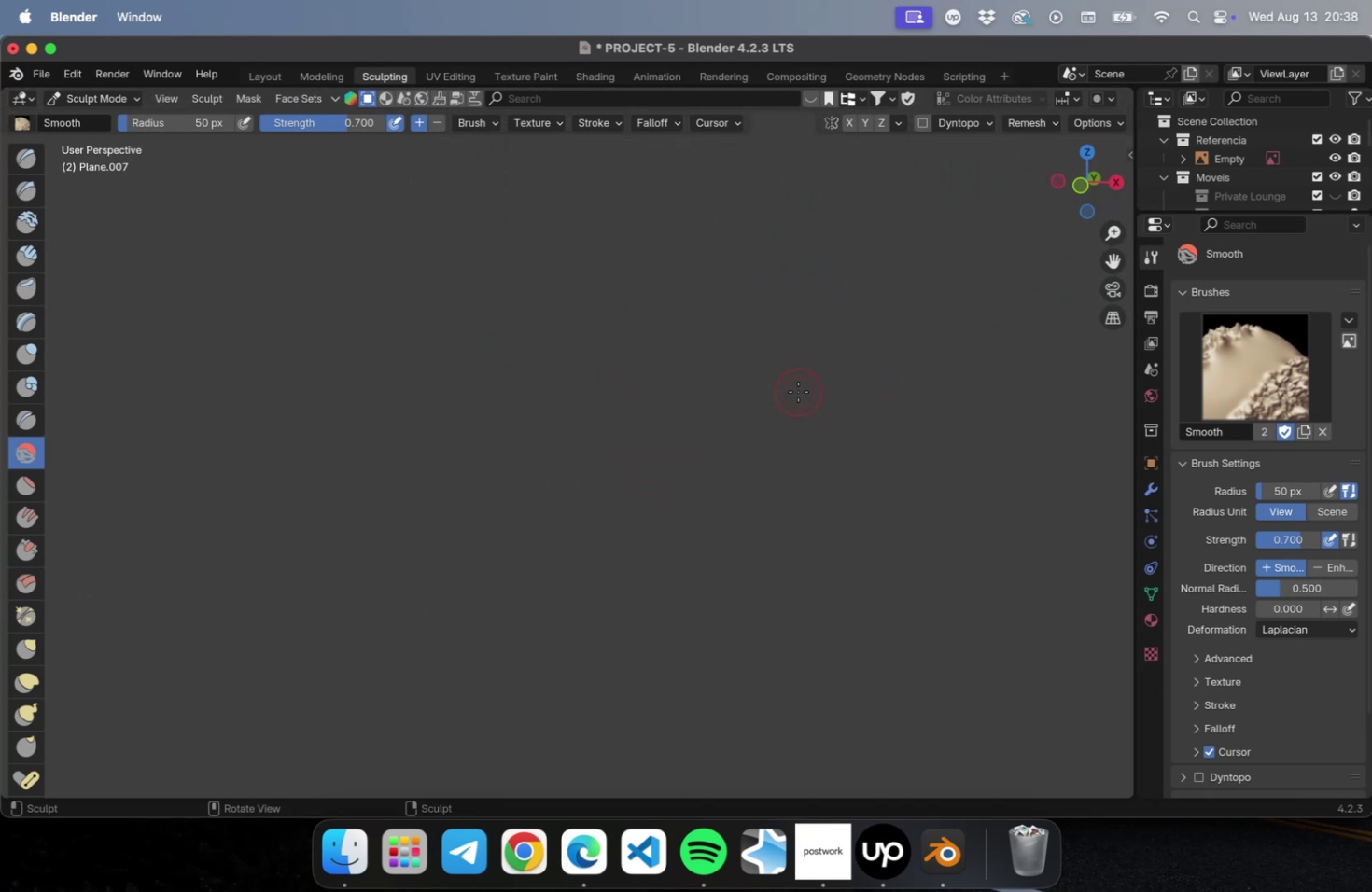 
scroll: coordinate [799, 392], scroll_direction: down, amount: 1.0
 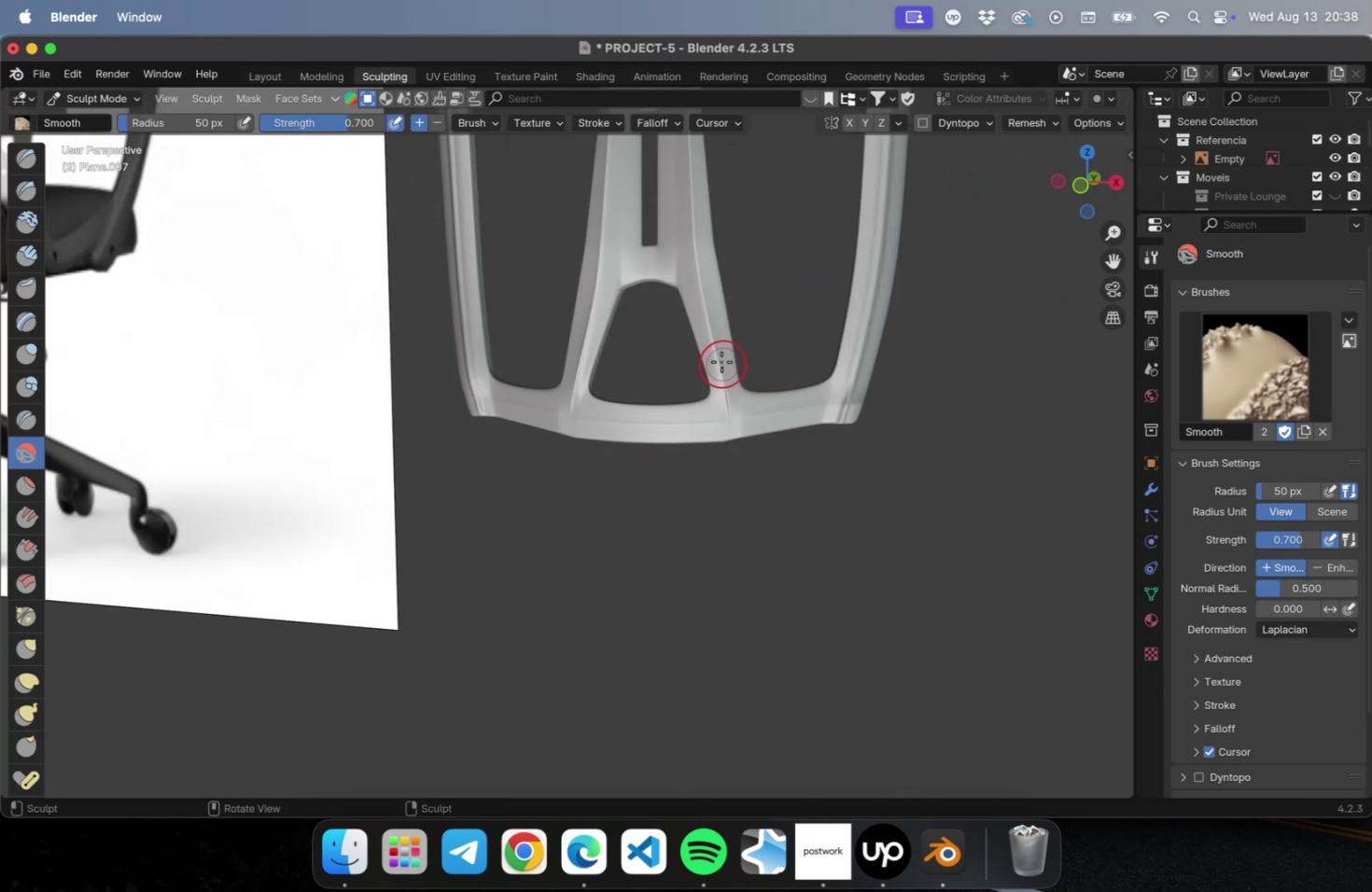 
scroll: coordinate [717, 358], scroll_direction: none, amount: 0.0
 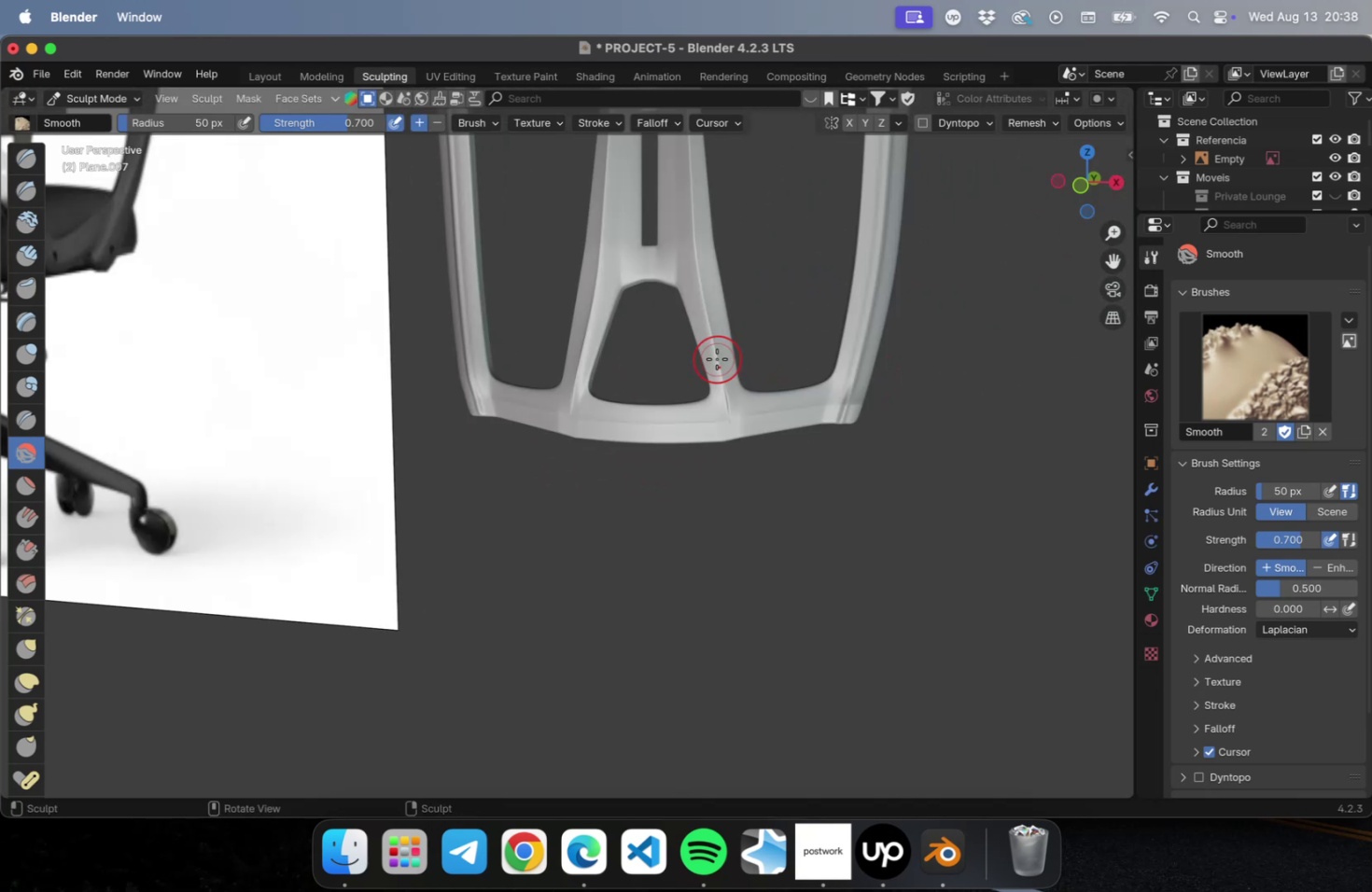 
hold_key(key=ShiftLeft, duration=2.22)
scroll: coordinate [736, 467], scroll_direction: up, amount: 8.0
 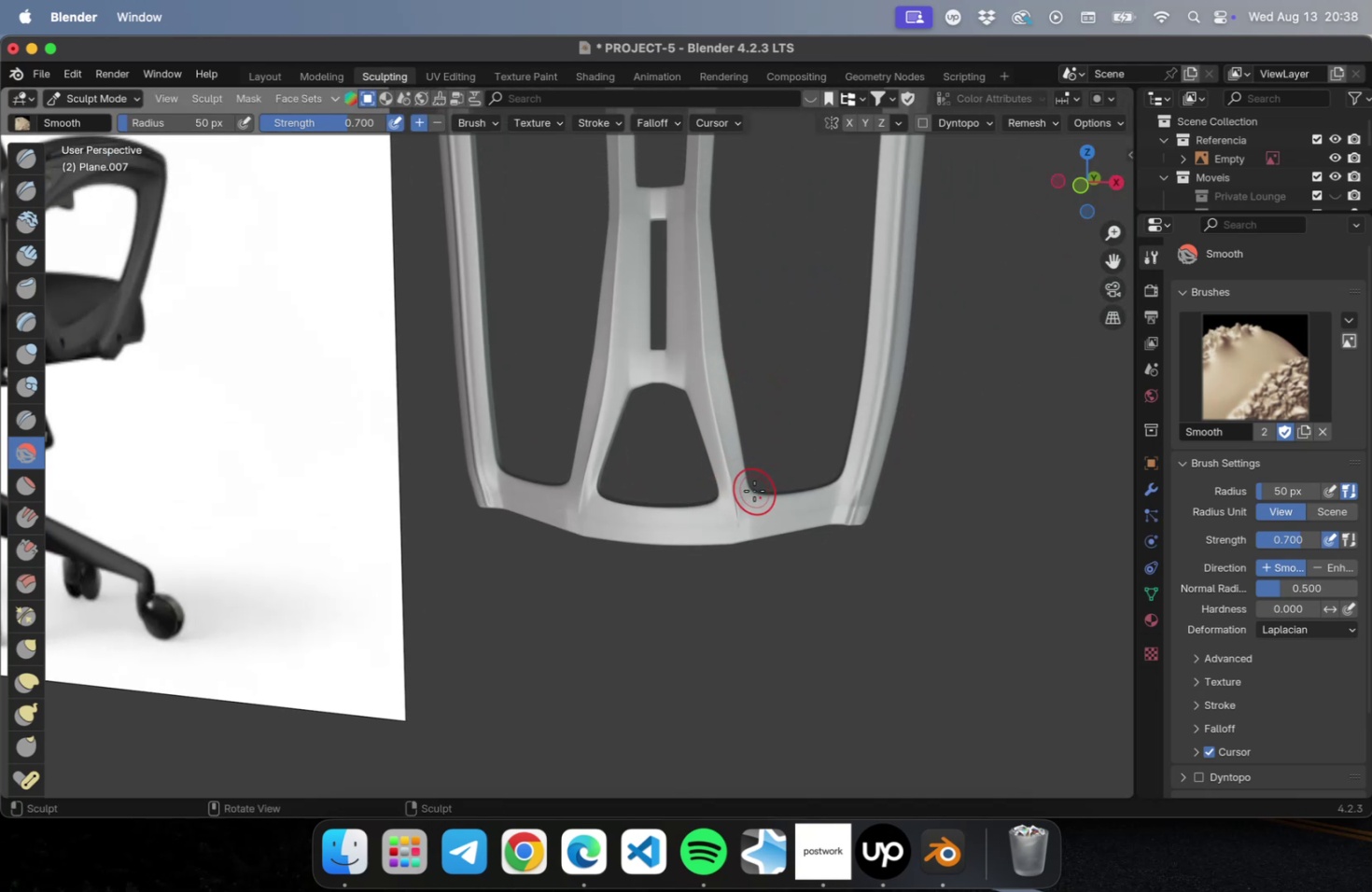 
hold_key(key=CommandLeft, duration=0.36)
 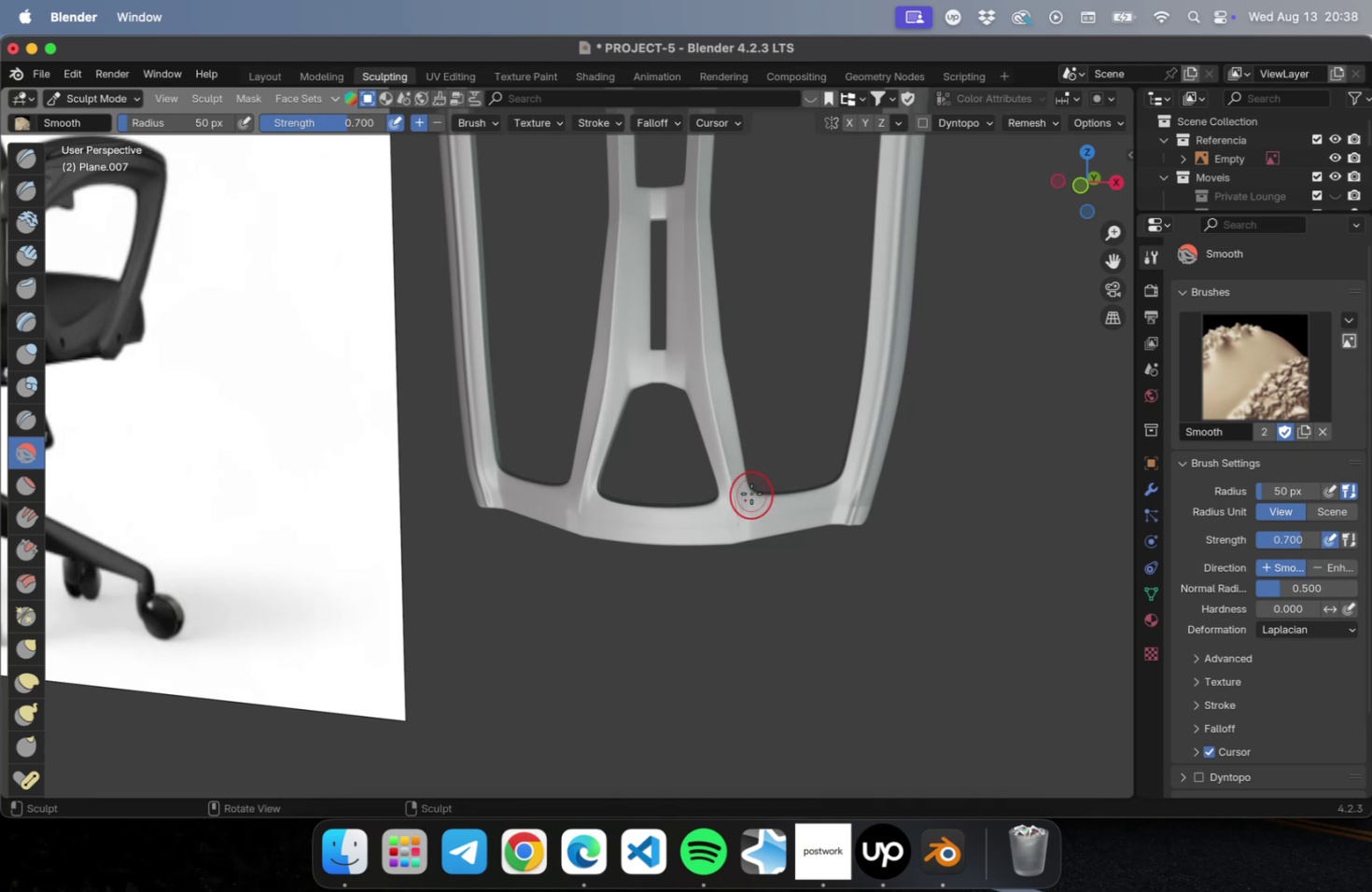 
hold_key(key=ShiftLeft, duration=1.11)
 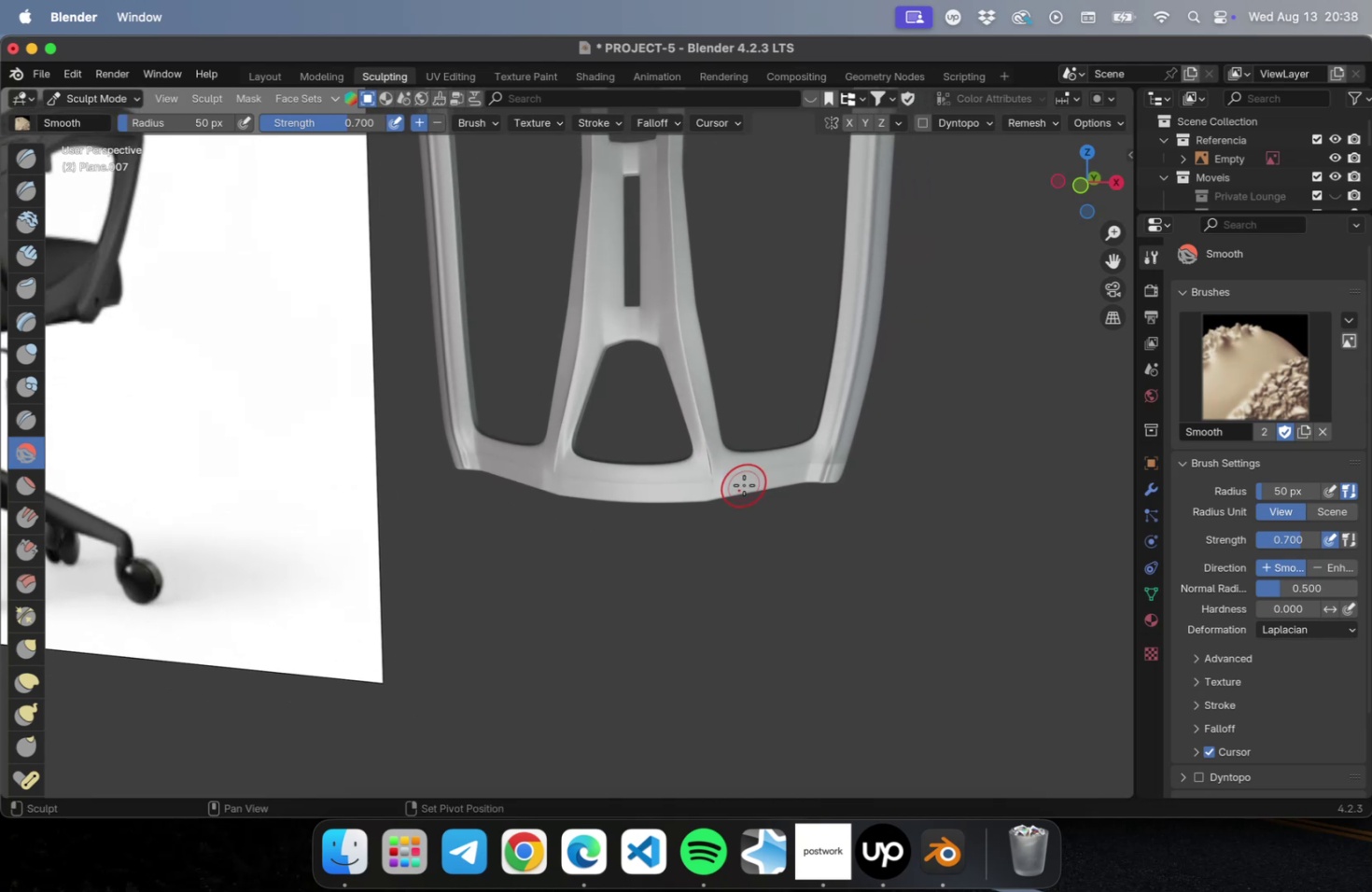 
hold_key(key=CommandLeft, duration=1.77)
 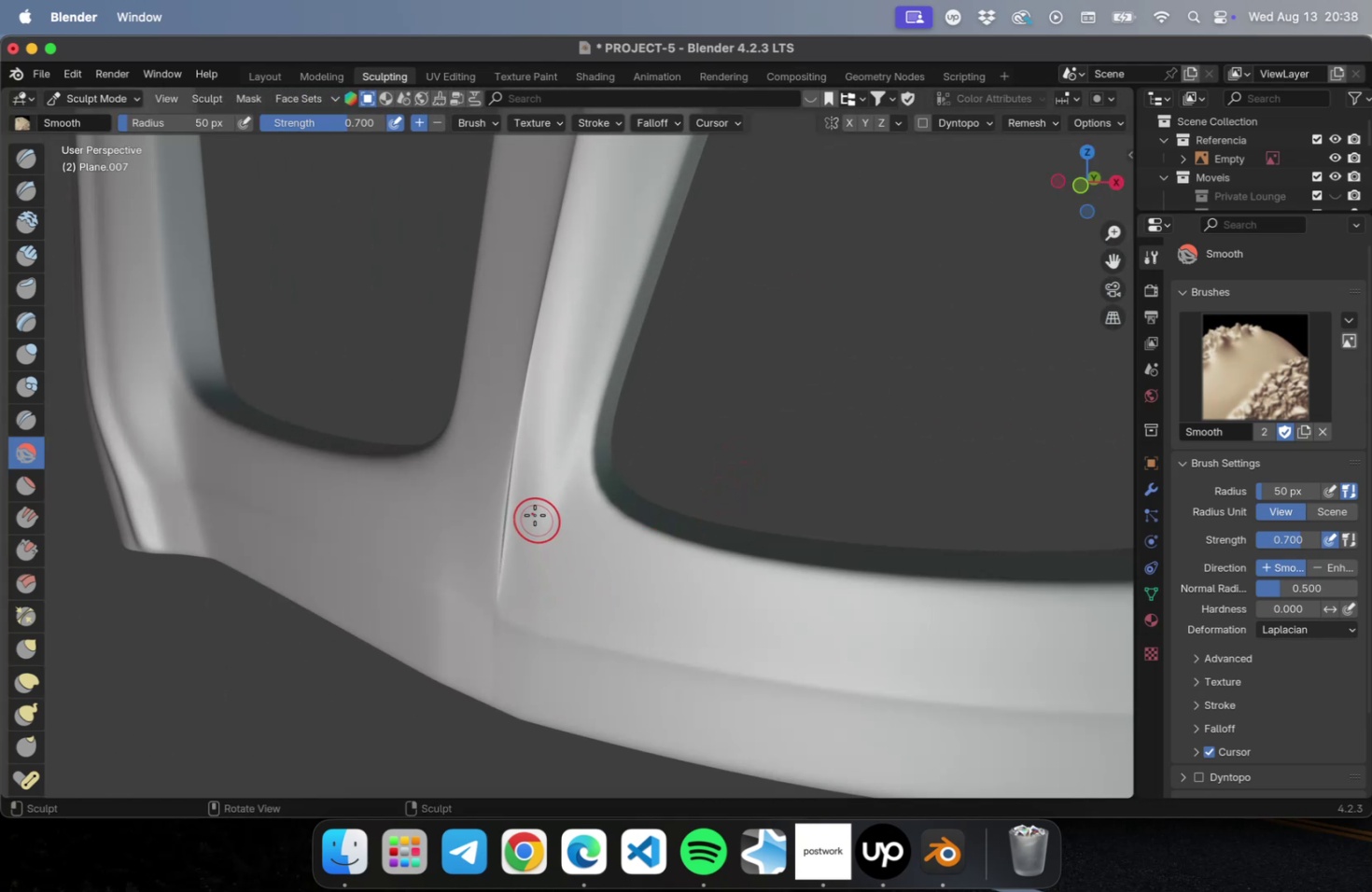 
left_click_drag(start_coordinate=[520, 481], to_coordinate=[511, 609])
 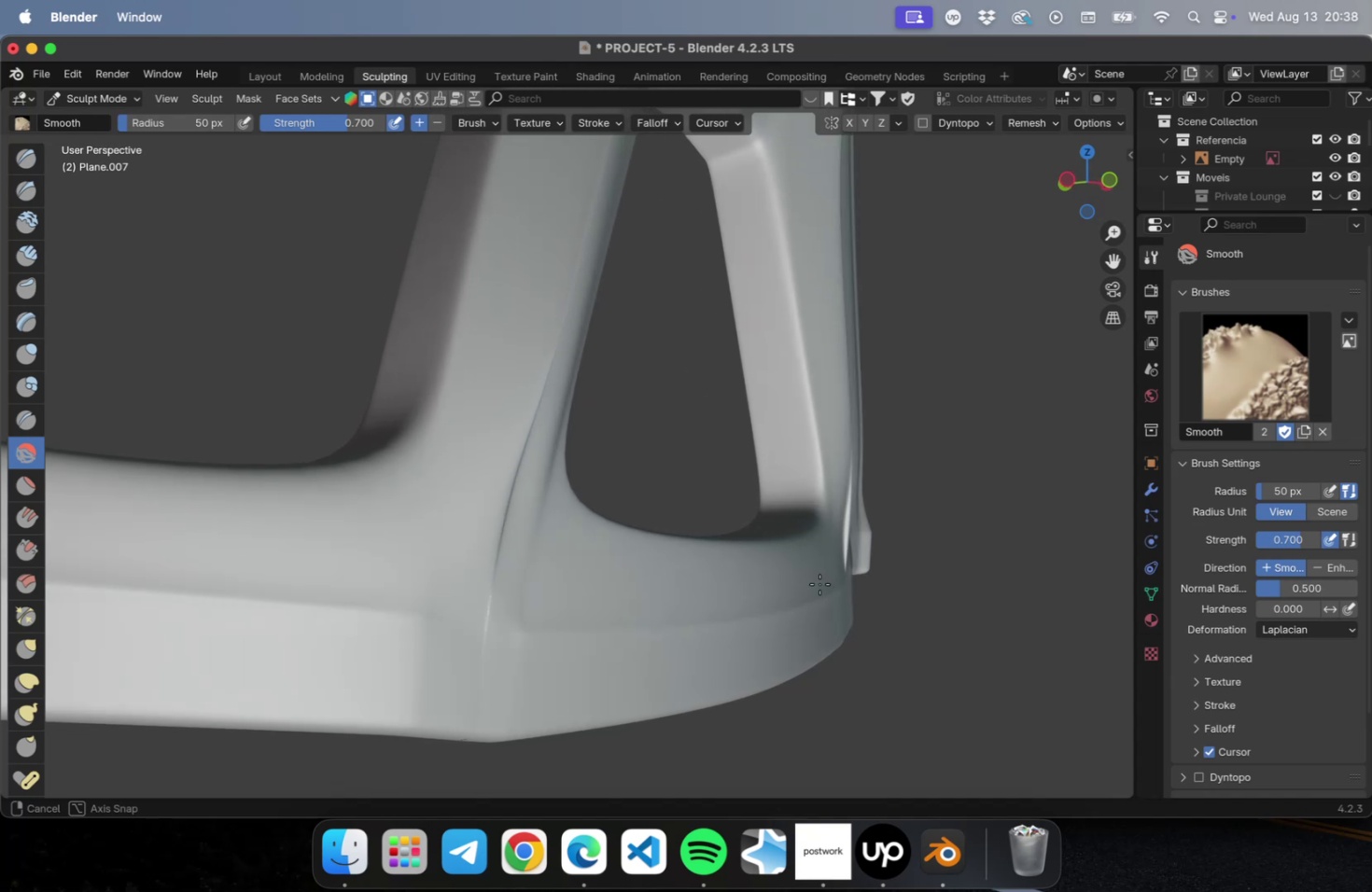 
key(Meta+Z)
 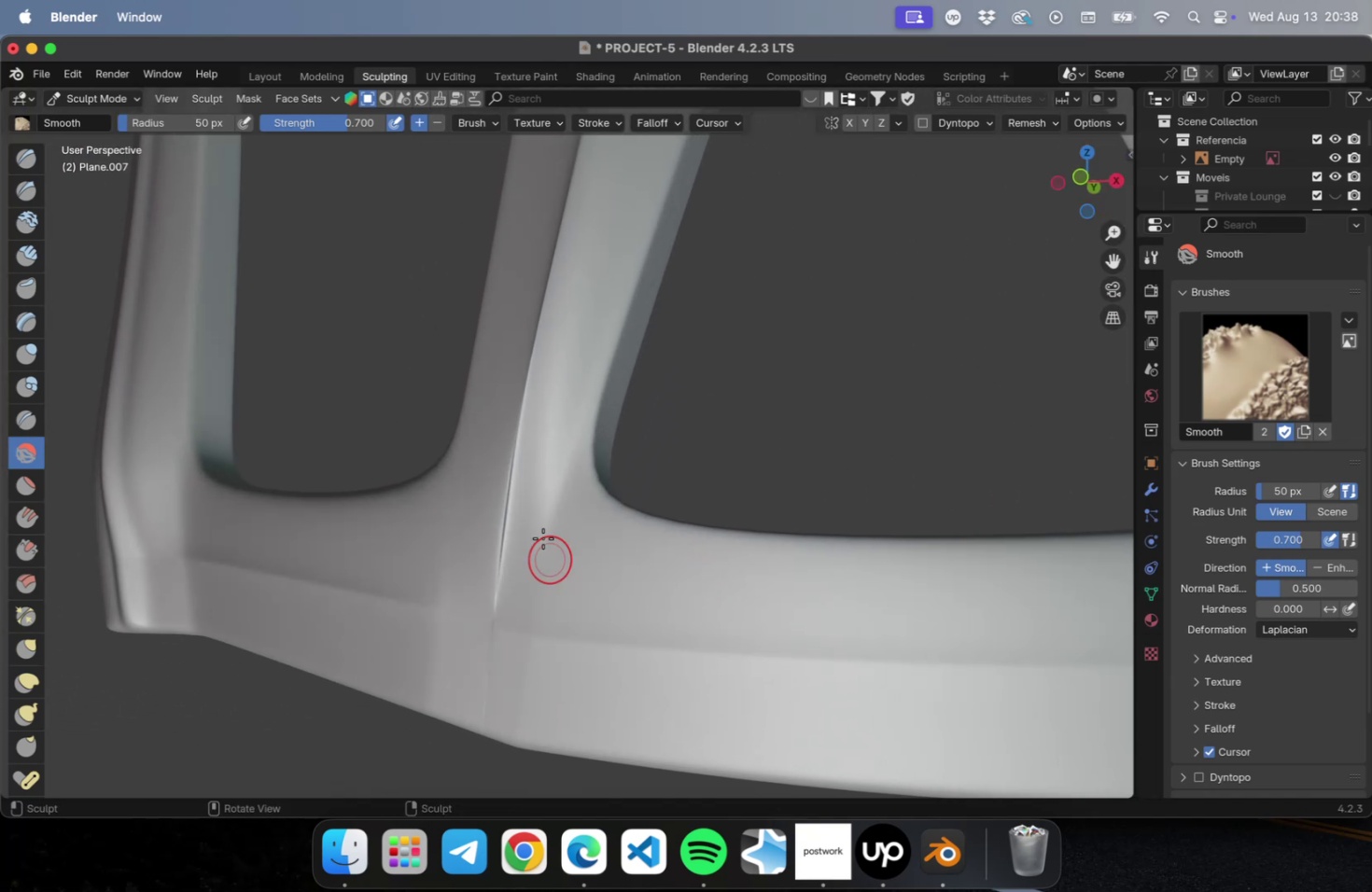 
key(Meta+Z)
 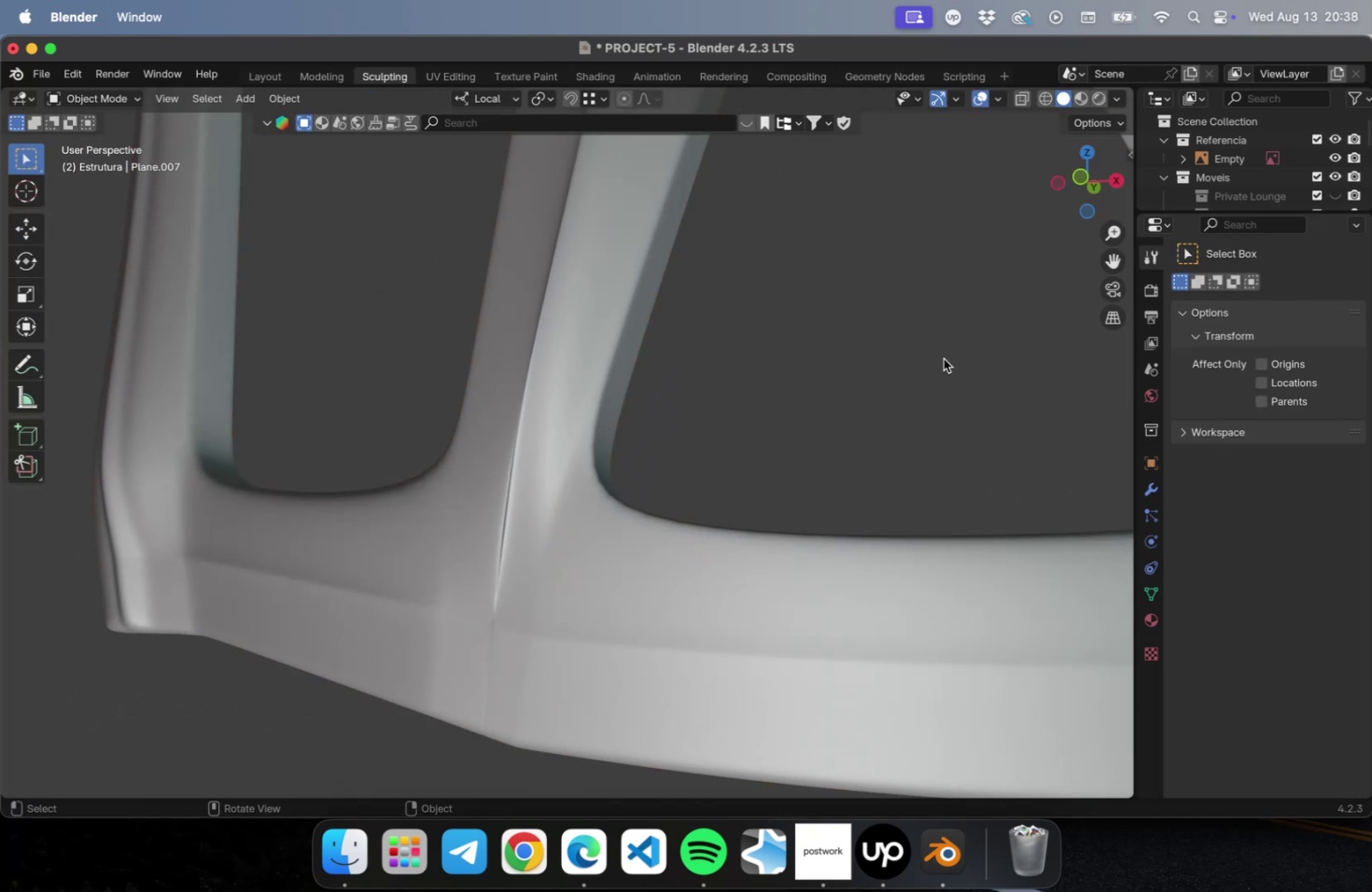 
wait(7.01)
 